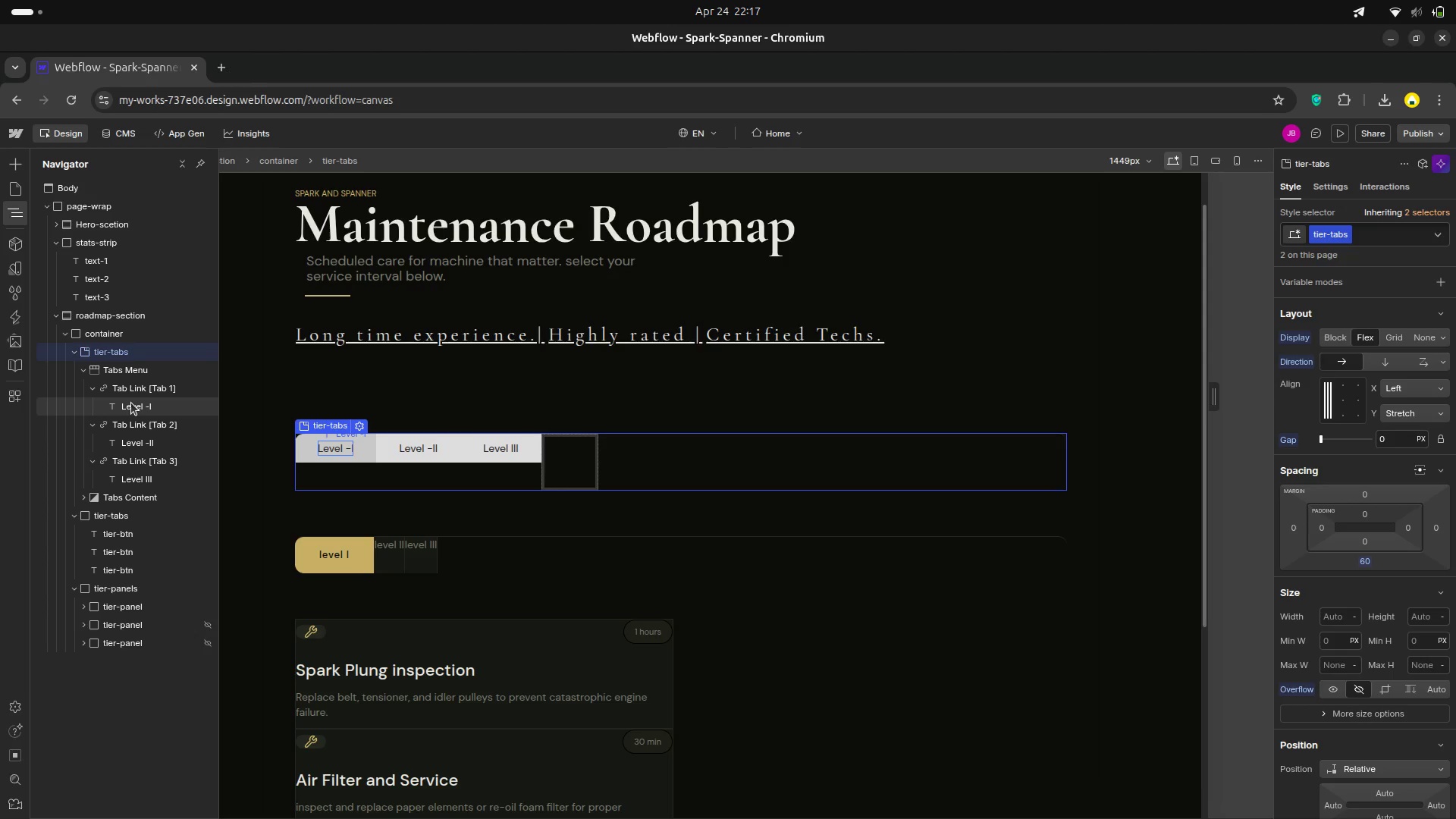 
left_click([79, 493])
 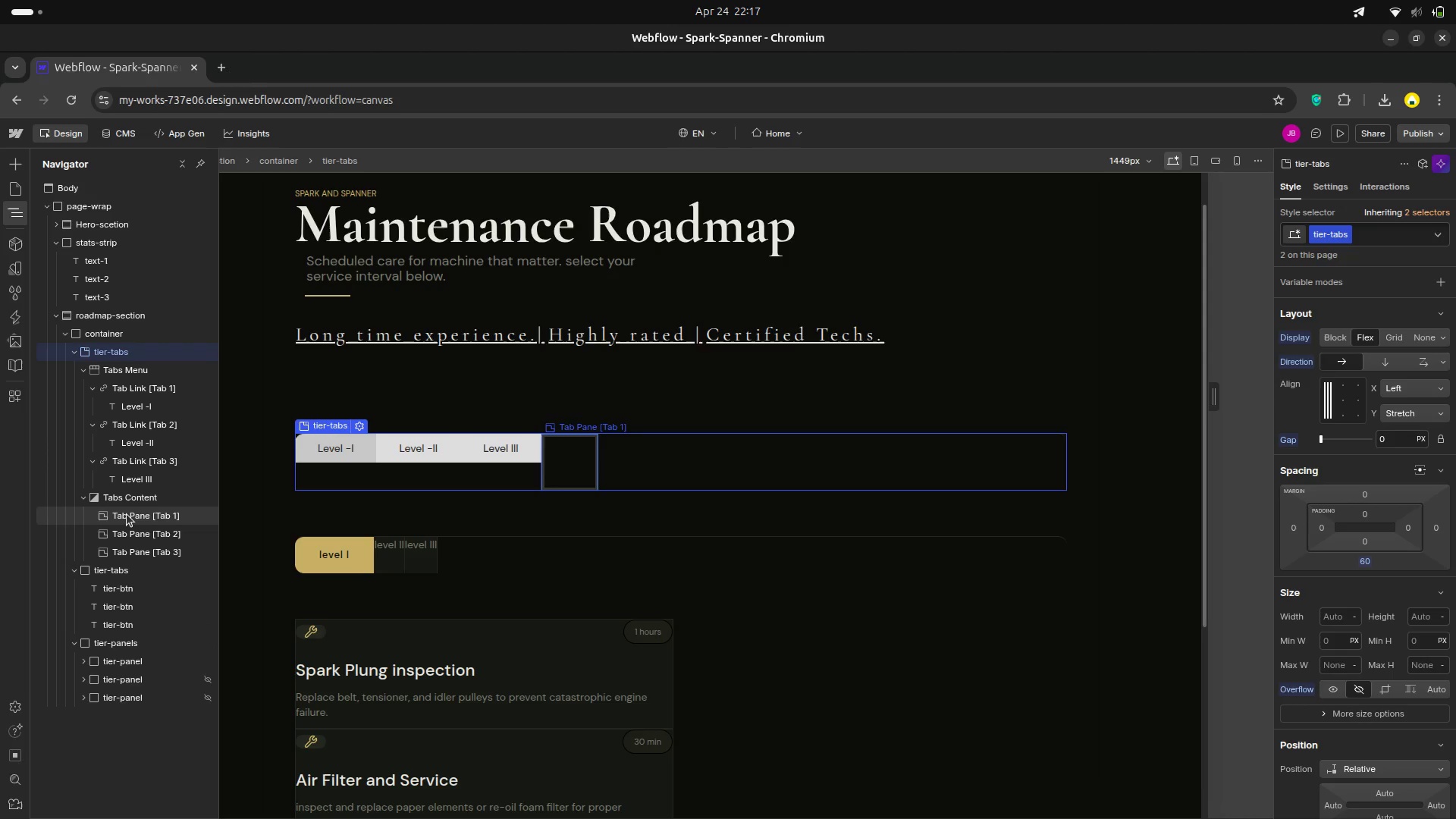 
left_click([127, 514])
 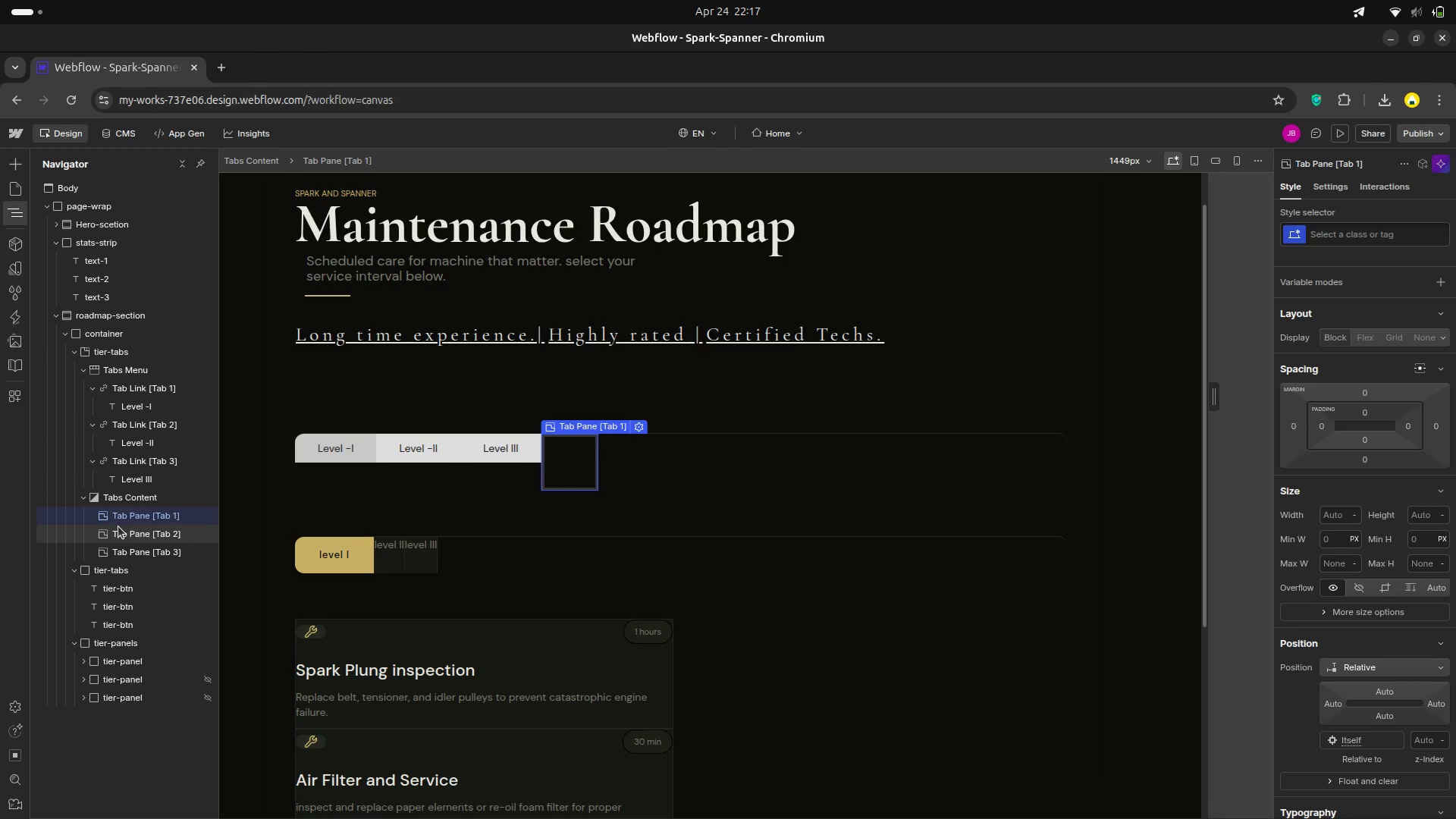 
left_click([127, 537])
 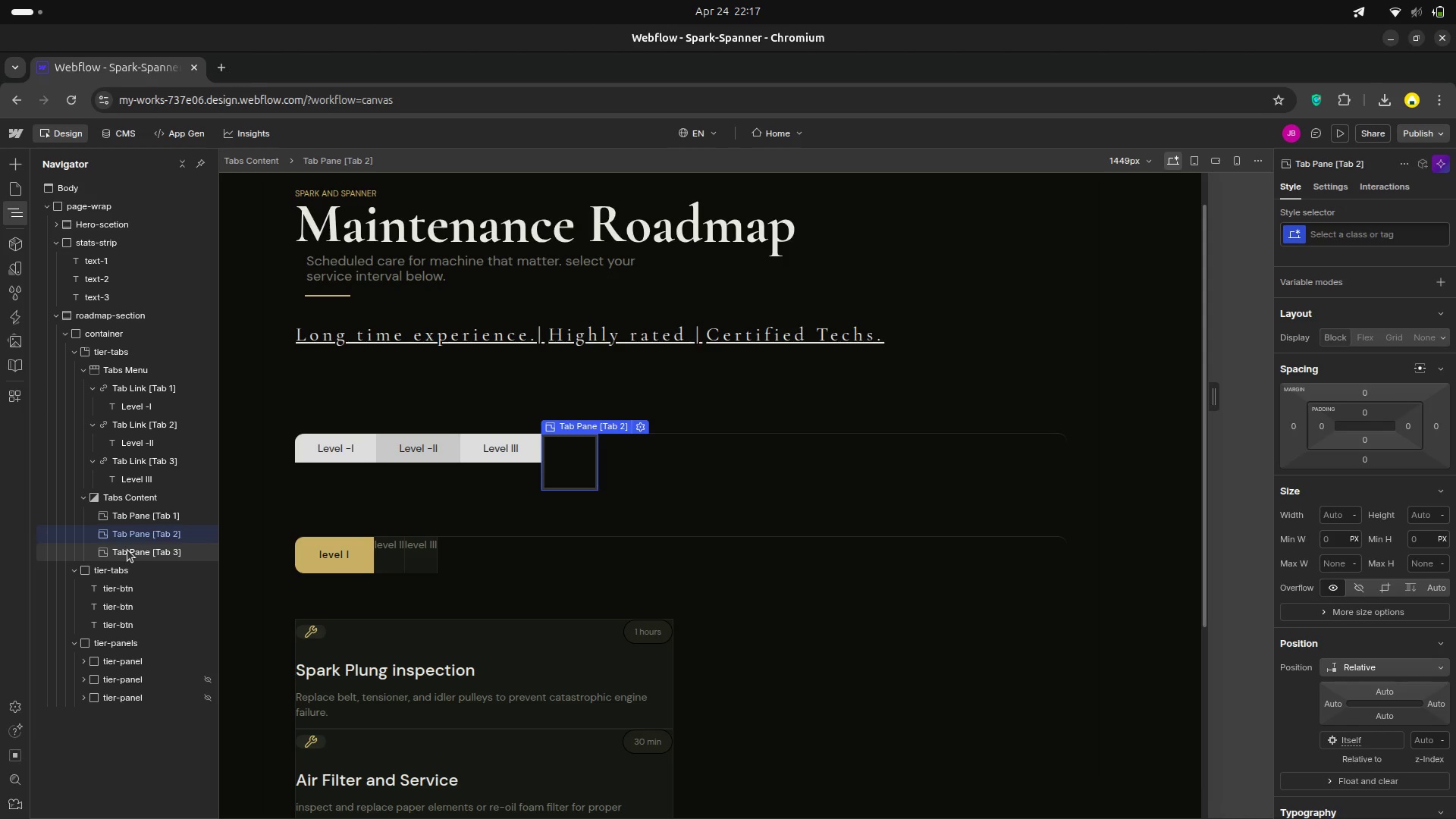 
left_click([129, 550])
 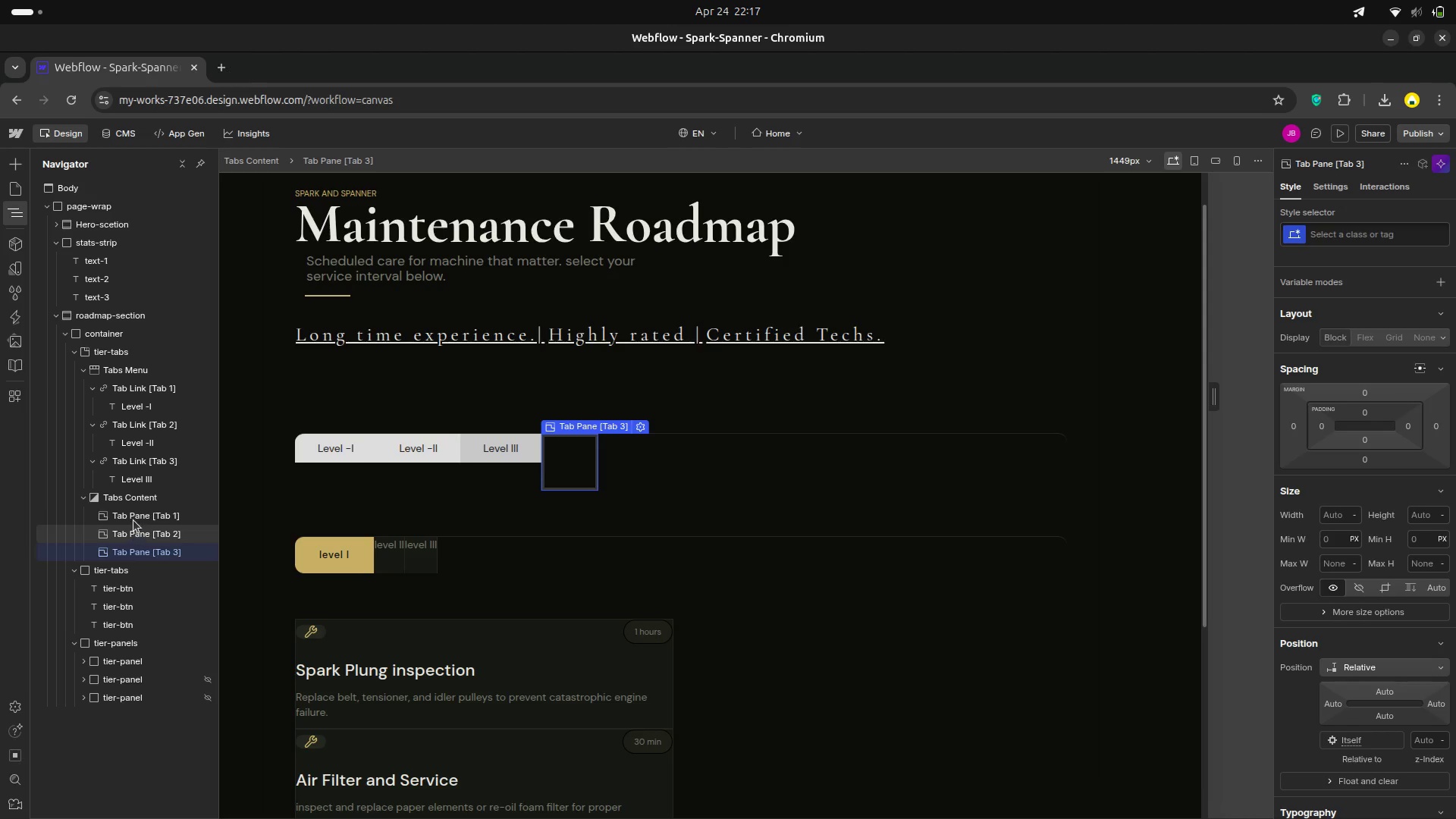 
left_click([133, 519])
 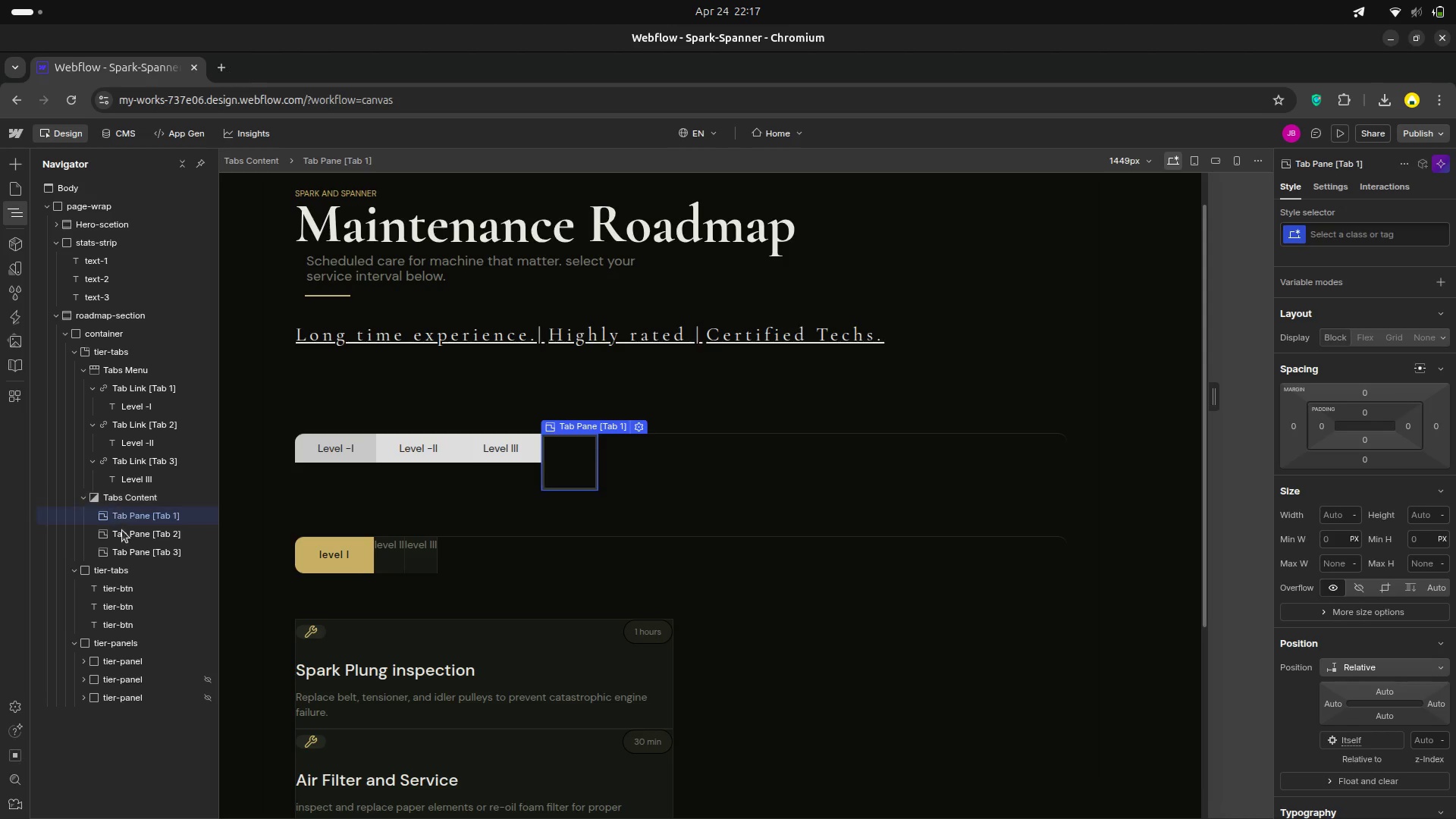 
wait(9.68)
 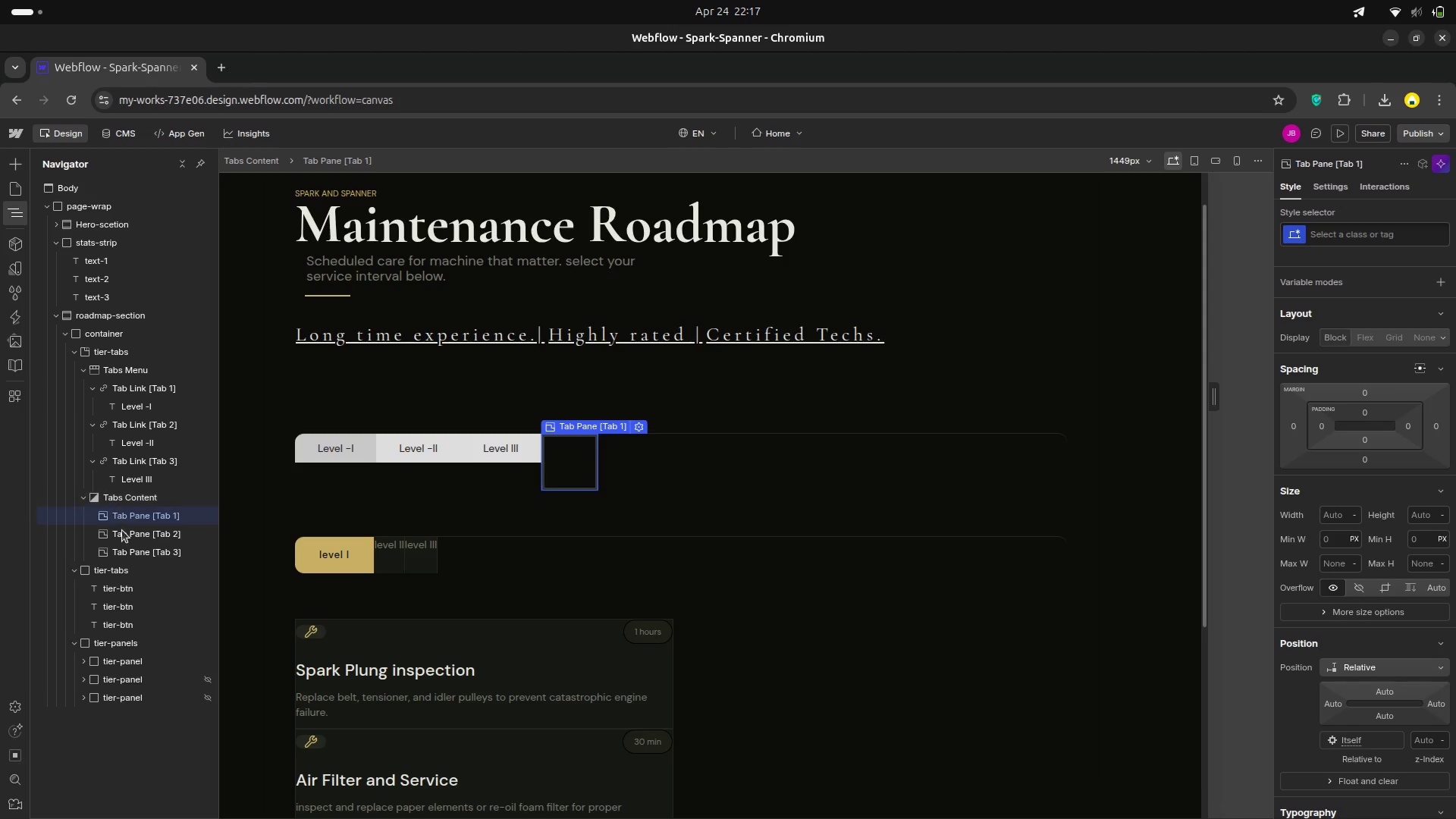 
left_click_drag(start_coordinate=[116, 662], to_coordinate=[190, 520])
 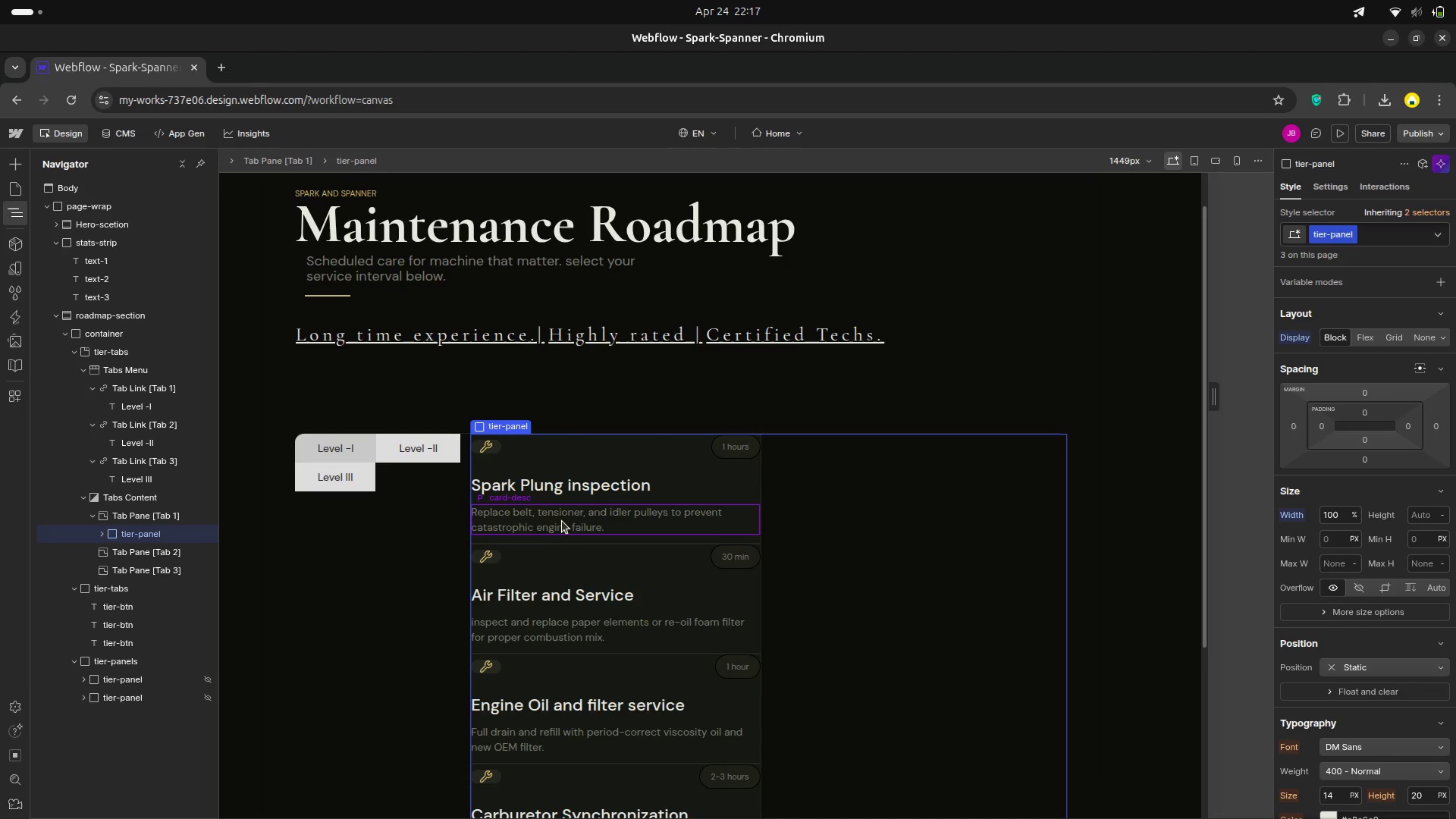 
scroll: coordinate [623, 533], scroll_direction: down, amount: 7.0
 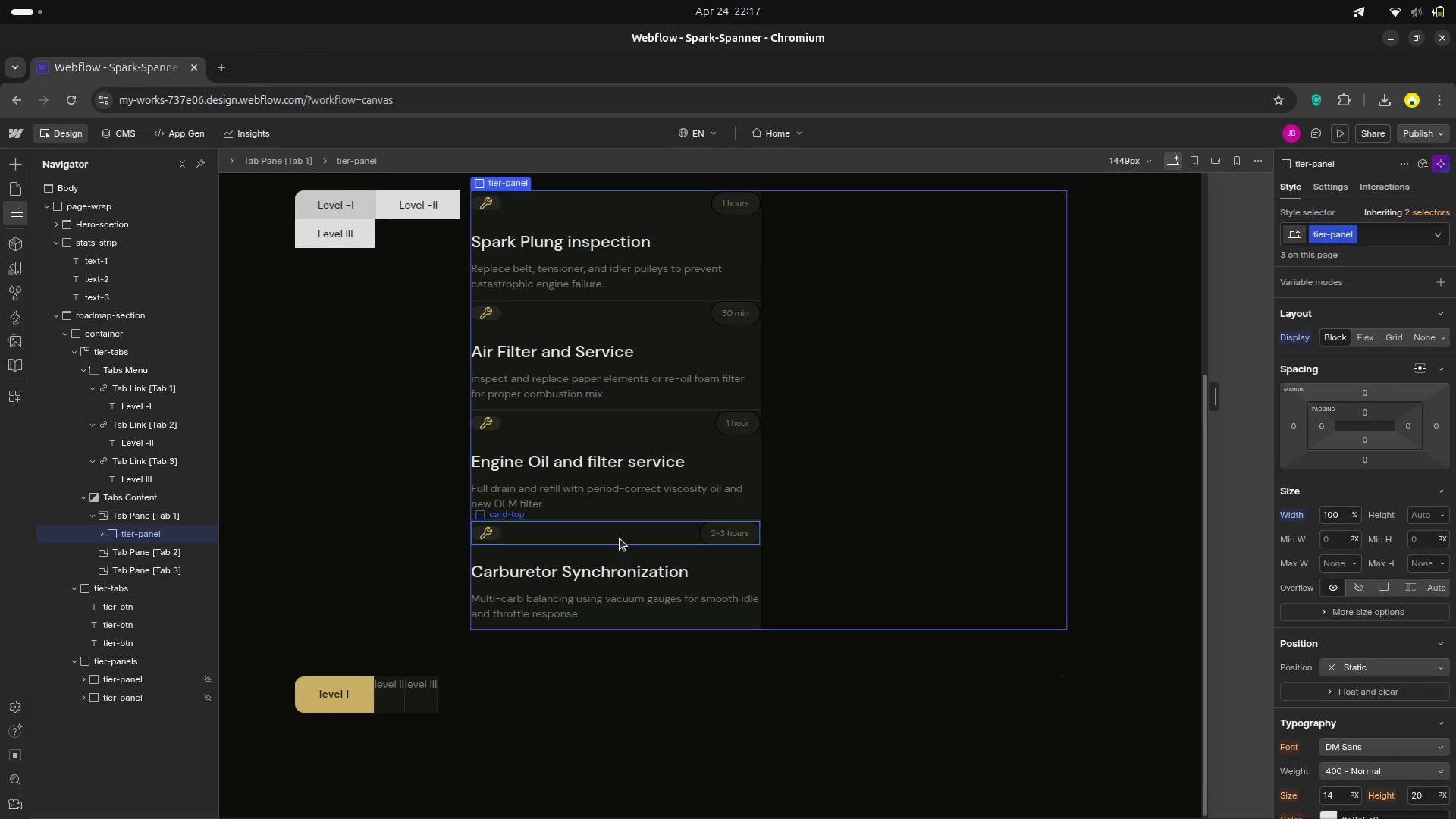 
scroll: coordinate [620, 538], scroll_direction: up, amount: 2.0
 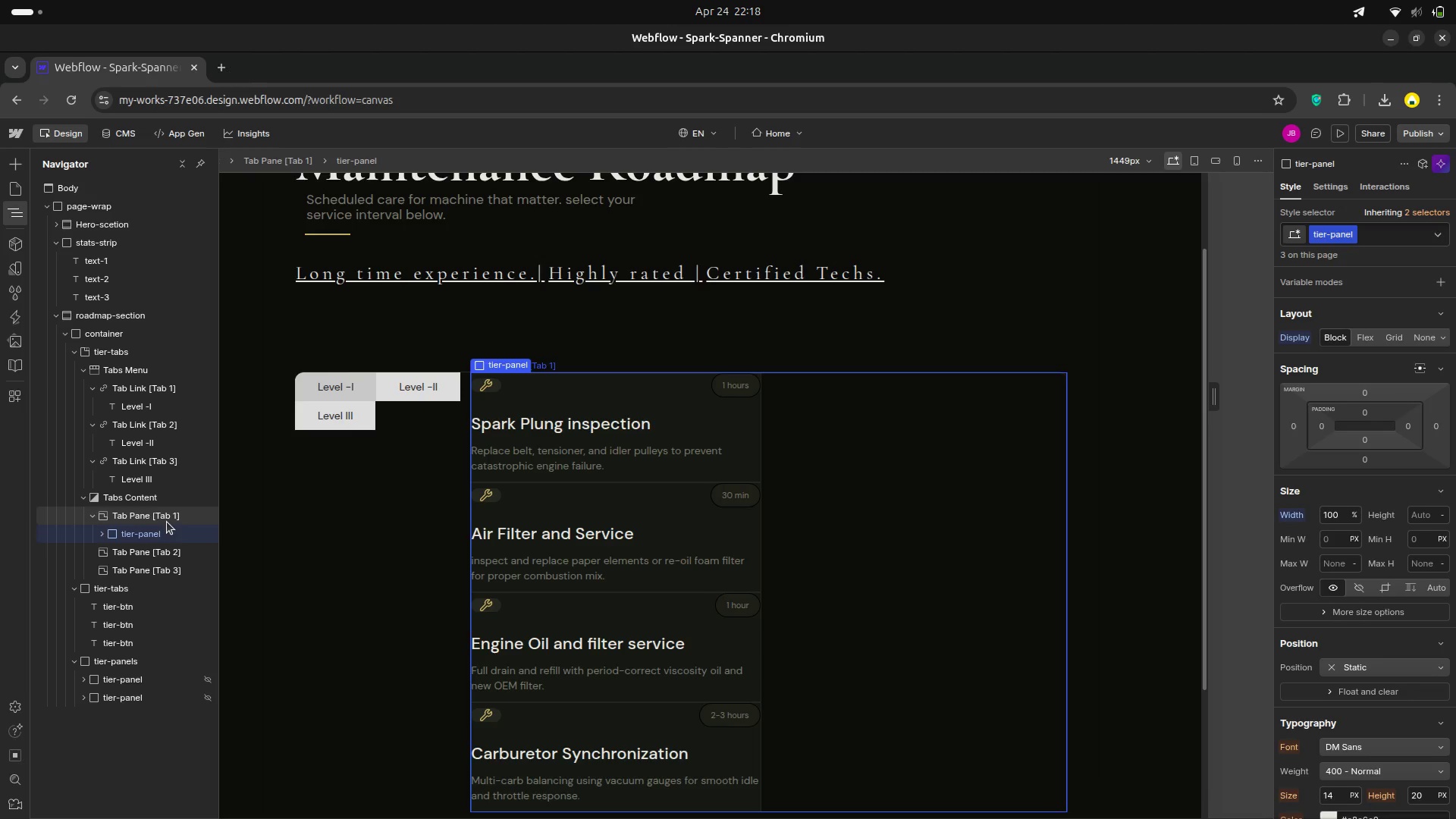 
wait(11.37)
 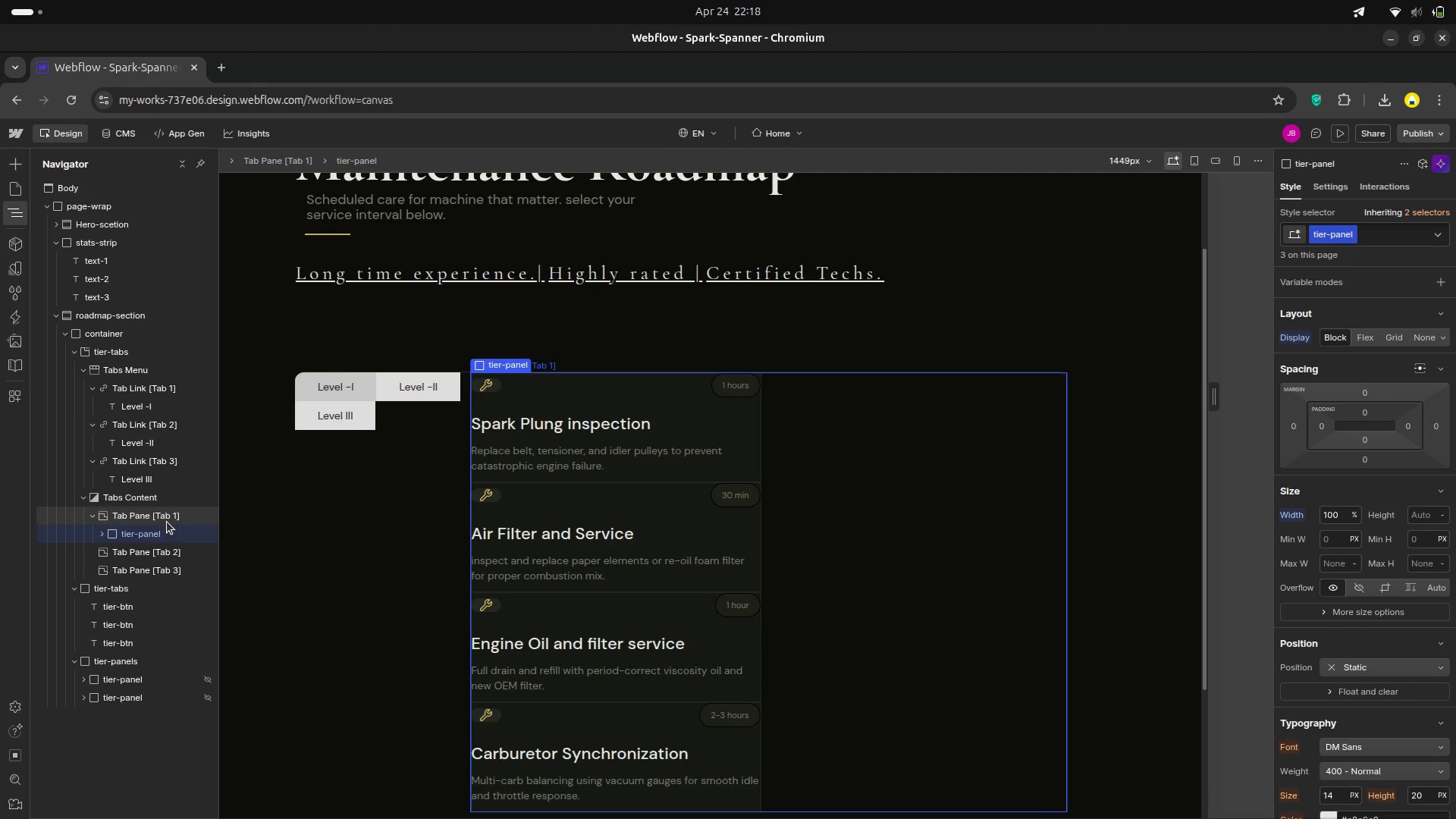 
left_click([136, 551])
 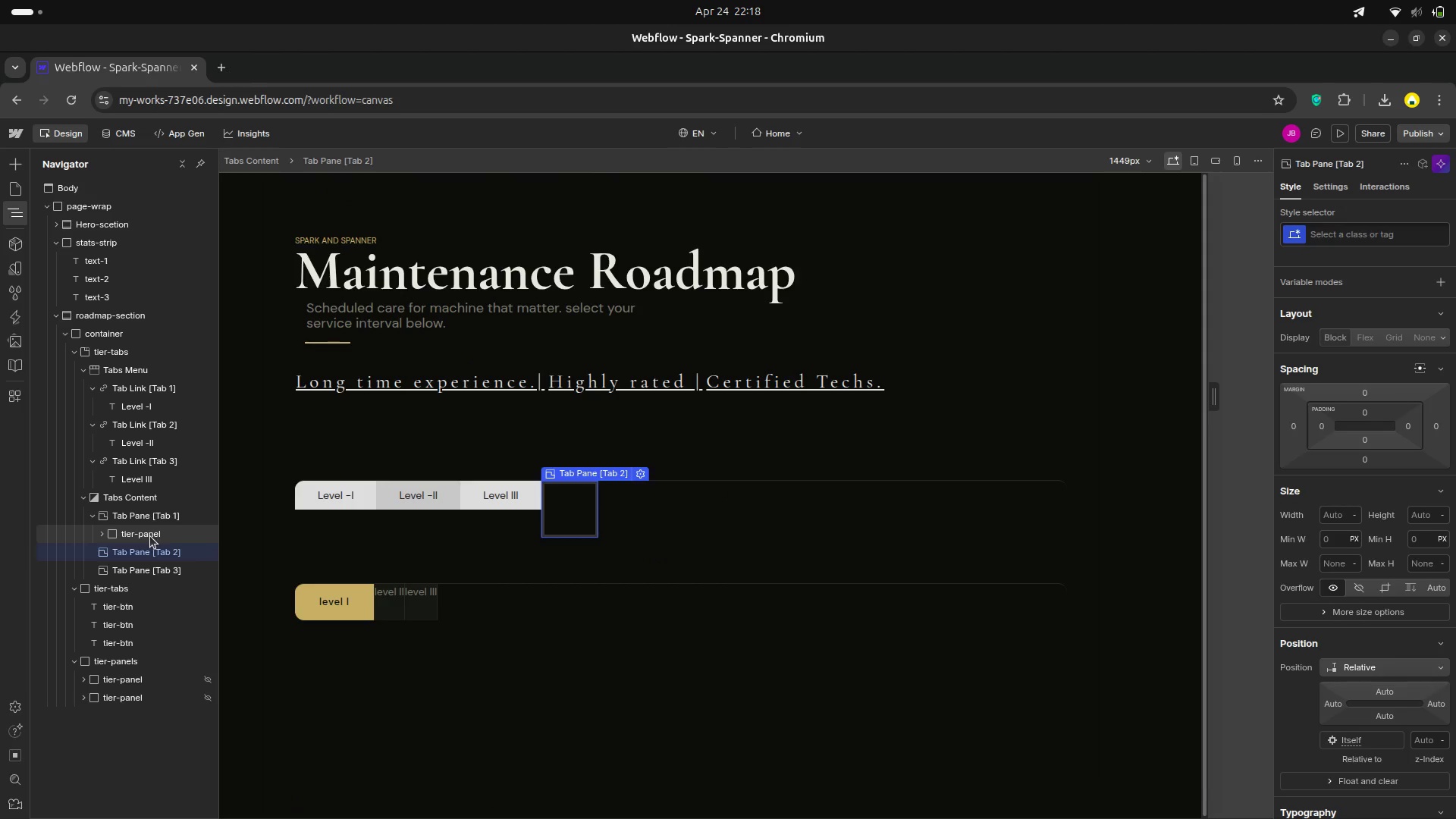 
left_click([156, 517])
 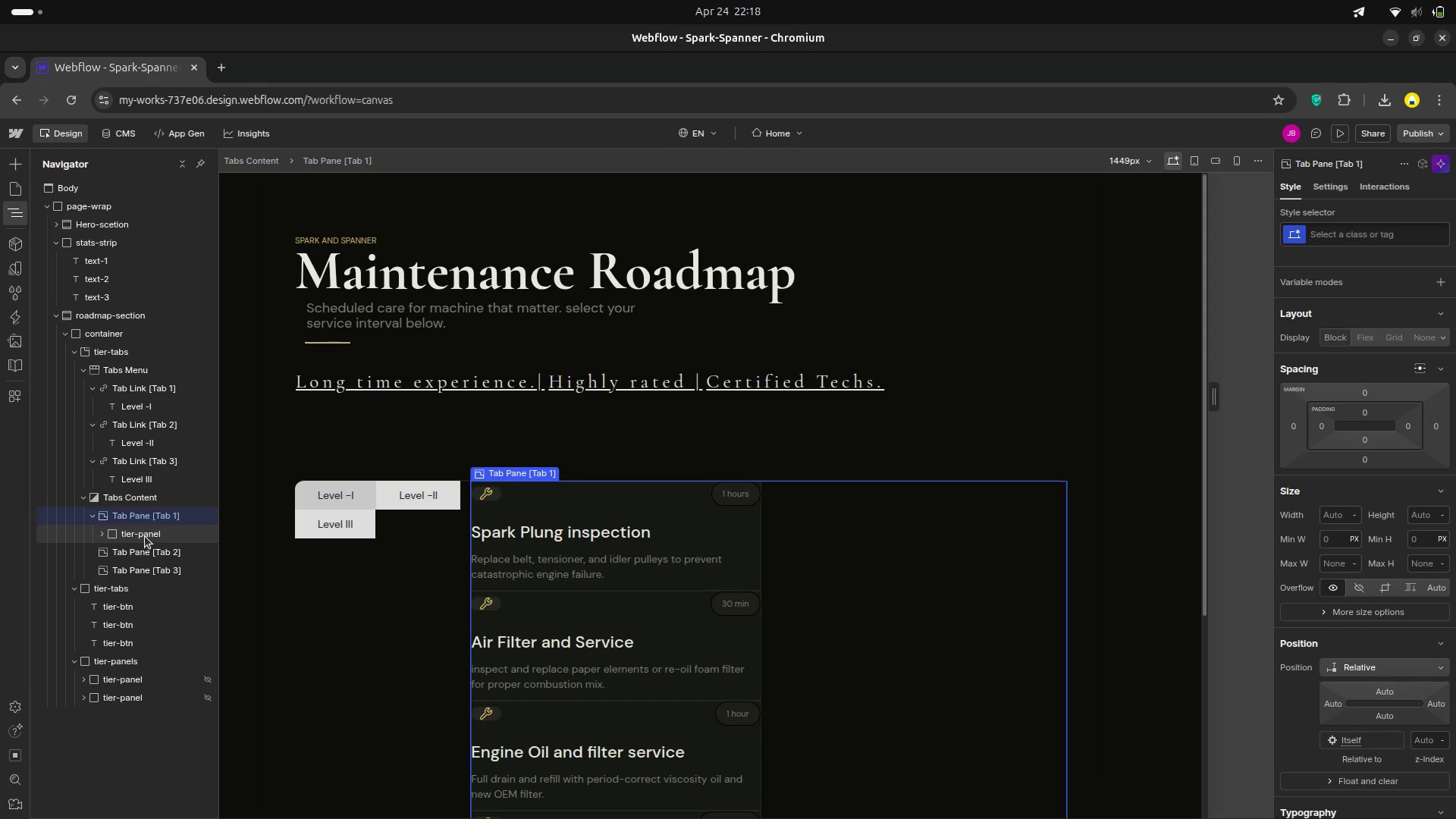 
left_click([145, 535])
 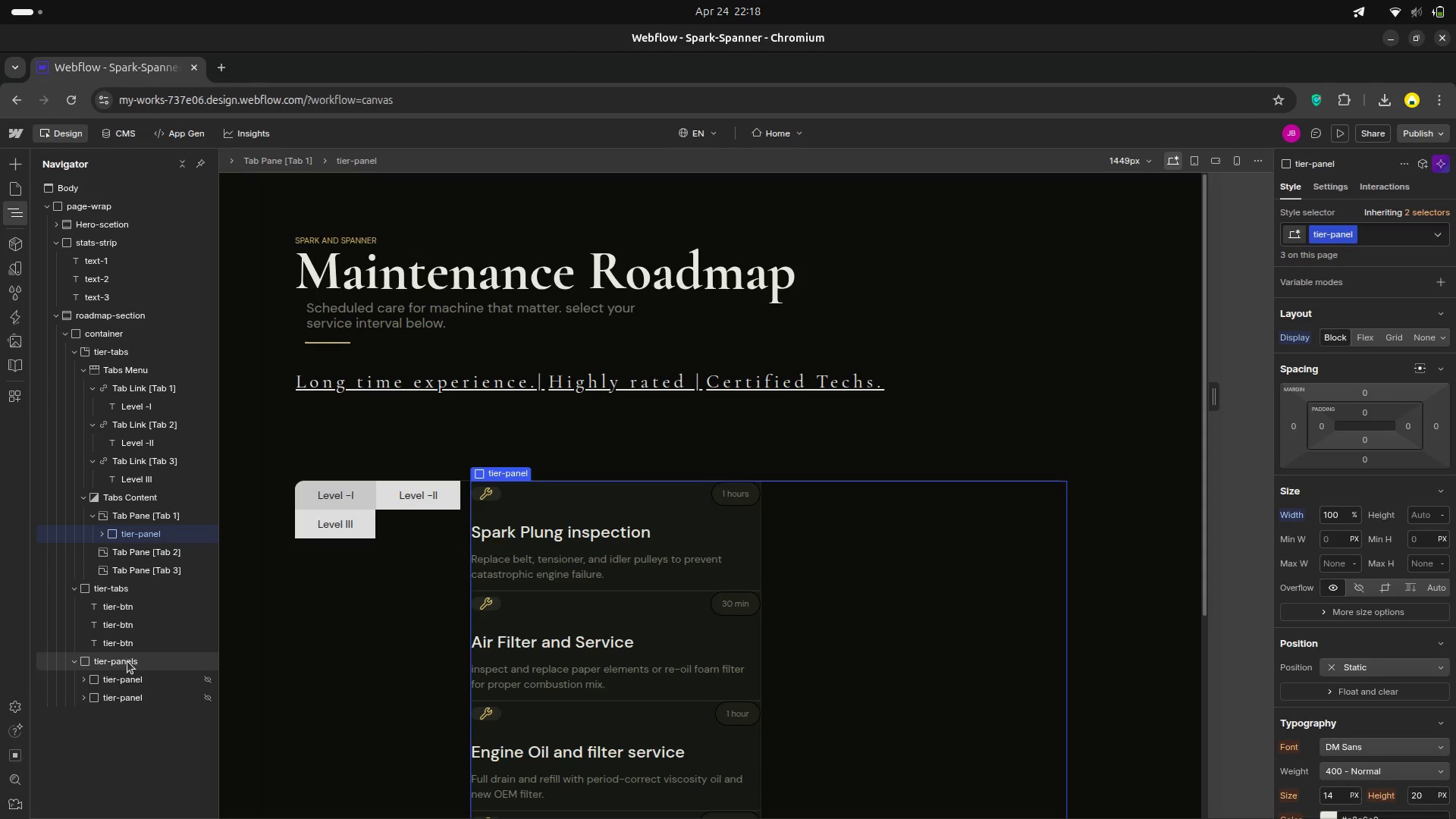 
left_click_drag(start_coordinate=[121, 682], to_coordinate=[168, 556])
 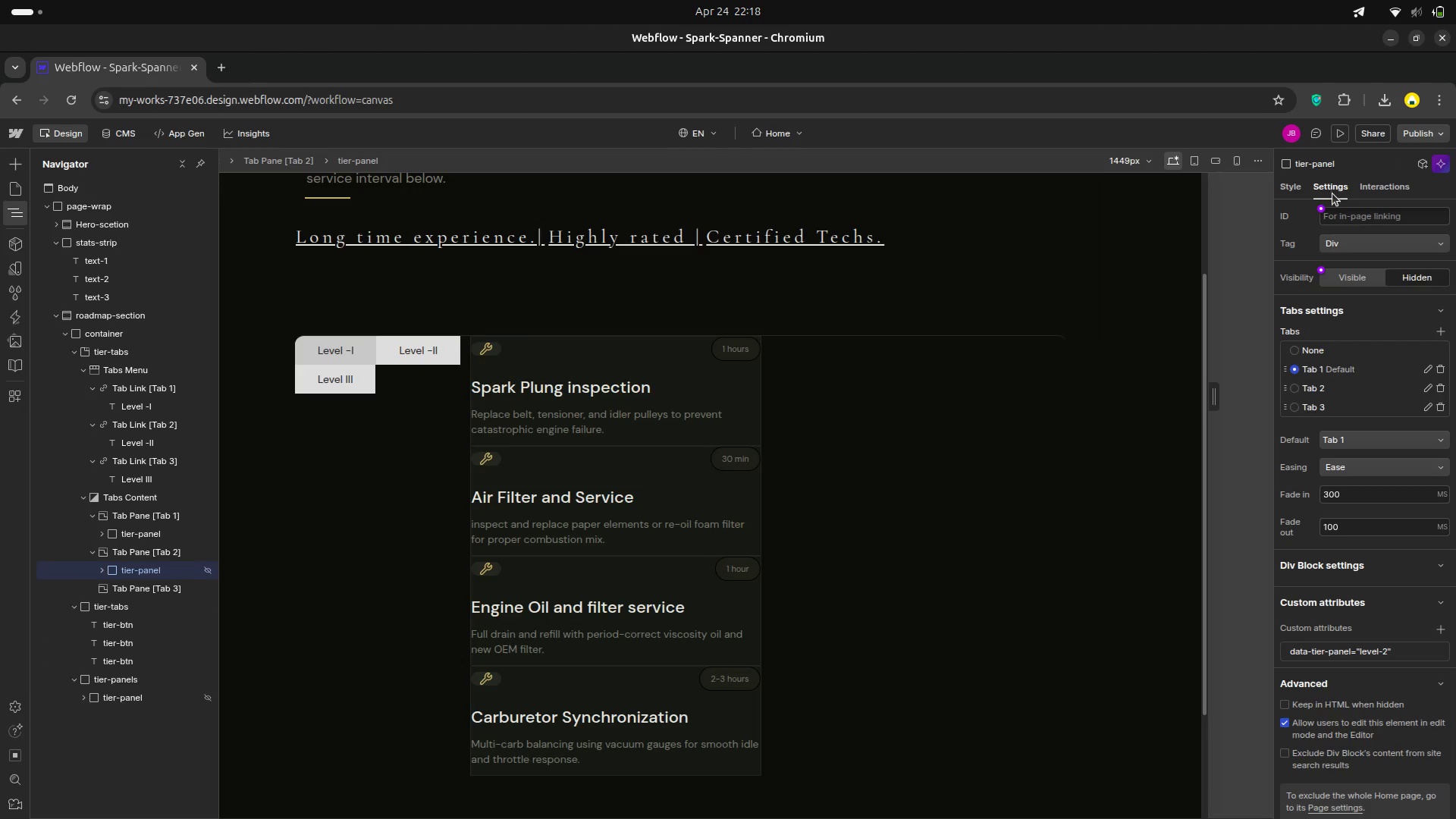 
wait(6.05)
 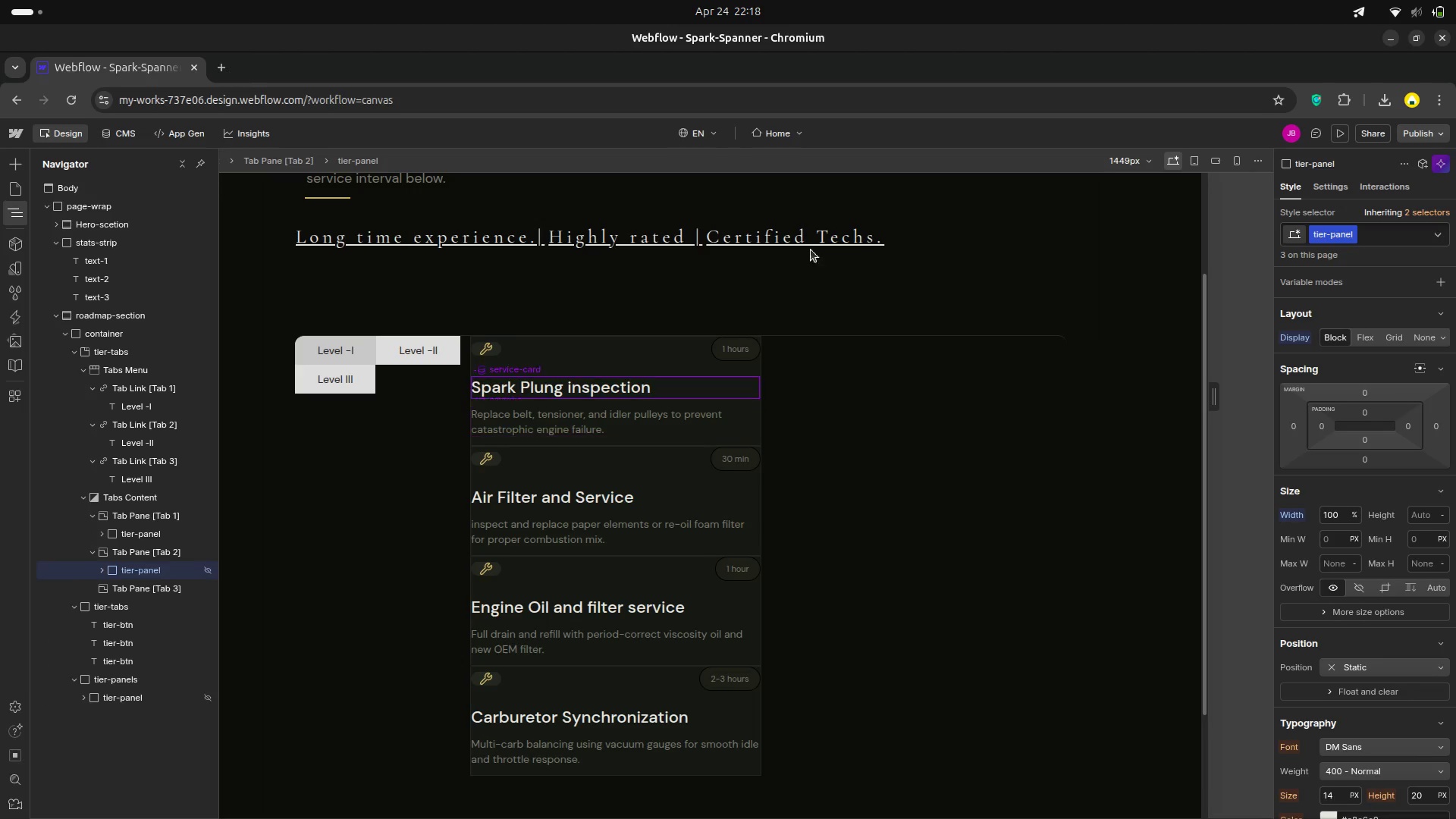 
left_click([1356, 280])
 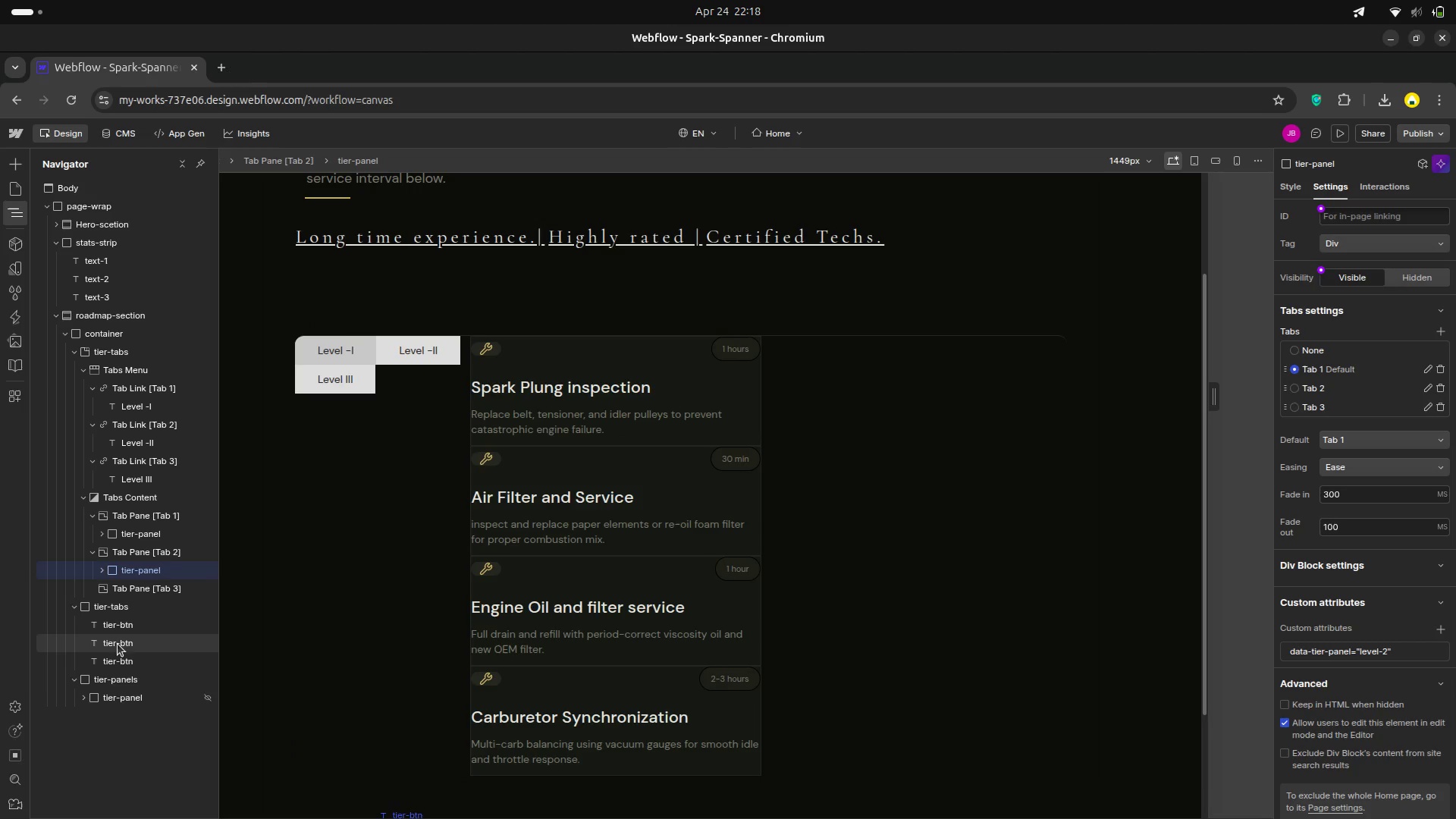 
left_click_drag(start_coordinate=[135, 696], to_coordinate=[152, 592])
 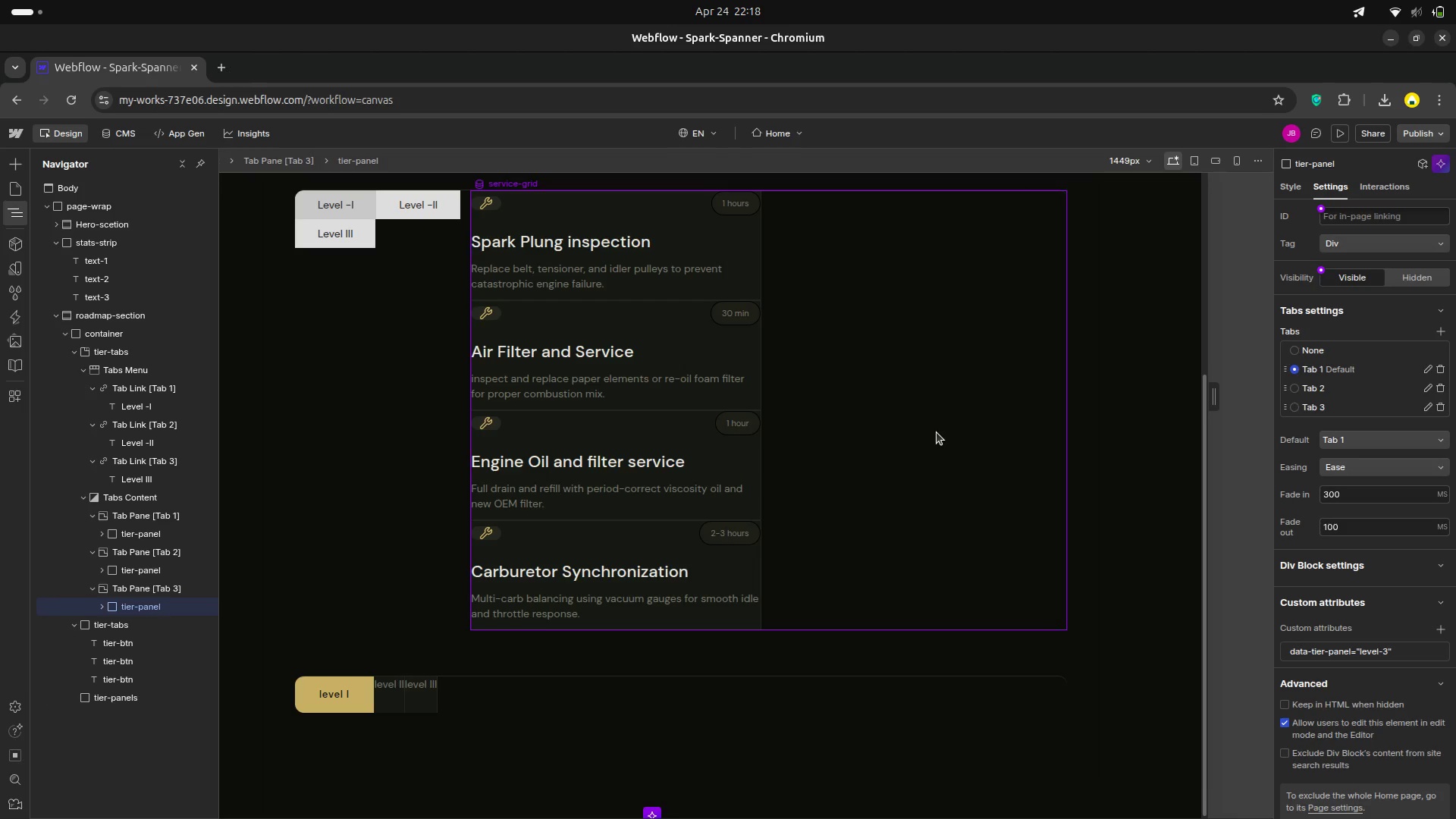 
wait(5.66)
 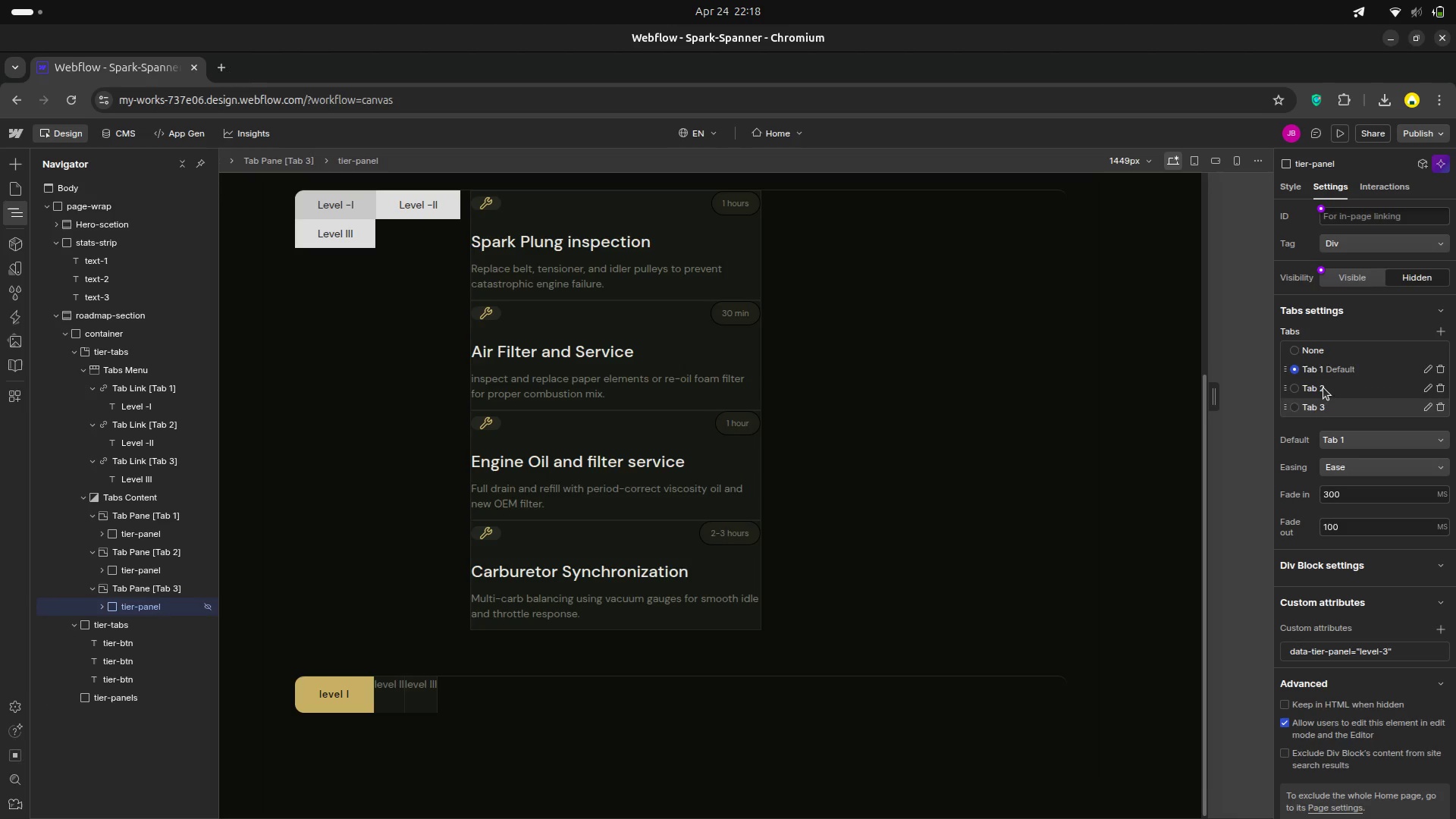 
scroll: coordinate [691, 592], scroll_direction: up, amount: 1.0
 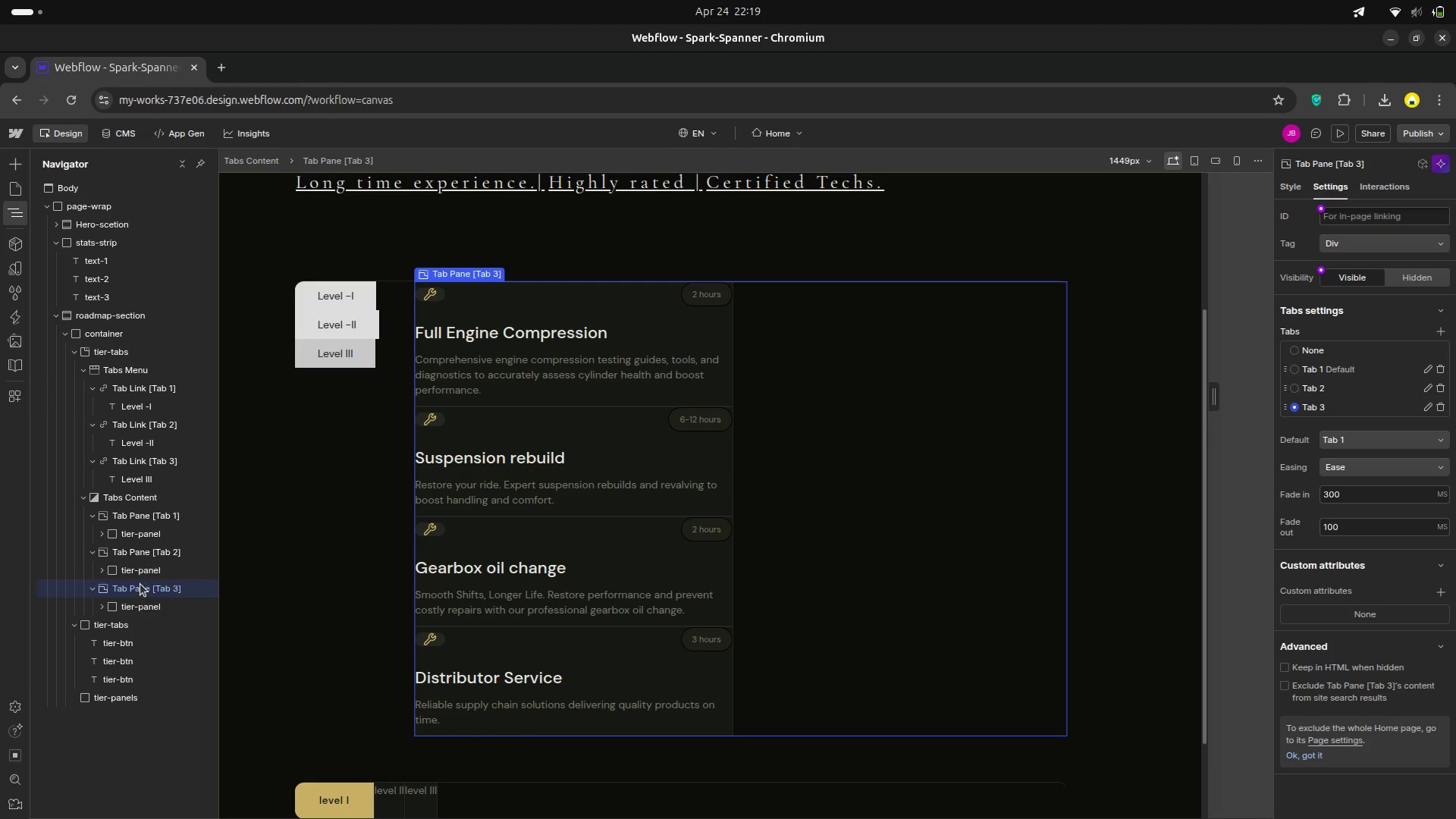 
wait(6.05)
 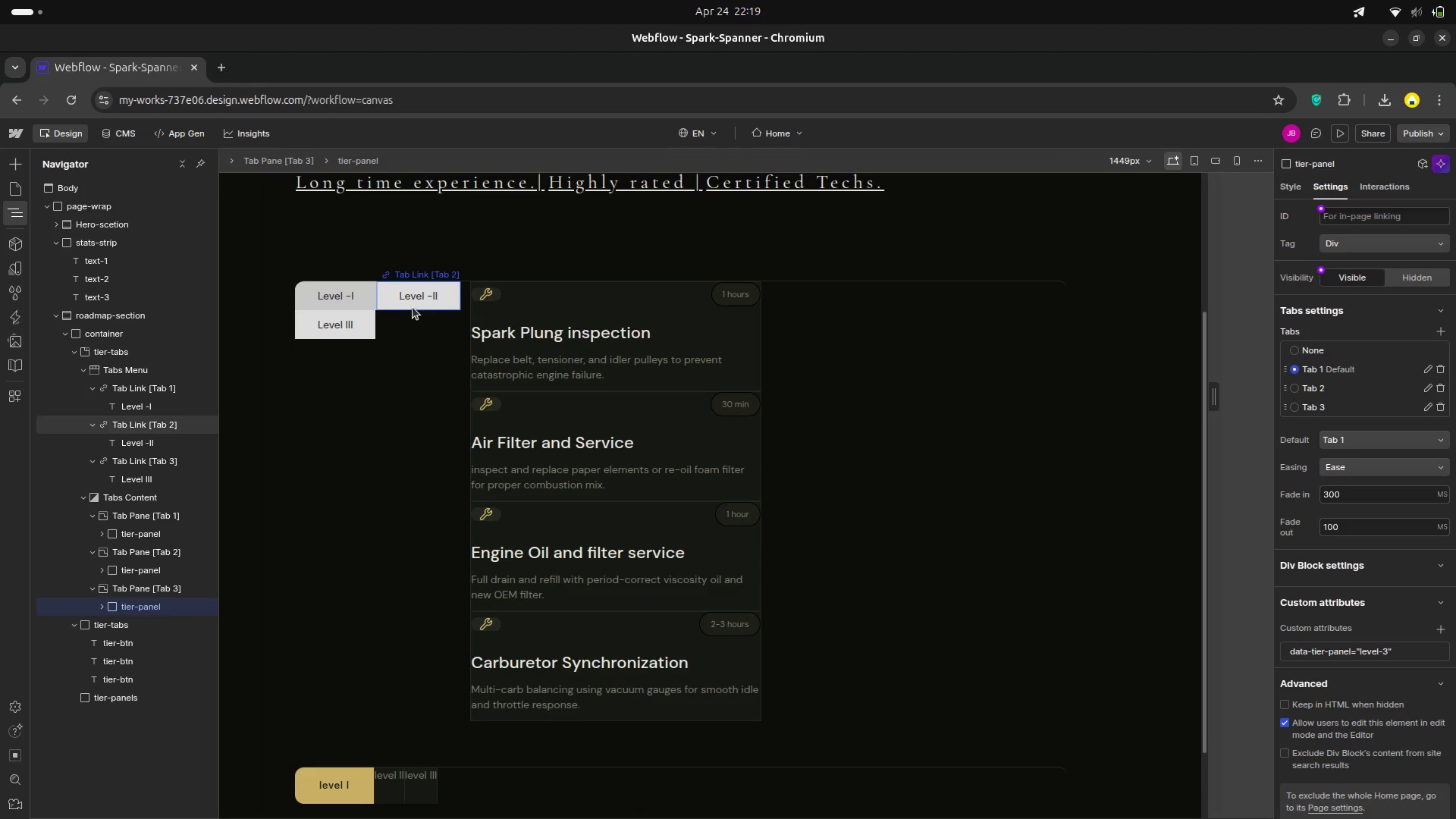 
left_click([158, 560])
 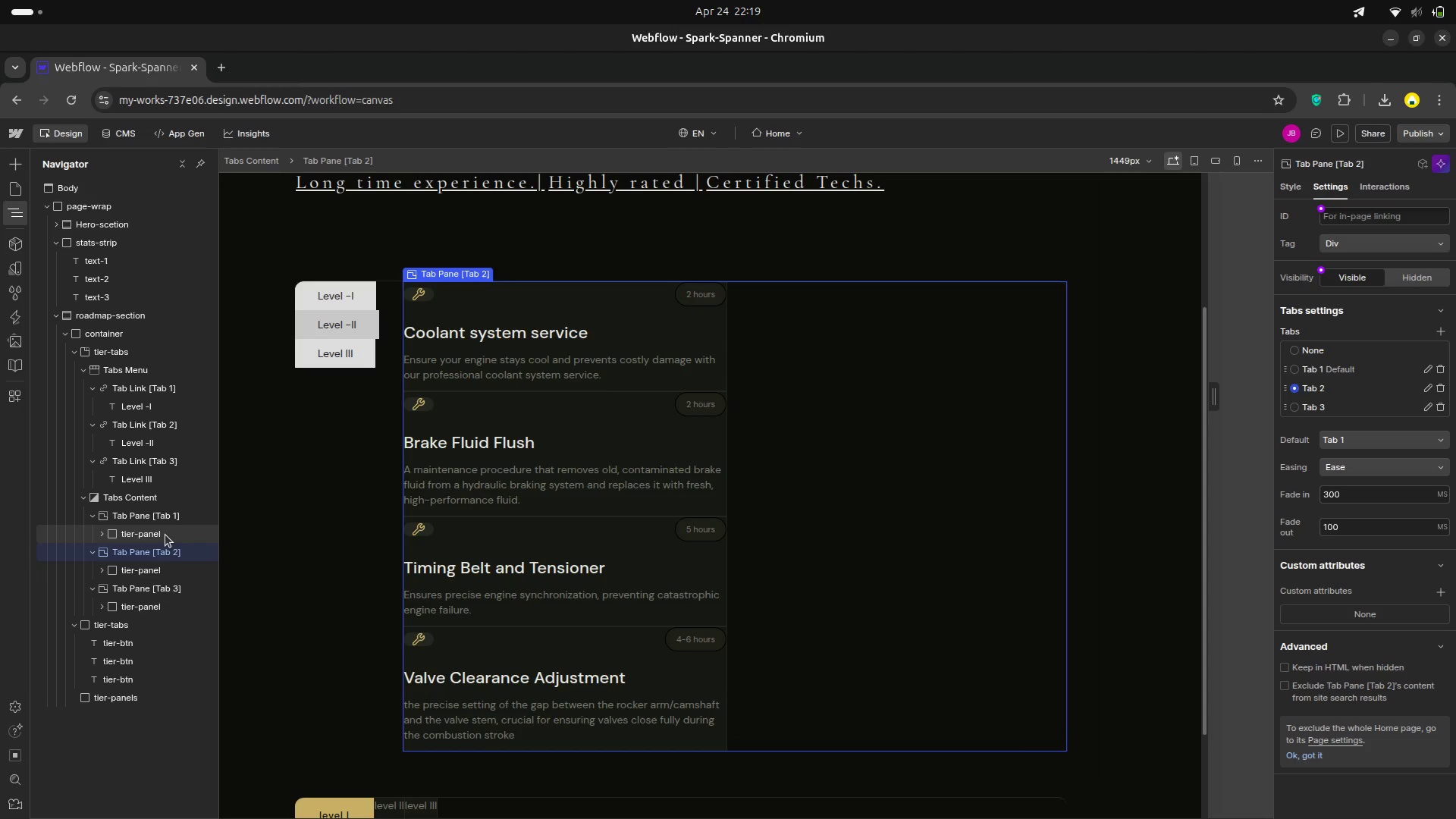 
left_click([165, 519])
 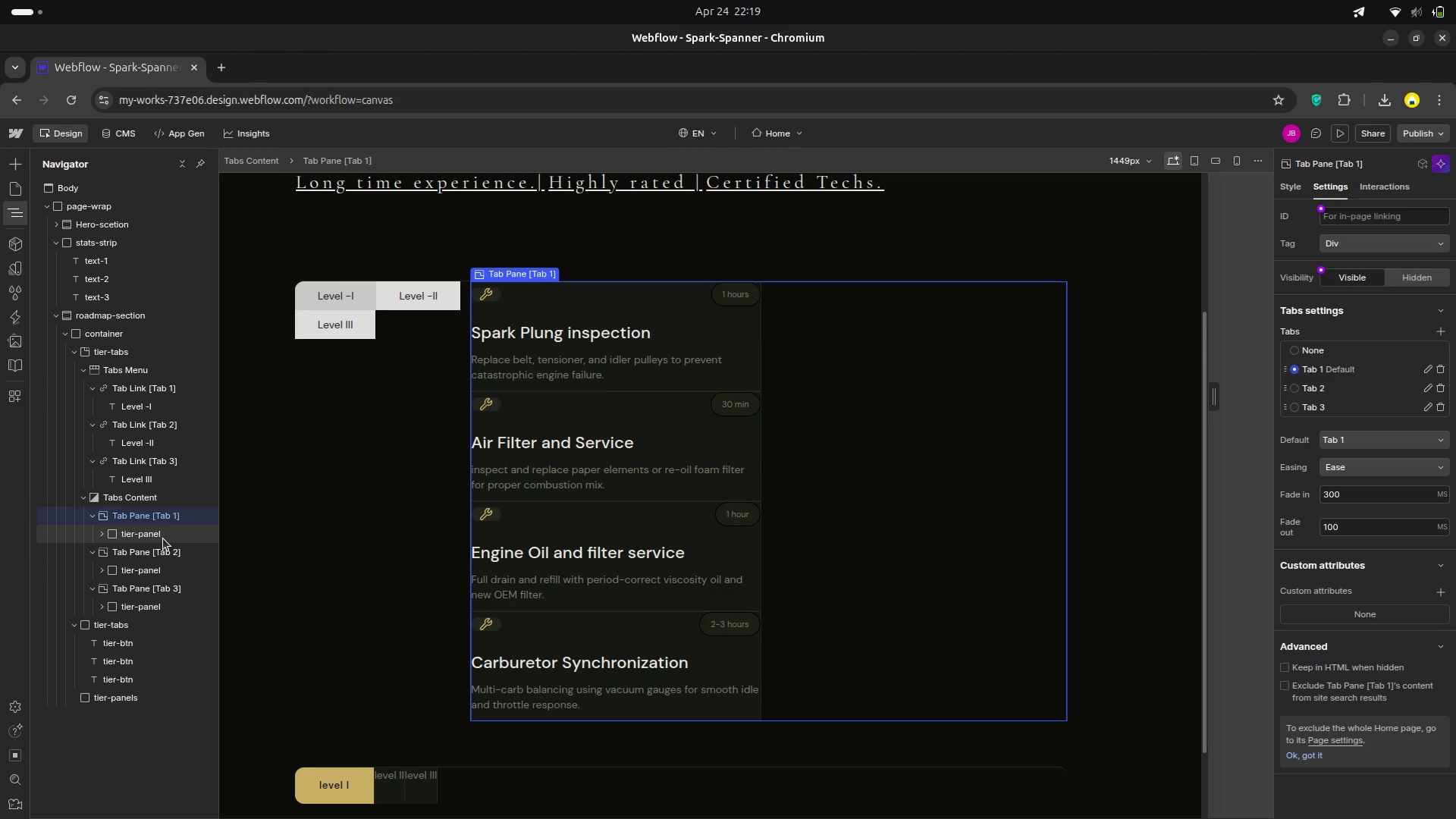 
left_click([160, 552])
 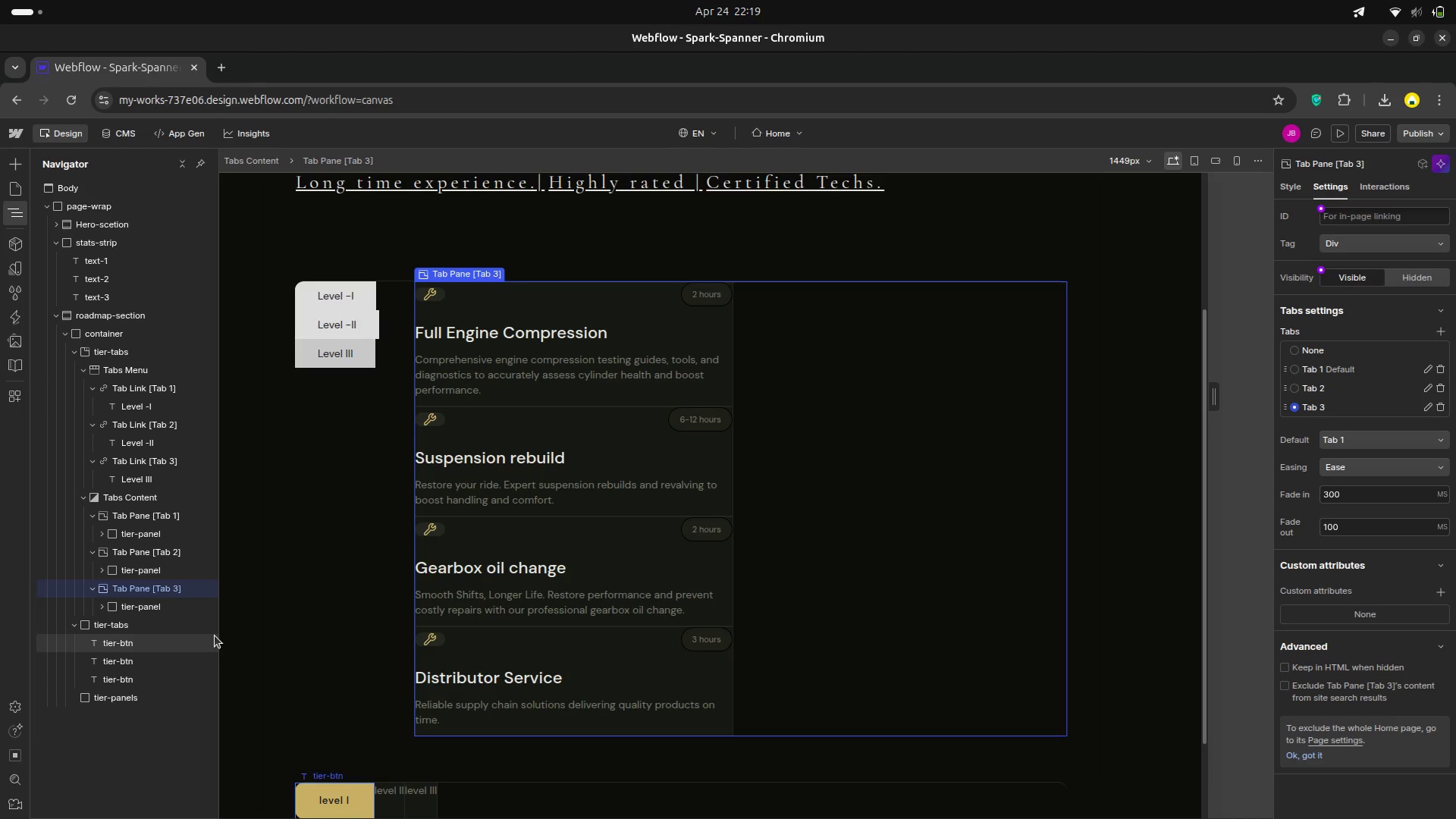 
wait(20.15)
 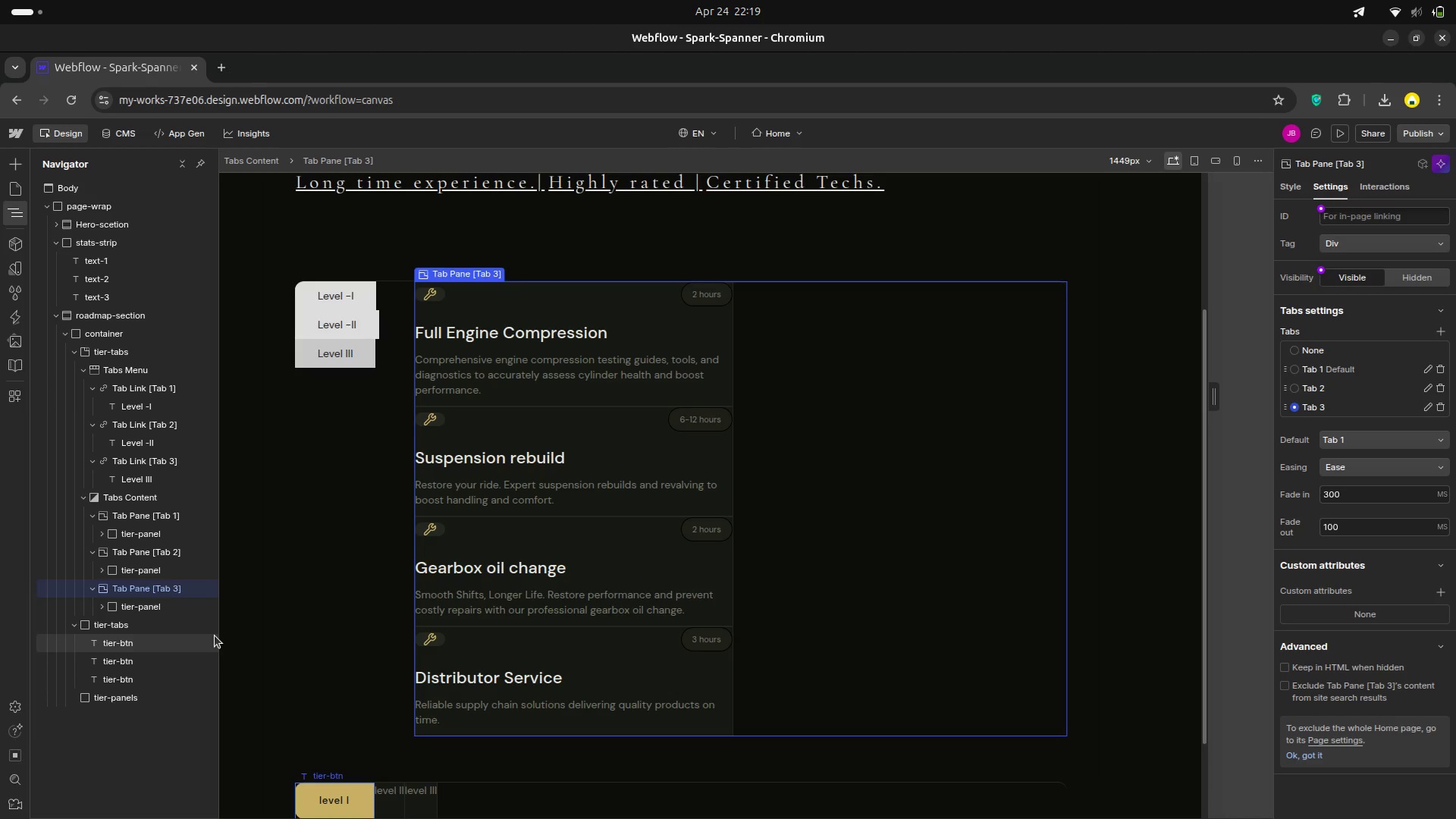 
left_click([75, 629])
 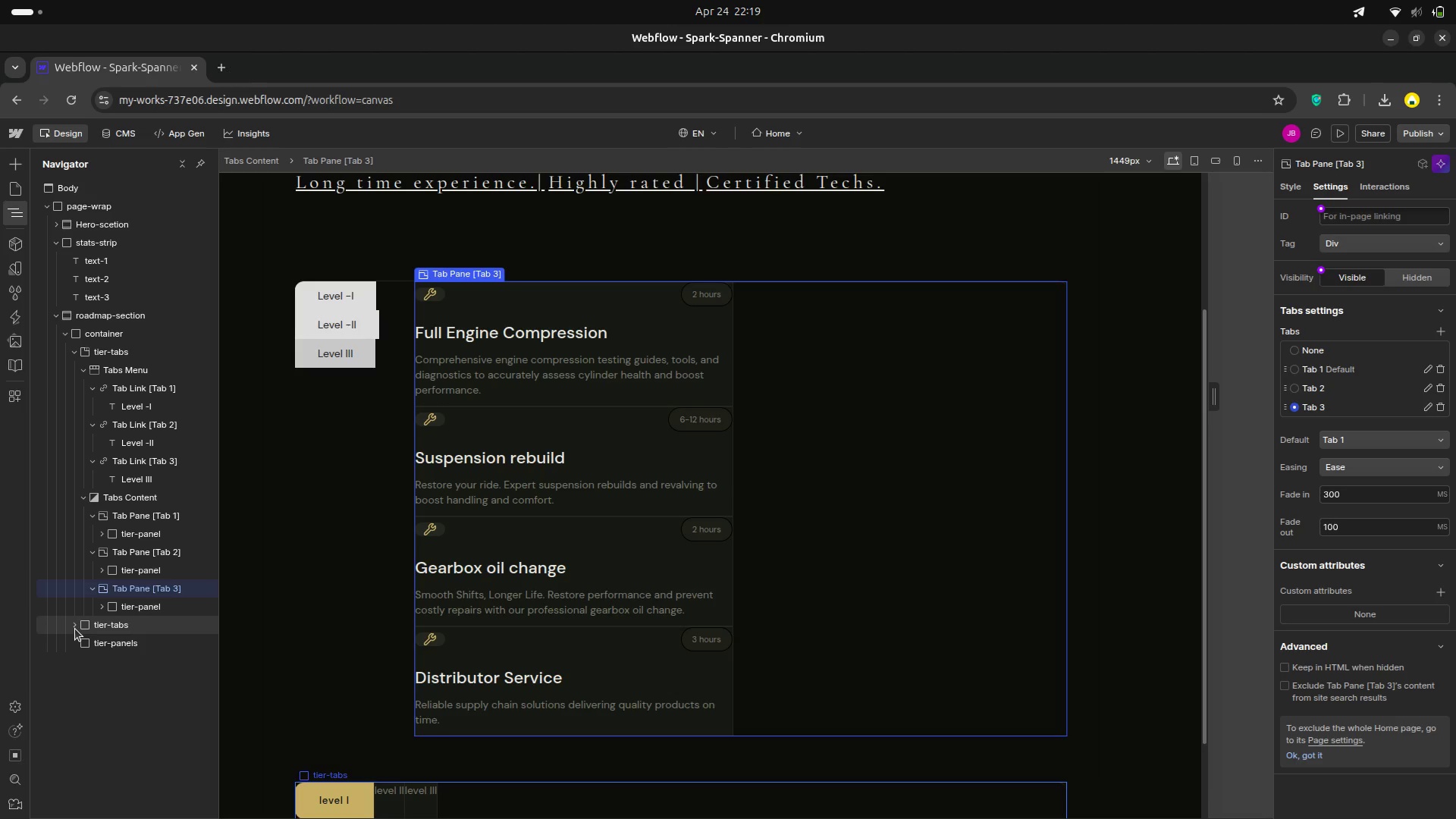 
left_click([75, 629])
 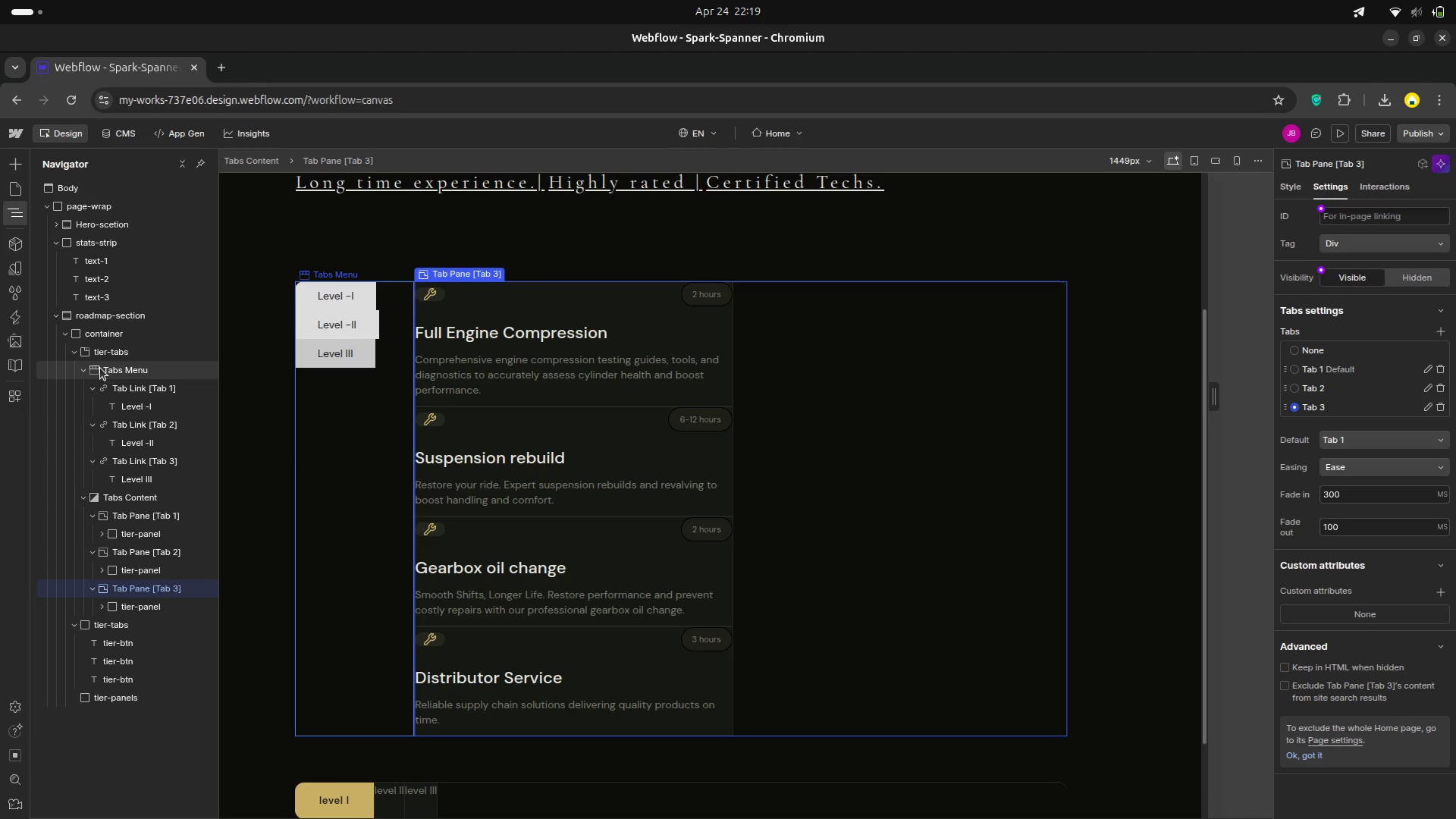 
wait(5.45)
 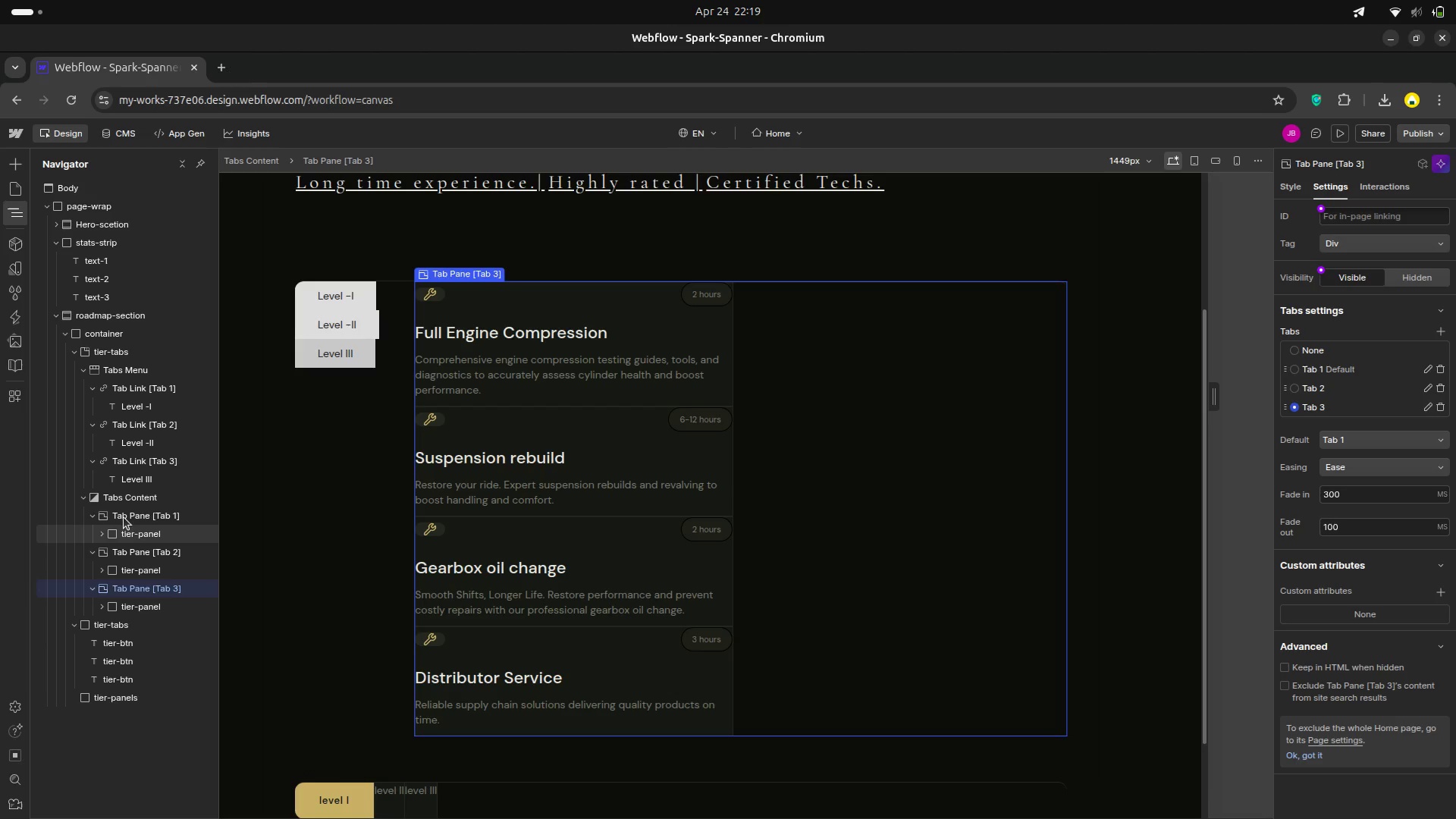 
left_click([66, 337])
 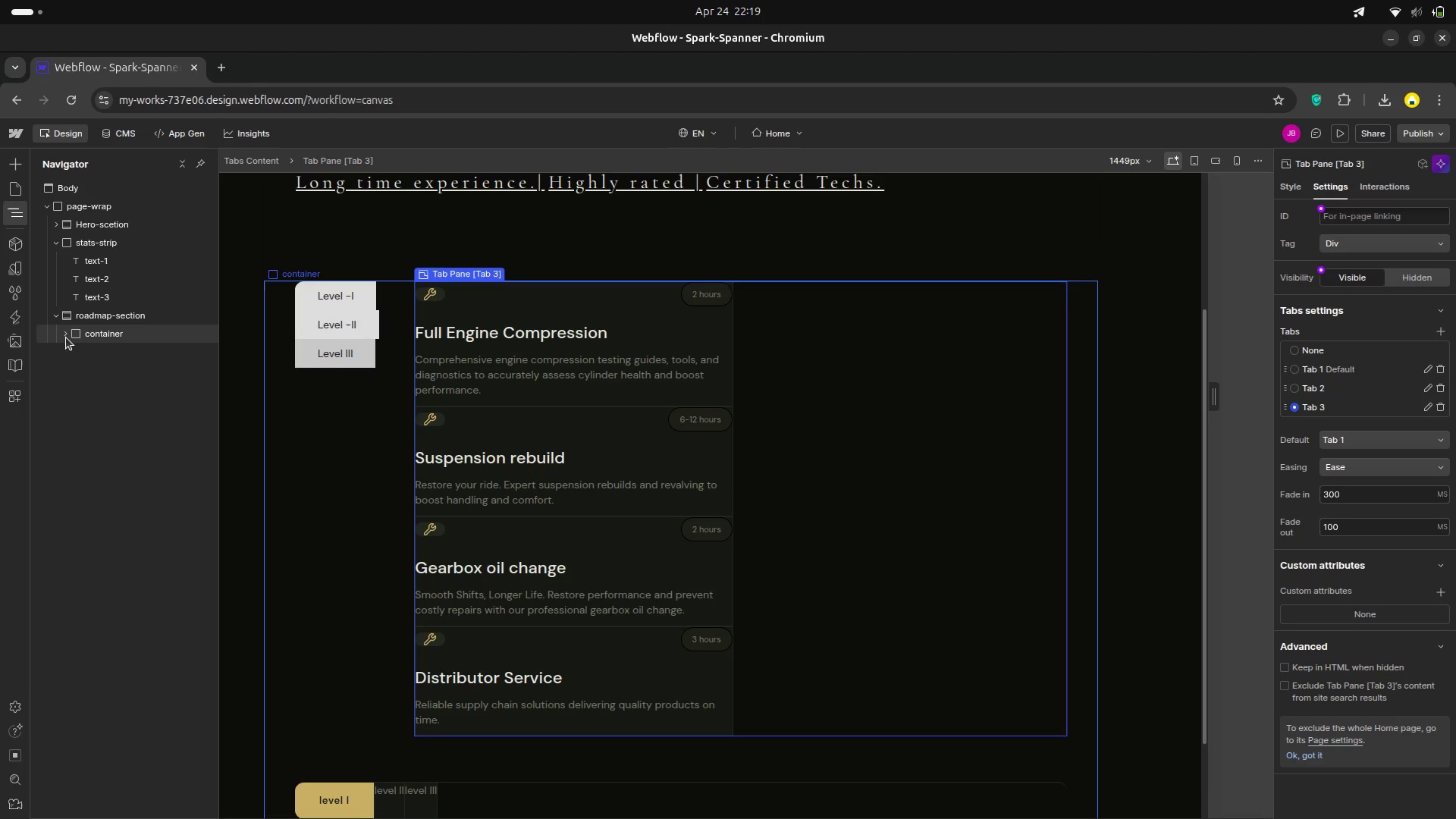 
left_click([66, 337])
 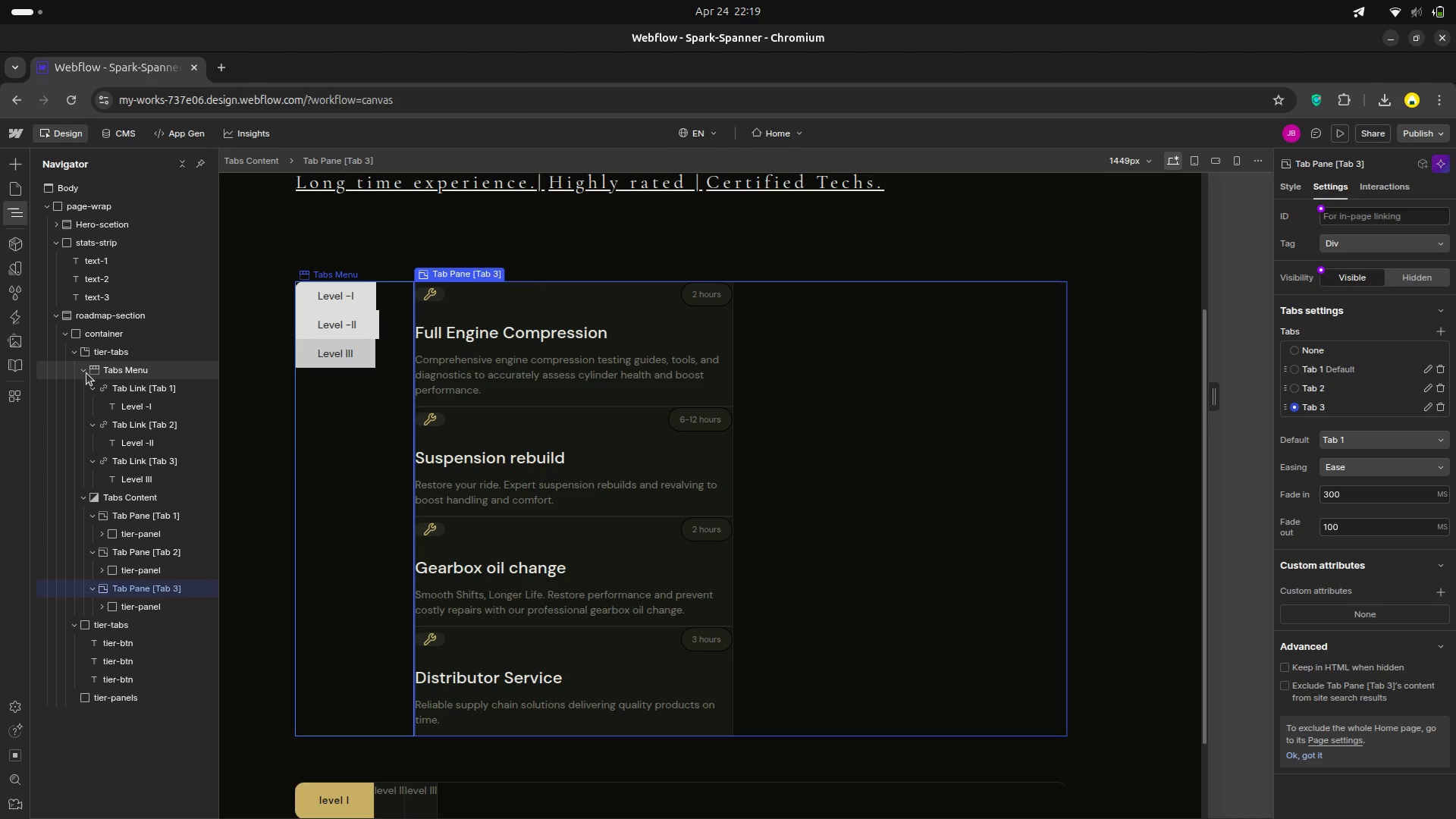 
wait(18.44)
 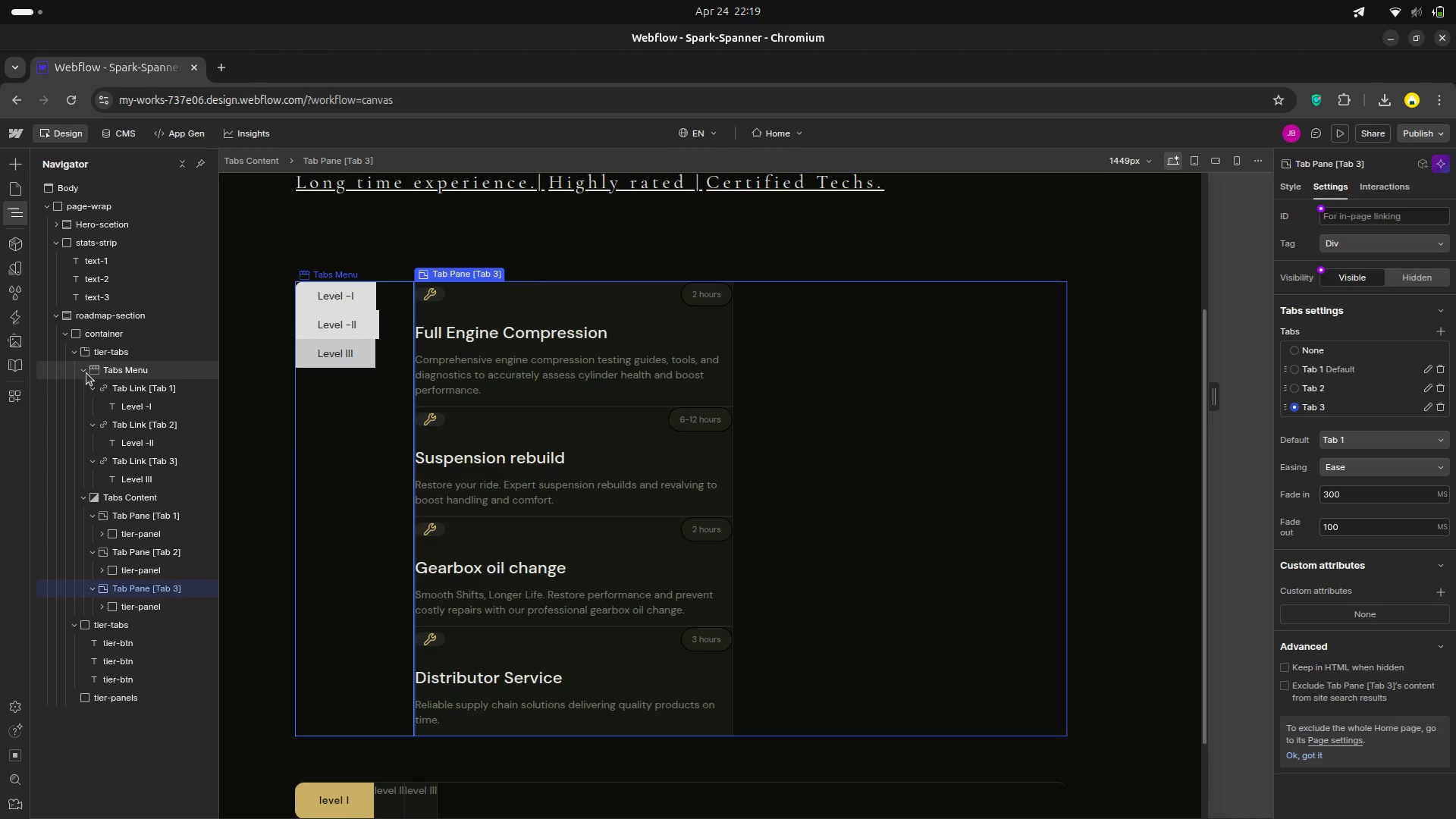 
left_click([109, 704])
 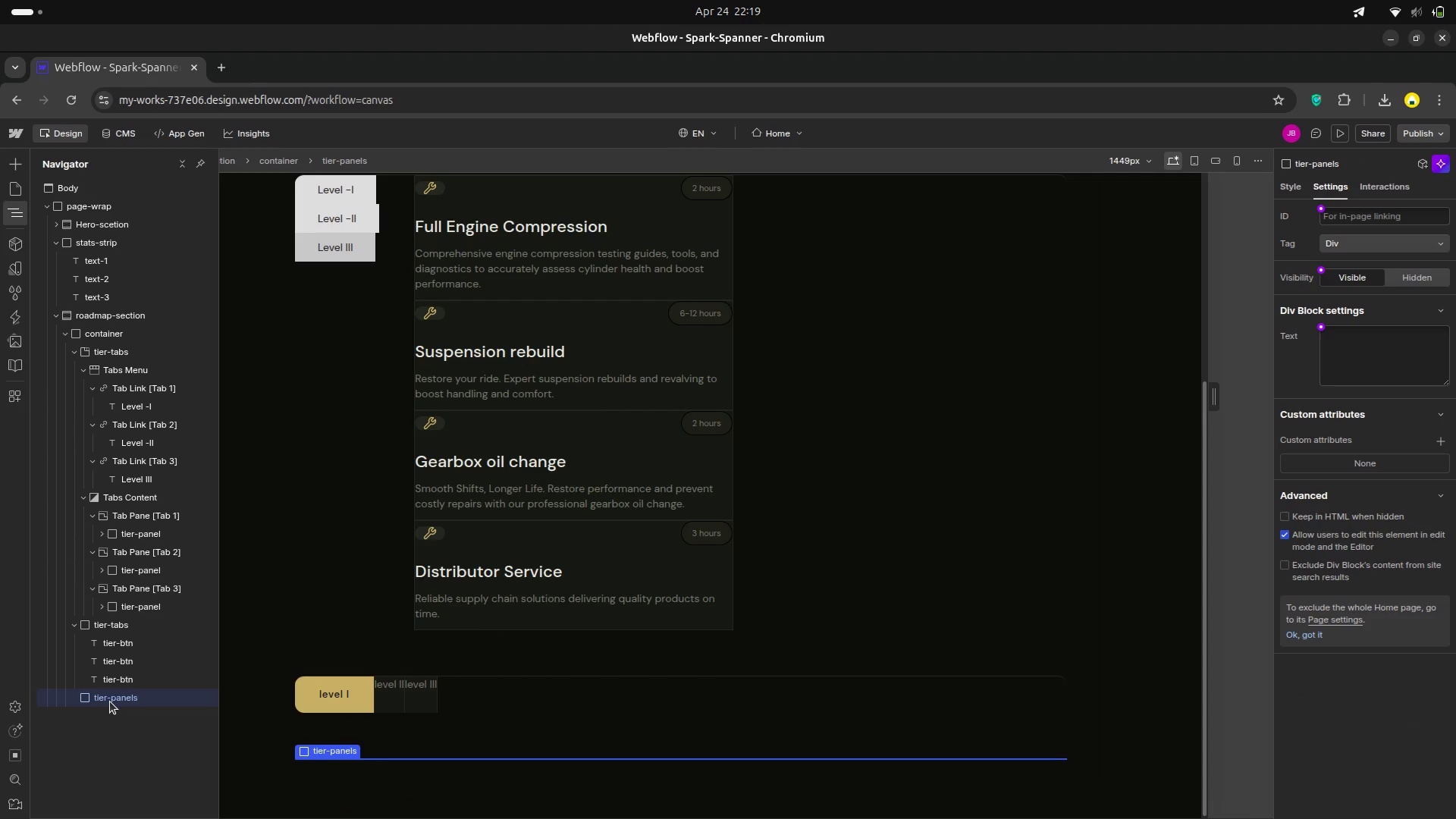 
right_click([110, 701])
 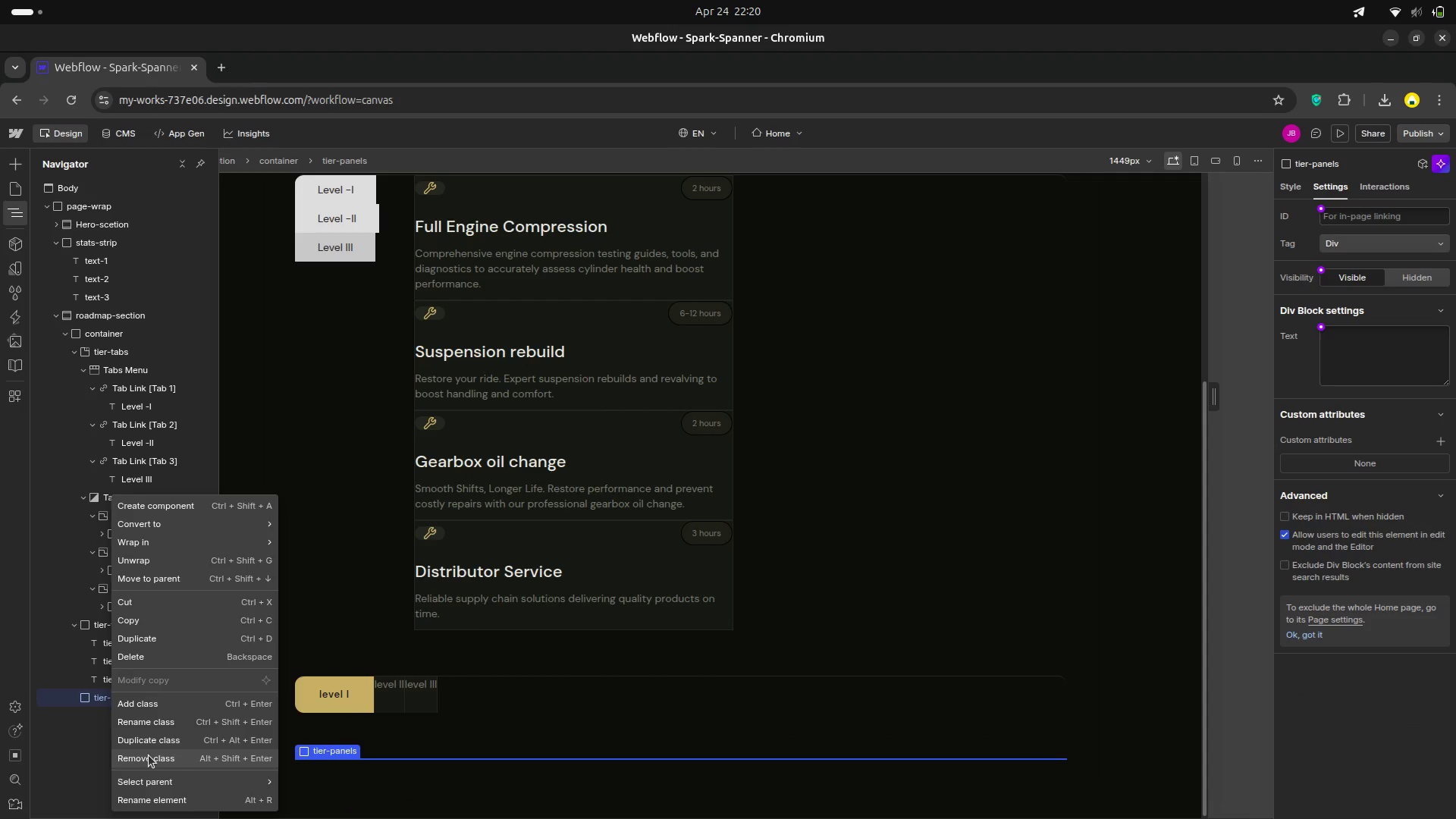 
wait(5.29)
 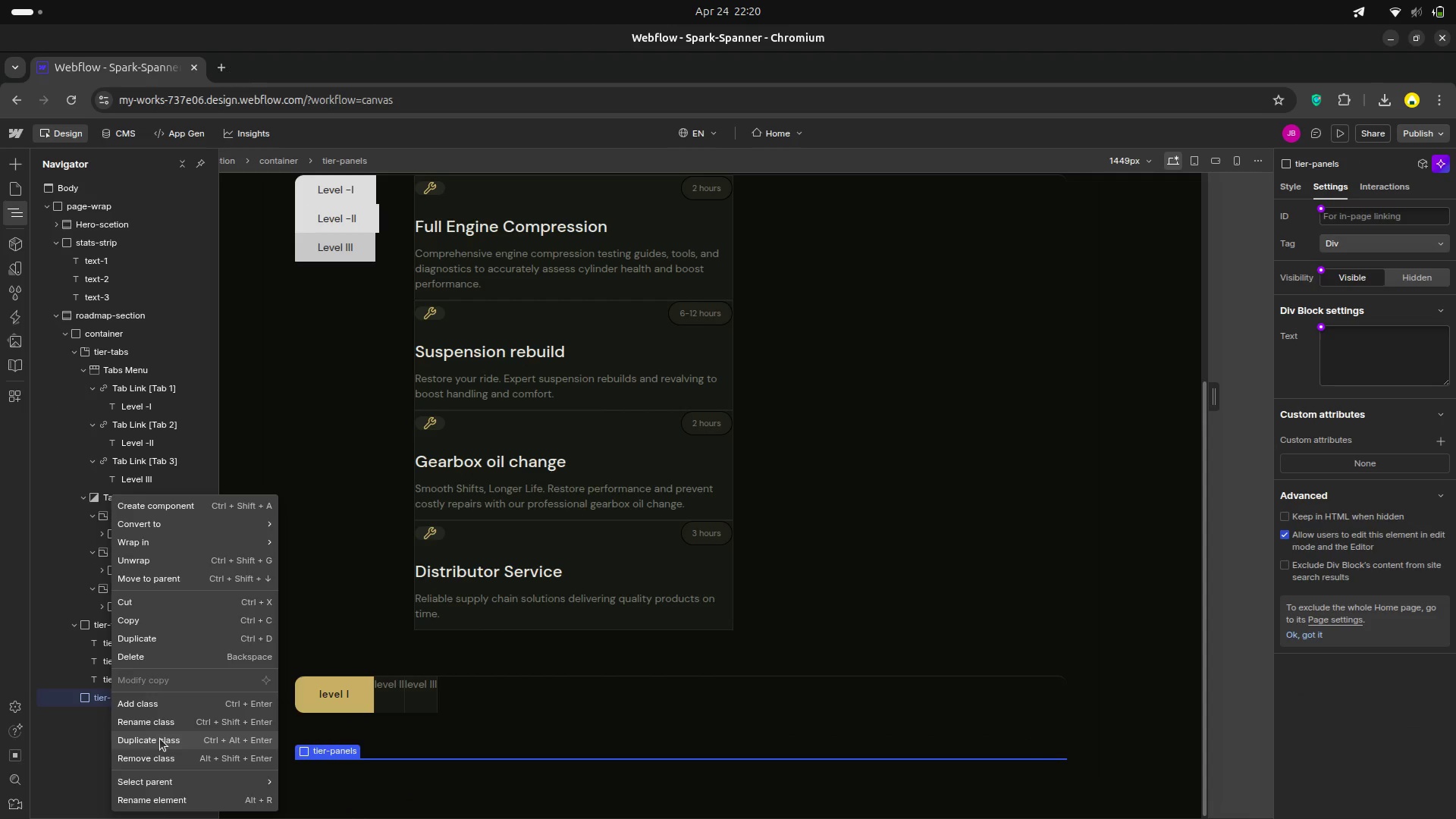 
key(Delete)
 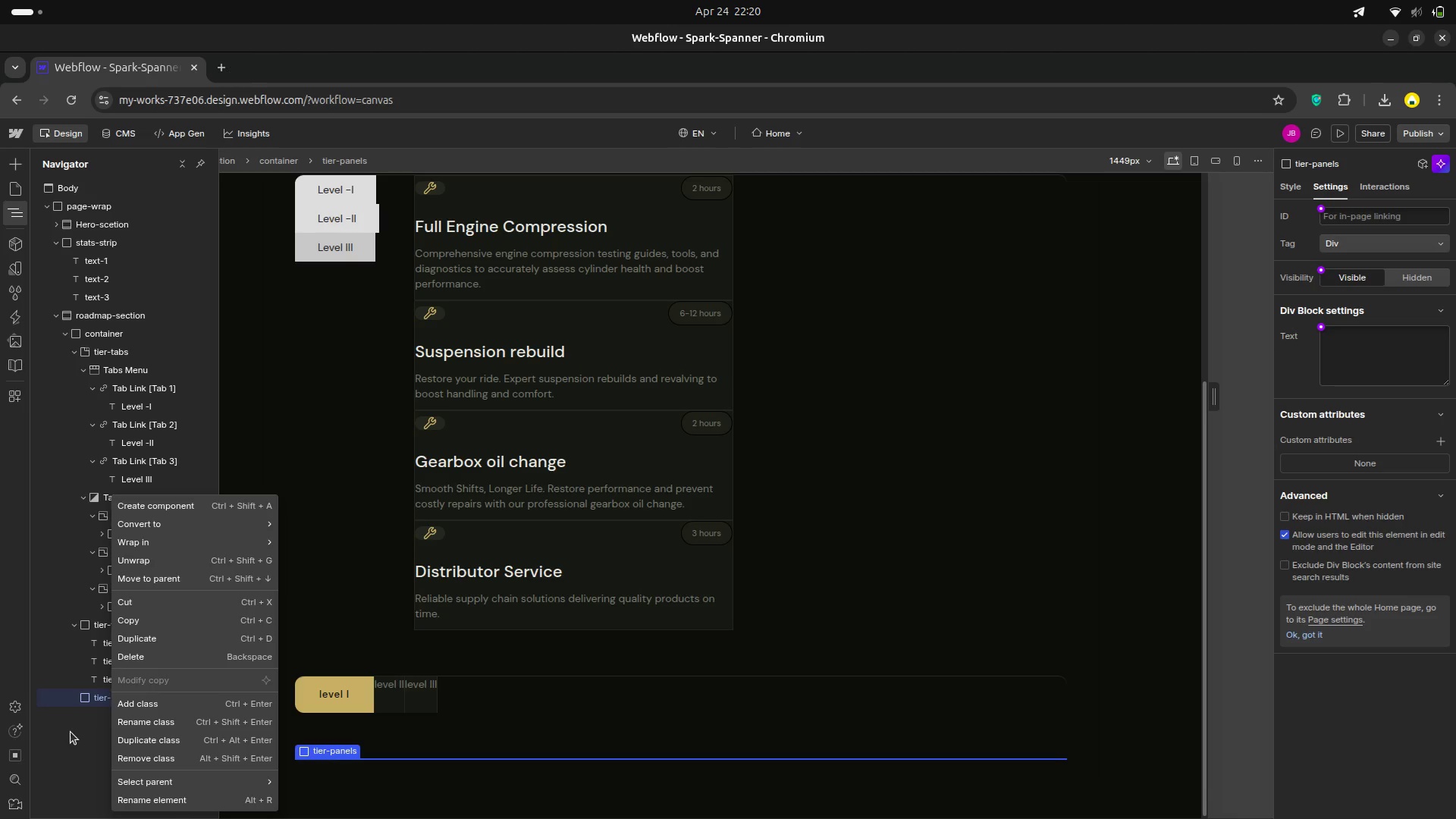 
left_click([71, 733])
 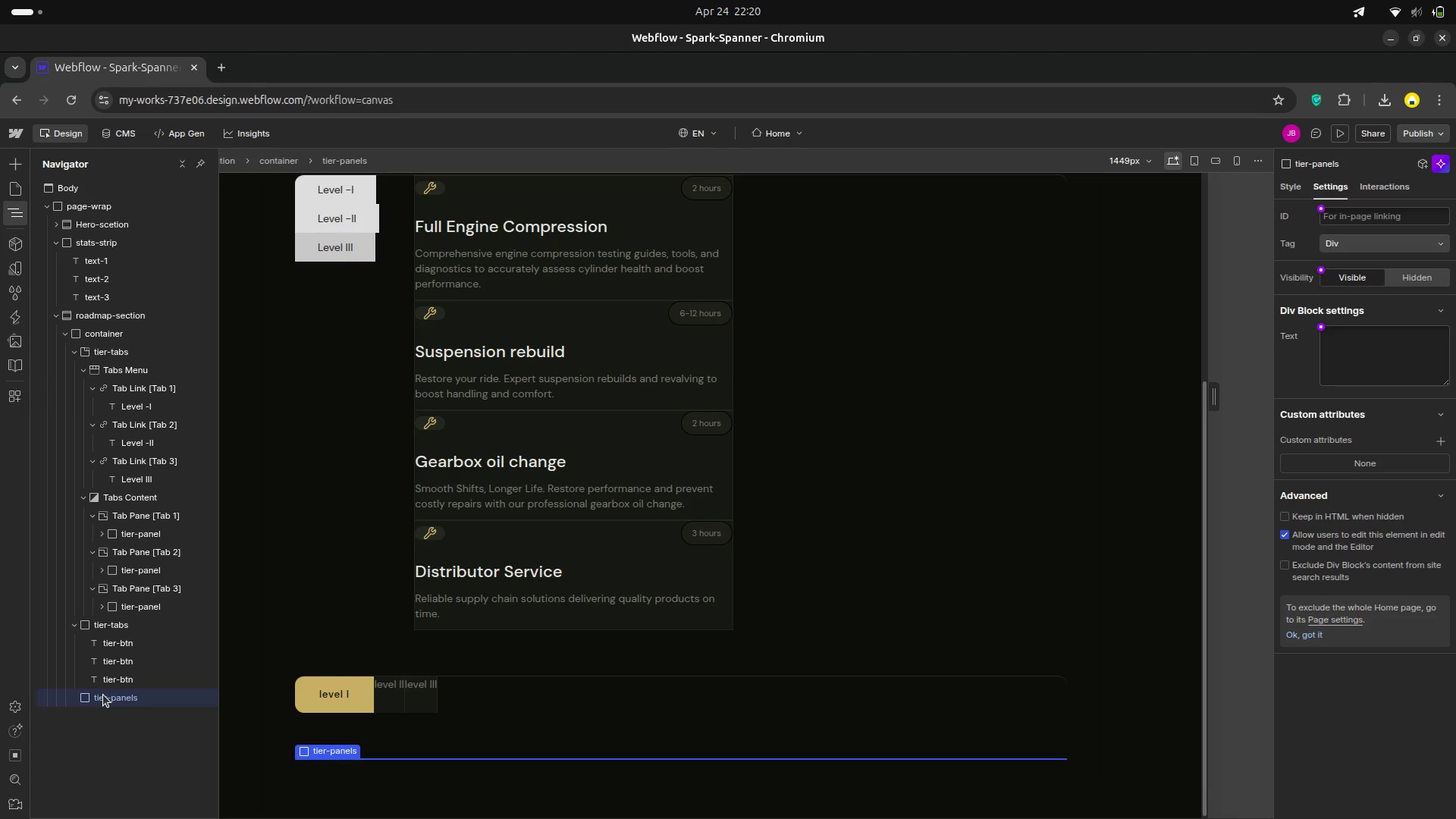 
key(Delete)
 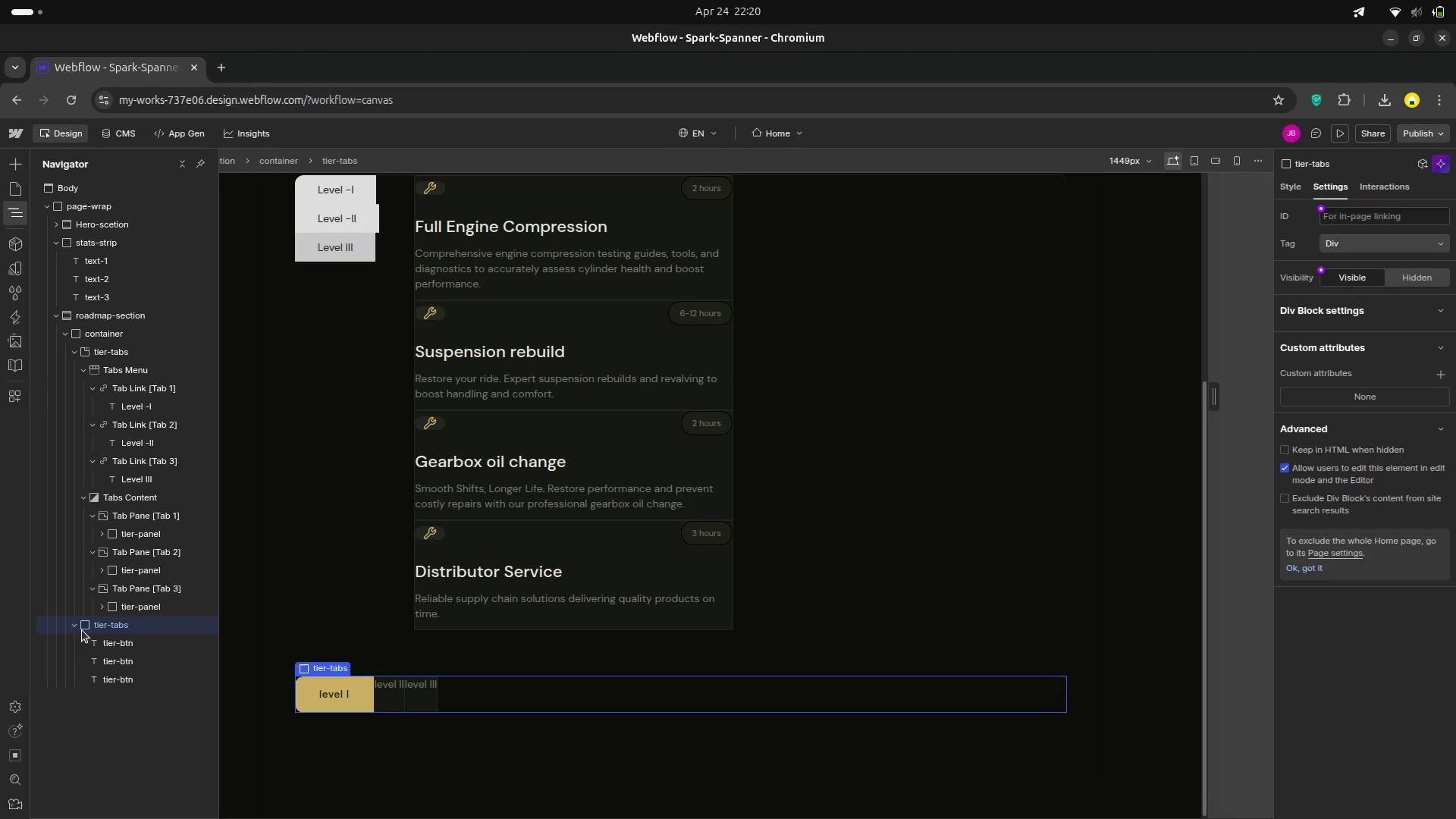 
left_click([96, 642])
 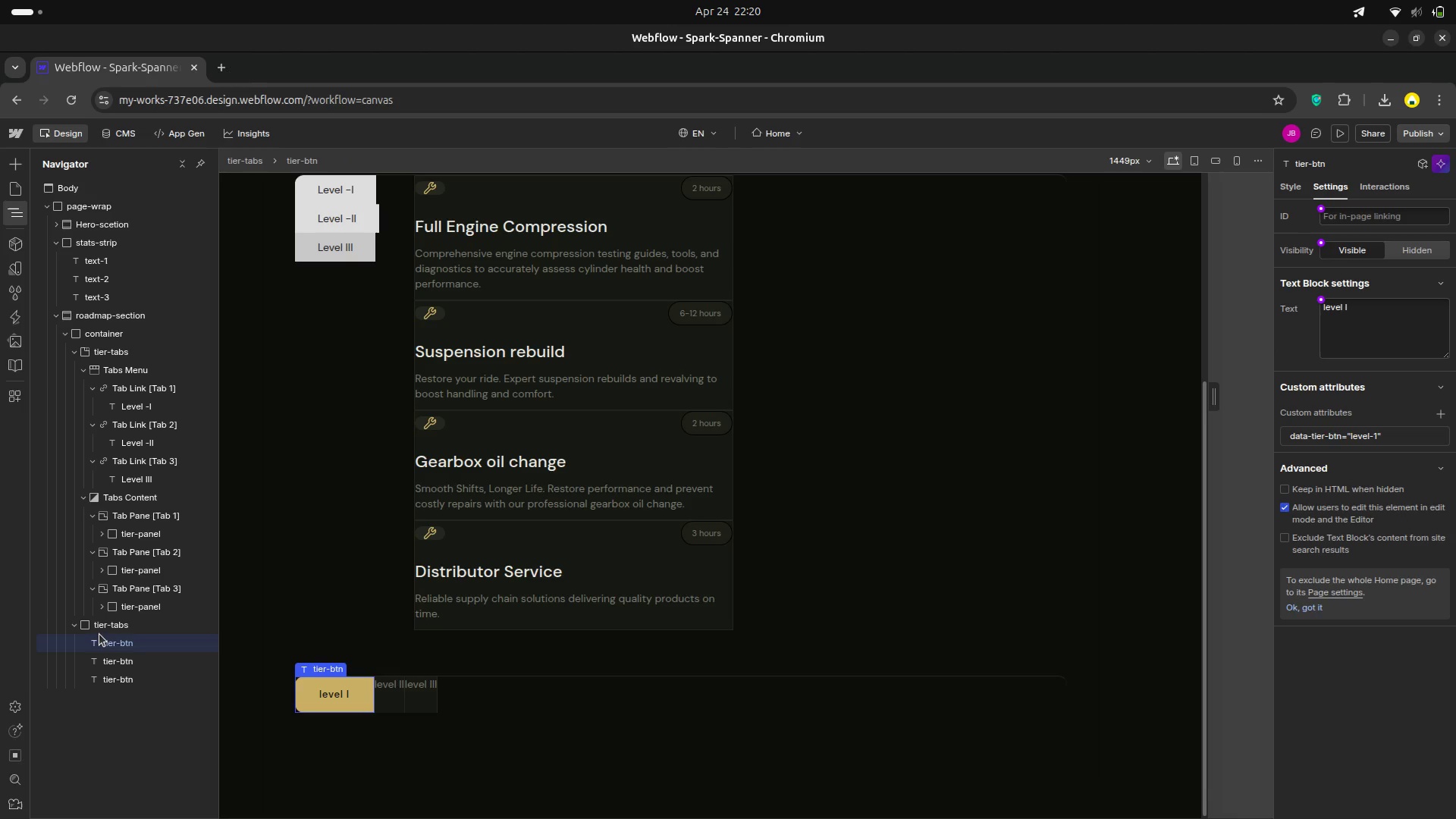 
left_click([96, 626])
 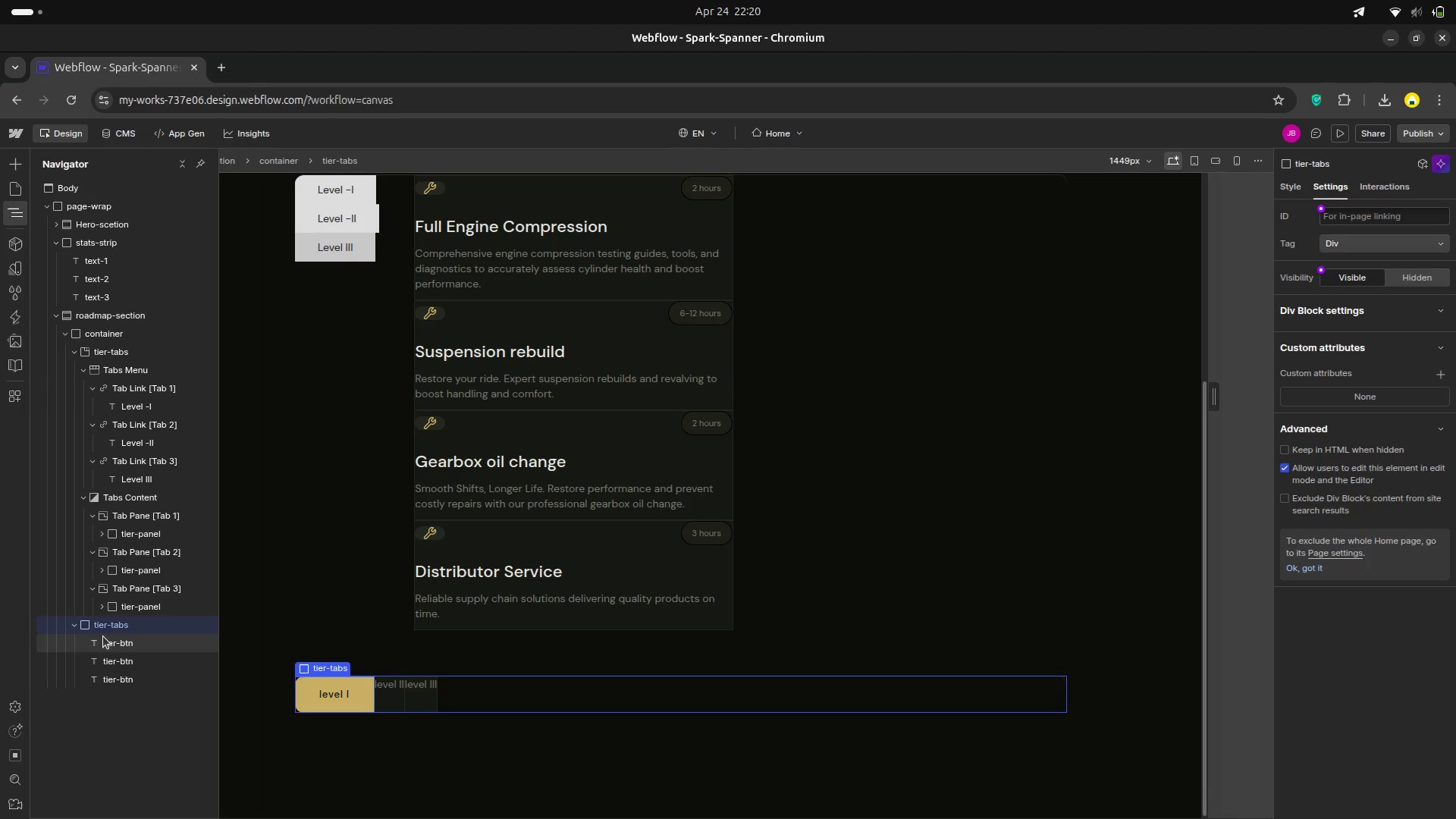 
left_click([108, 647])
 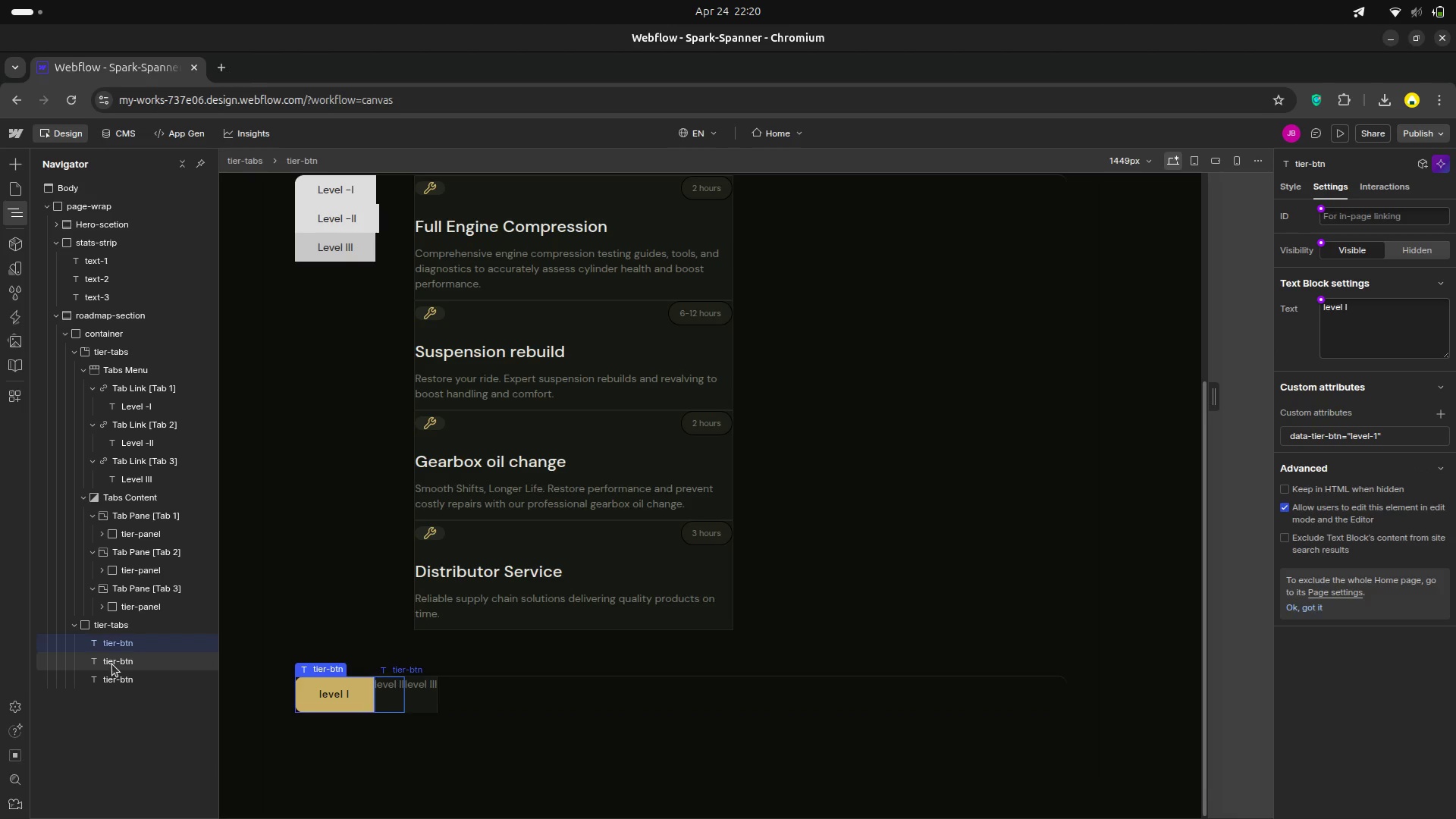 
left_click([112, 664])
 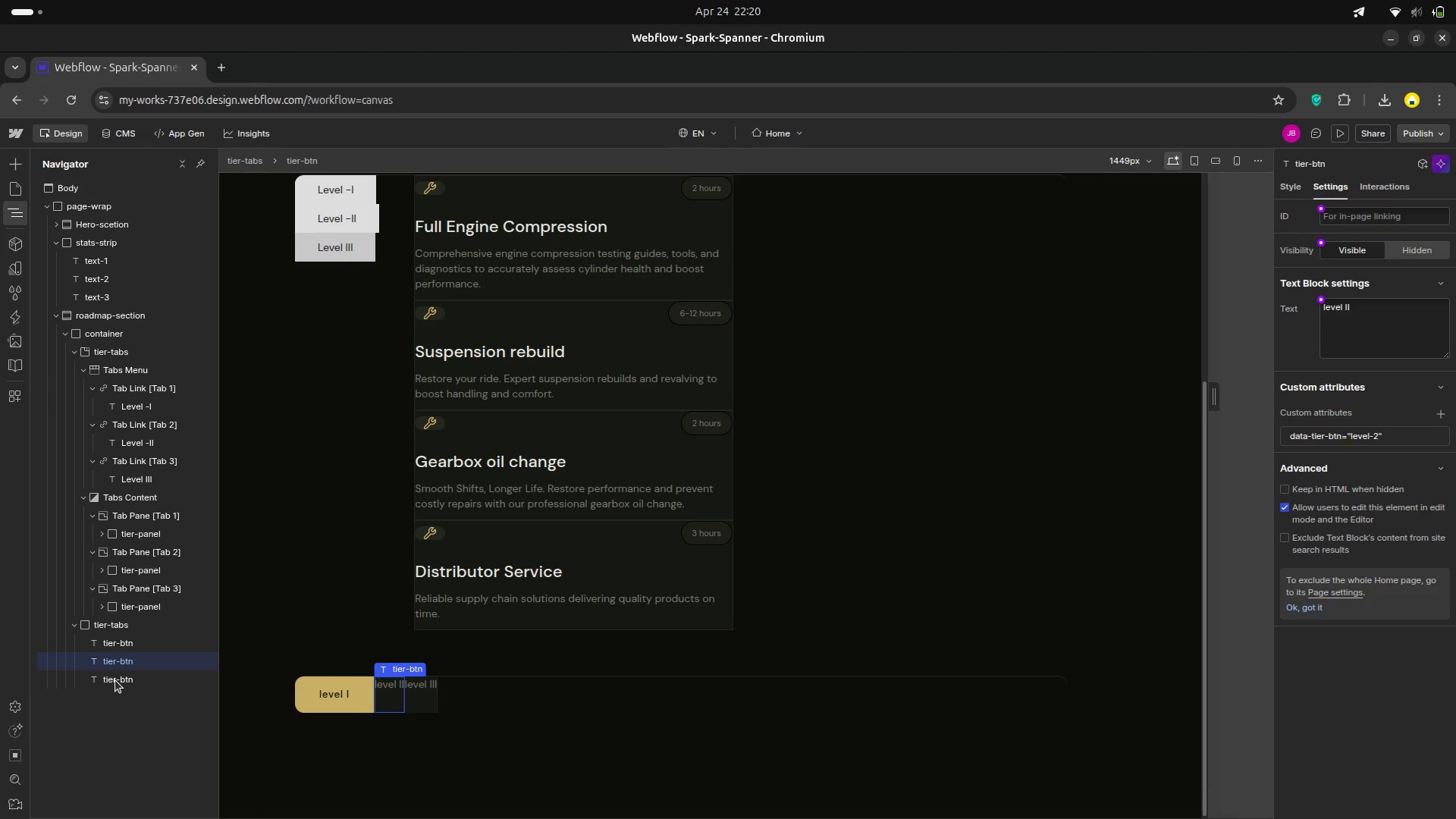 
left_click([115, 680])
 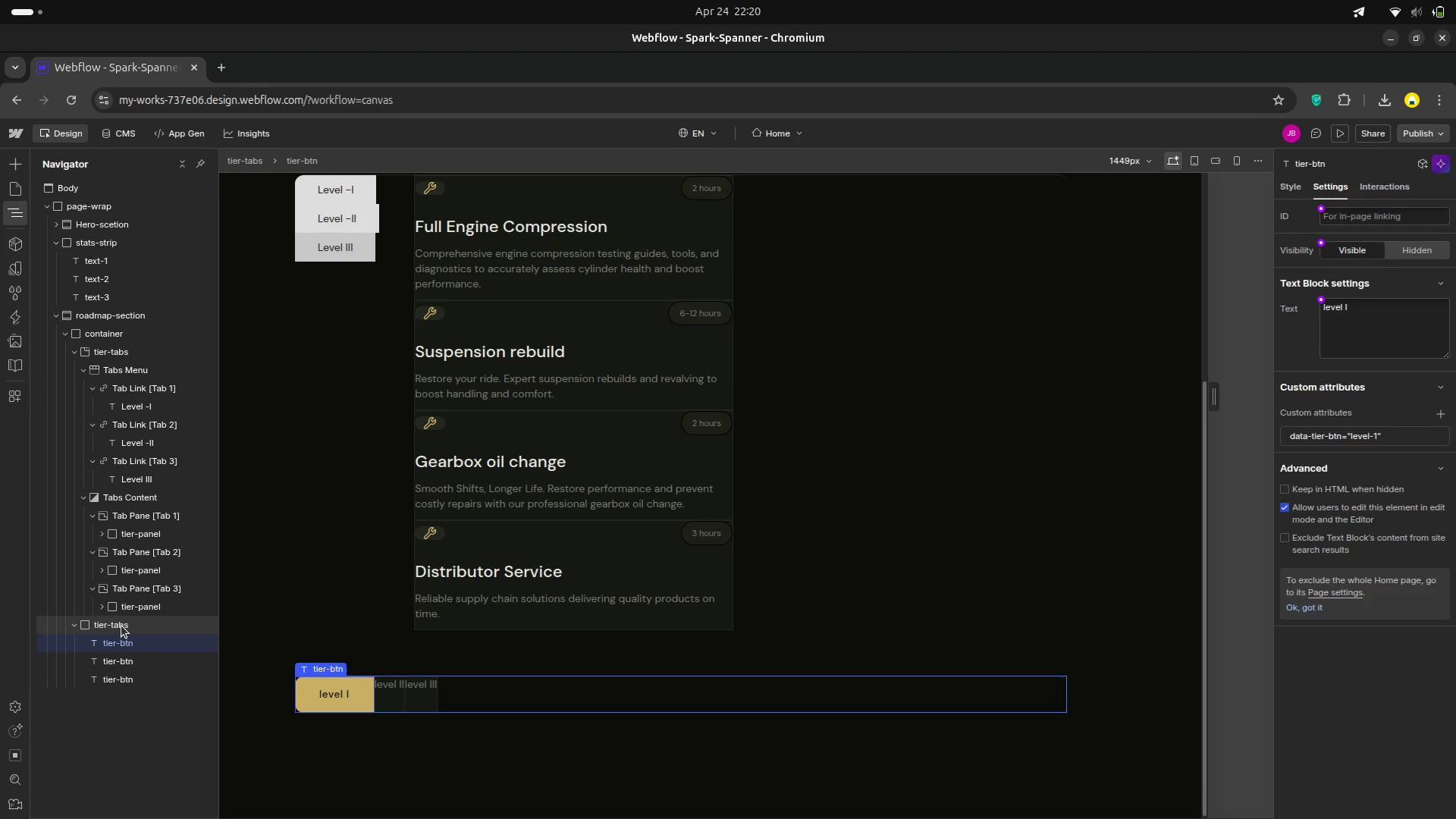 
scroll: coordinate [121, 620], scroll_direction: up, amount: 2.0
 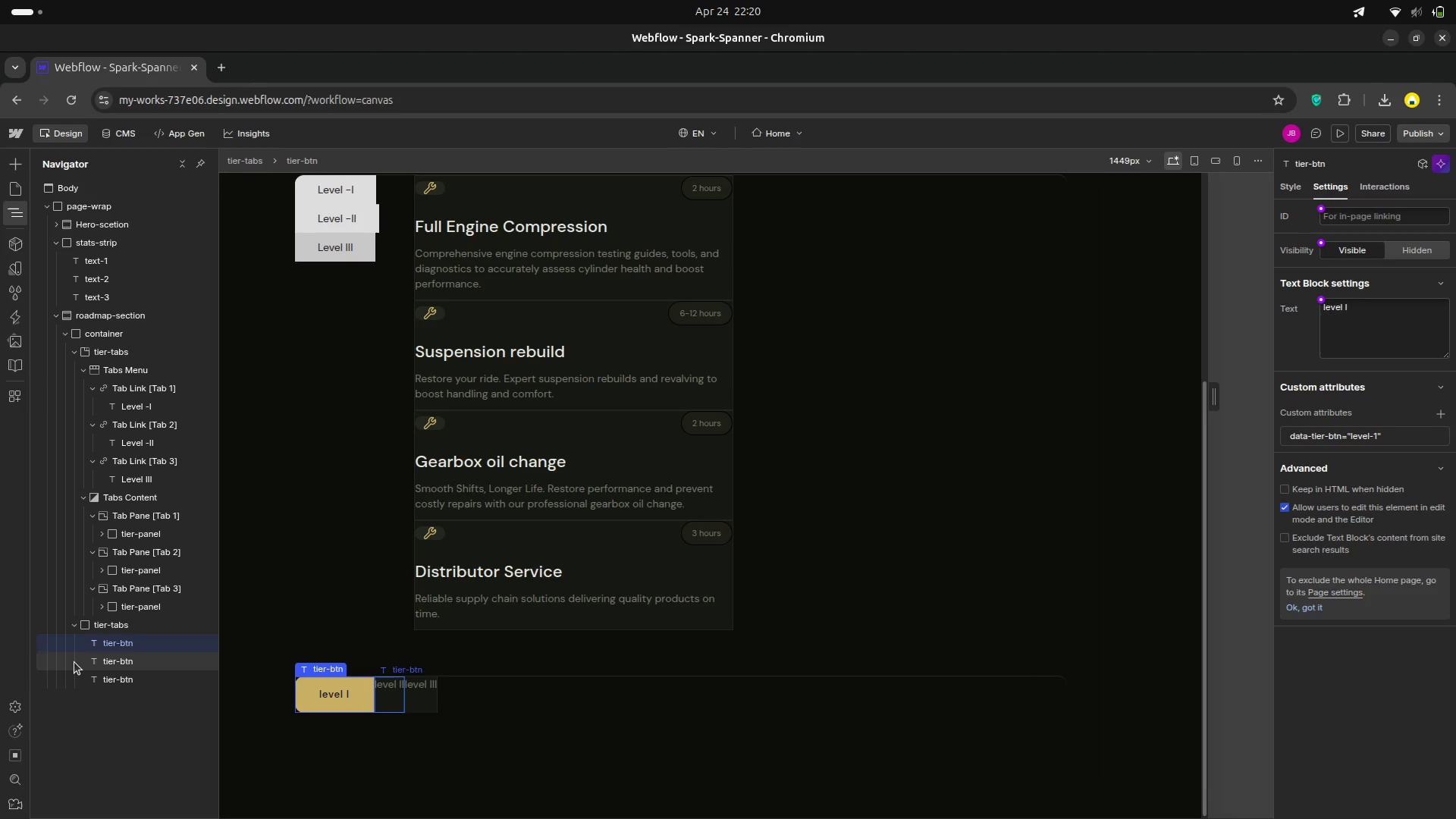 
wait(5.17)
 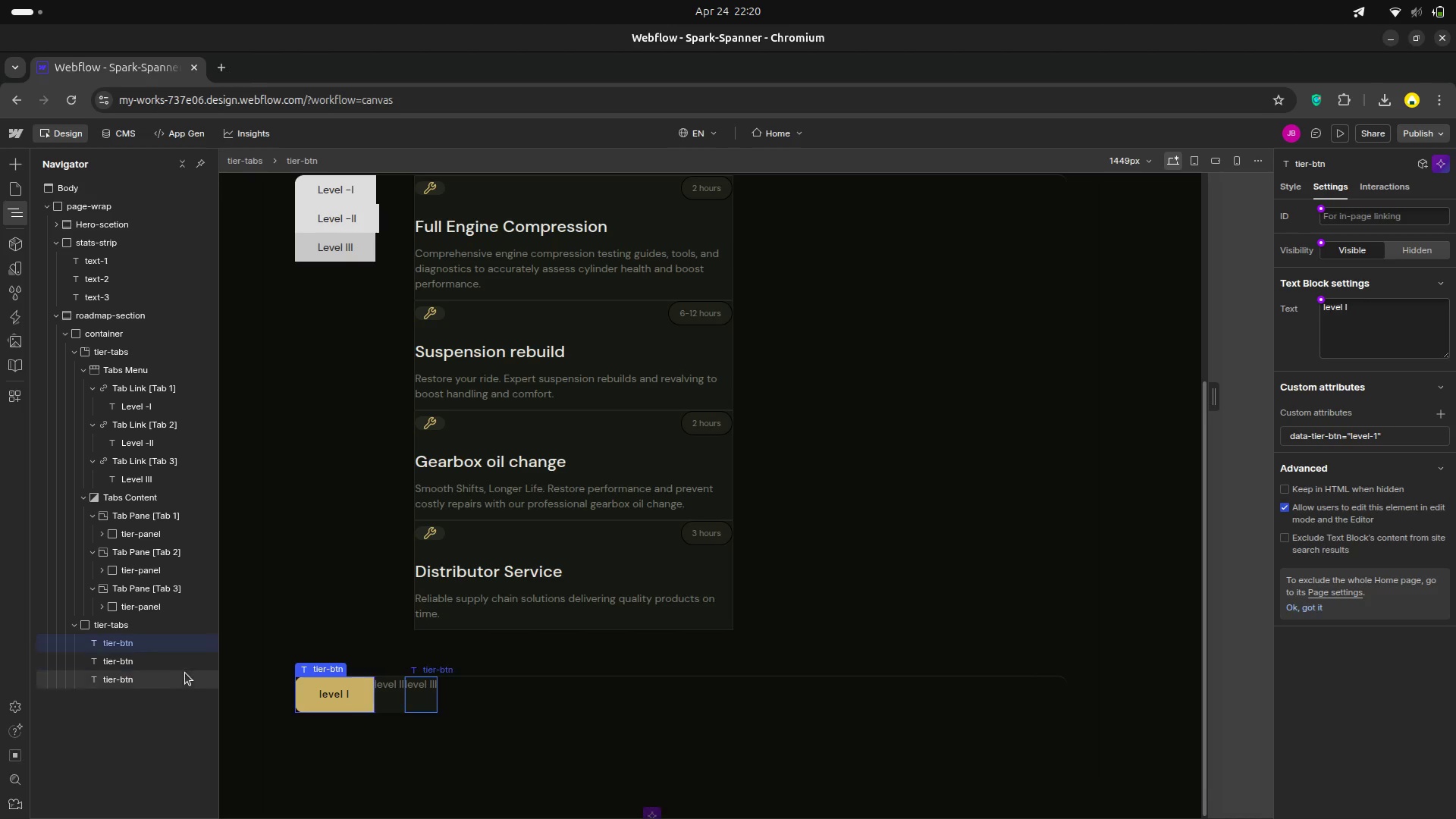 
scroll: coordinate [322, 432], scroll_direction: up, amount: 8.0
 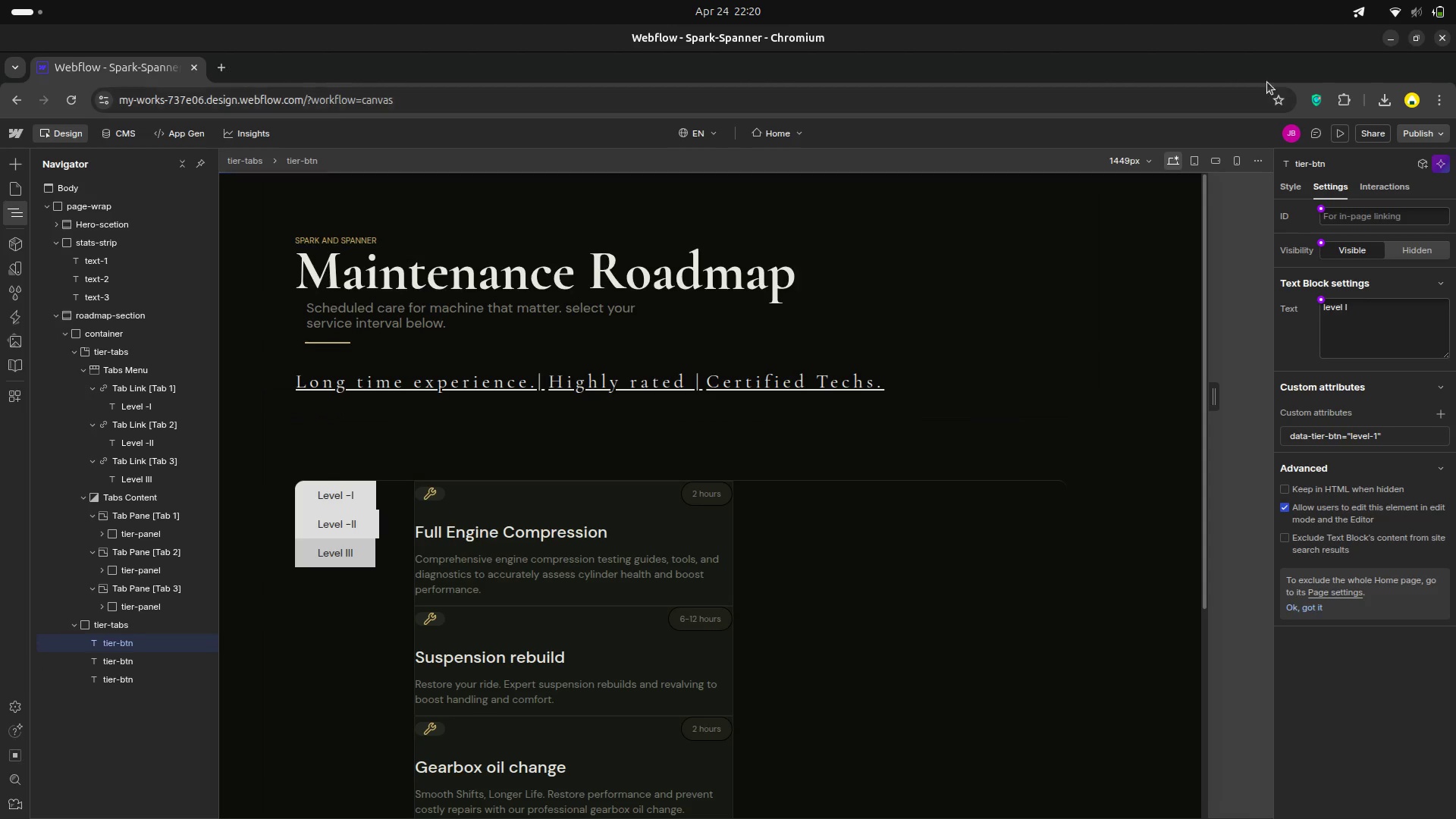 
wait(5.88)
 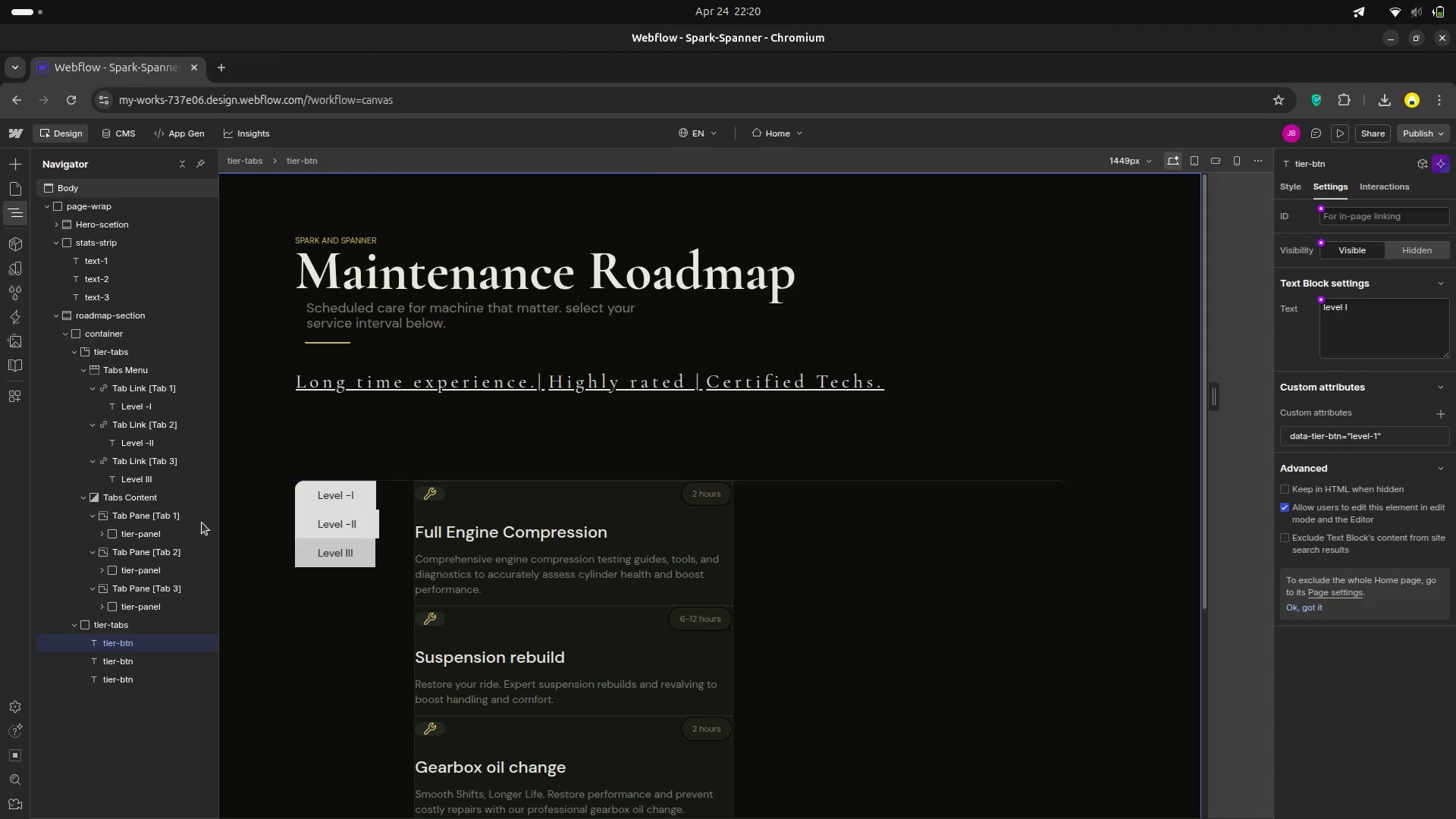 
left_click([1335, 130])
 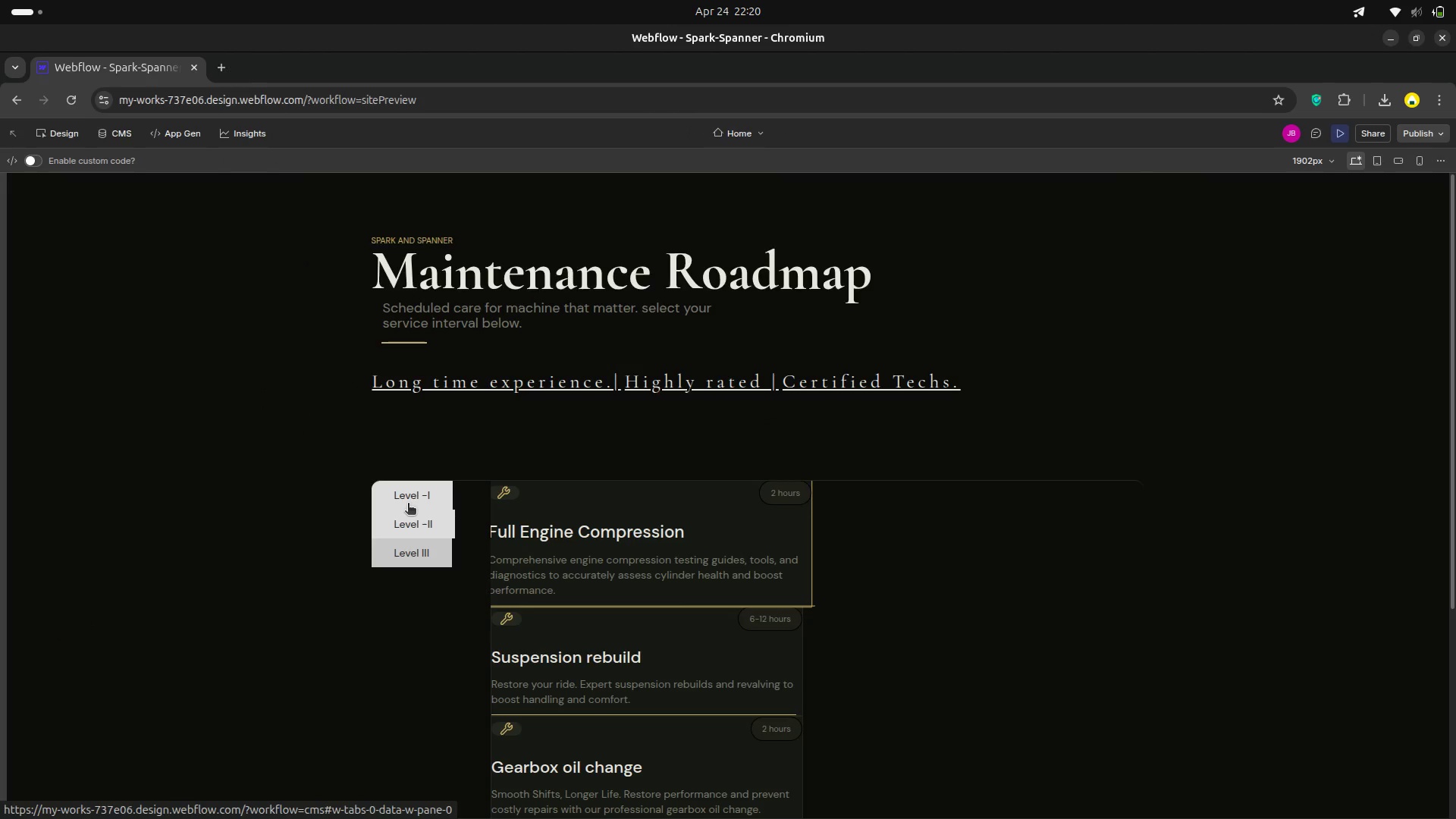 
left_click([408, 497])
 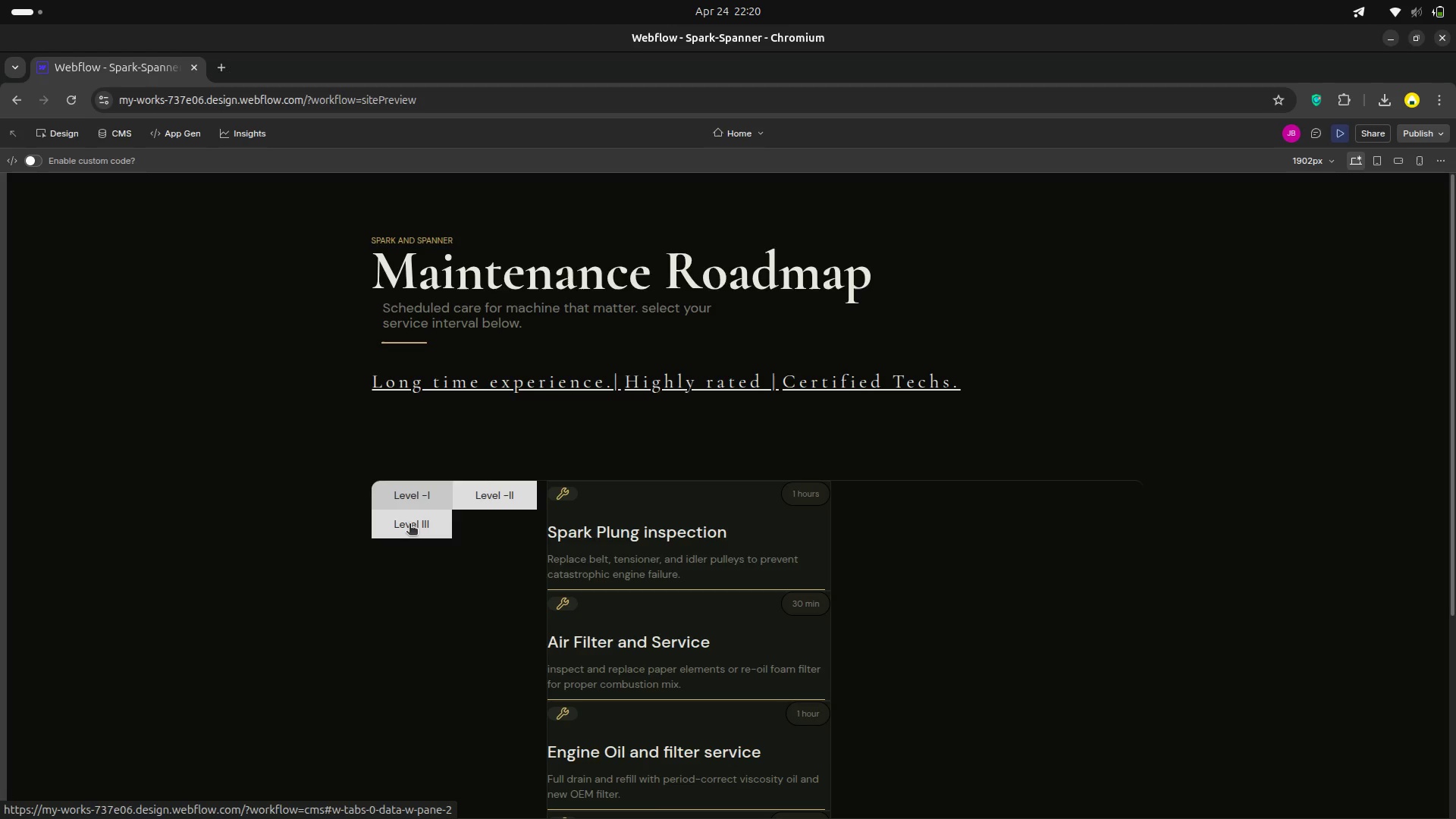 
left_click([410, 525])
 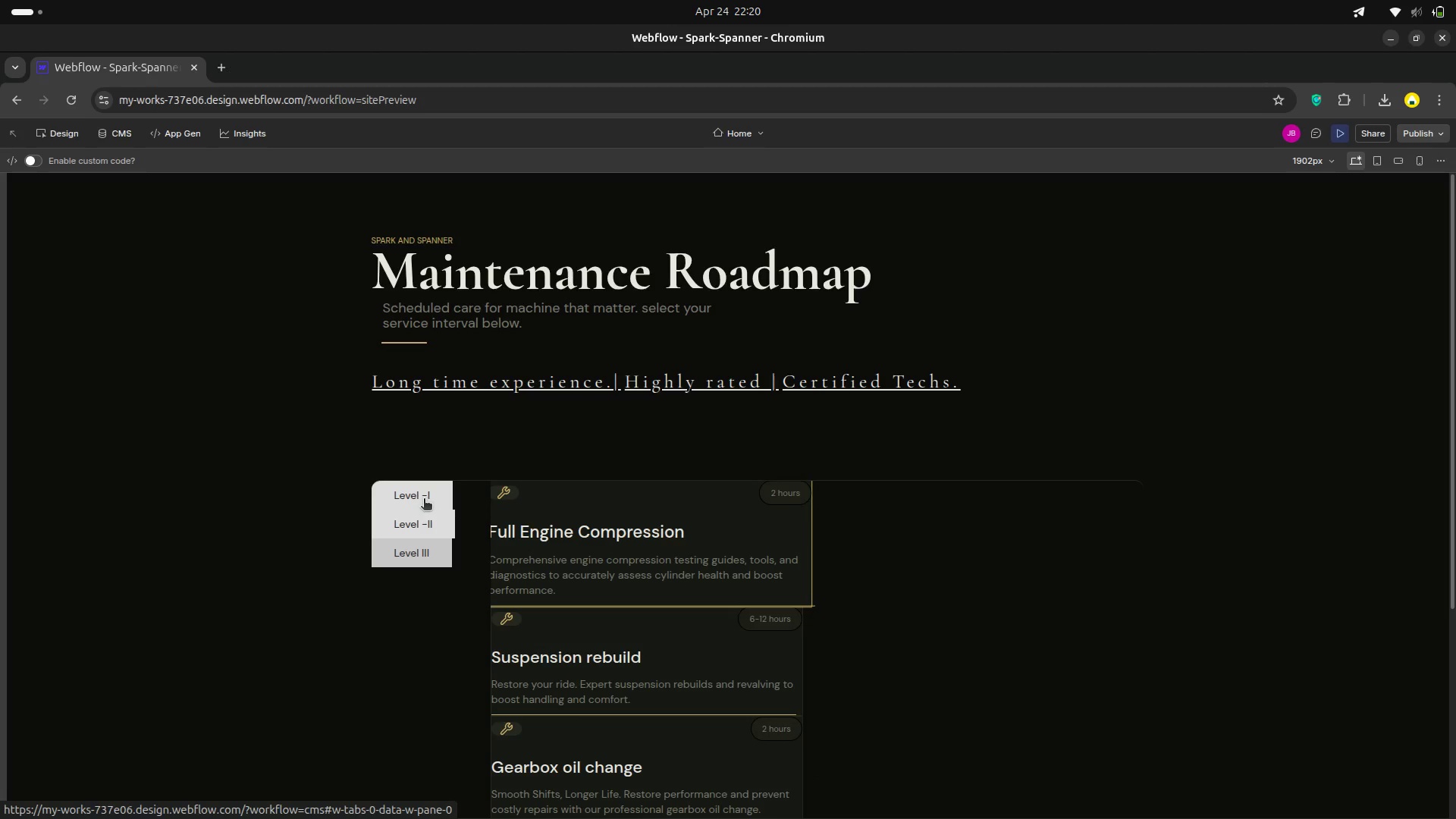 
left_click([424, 498])
 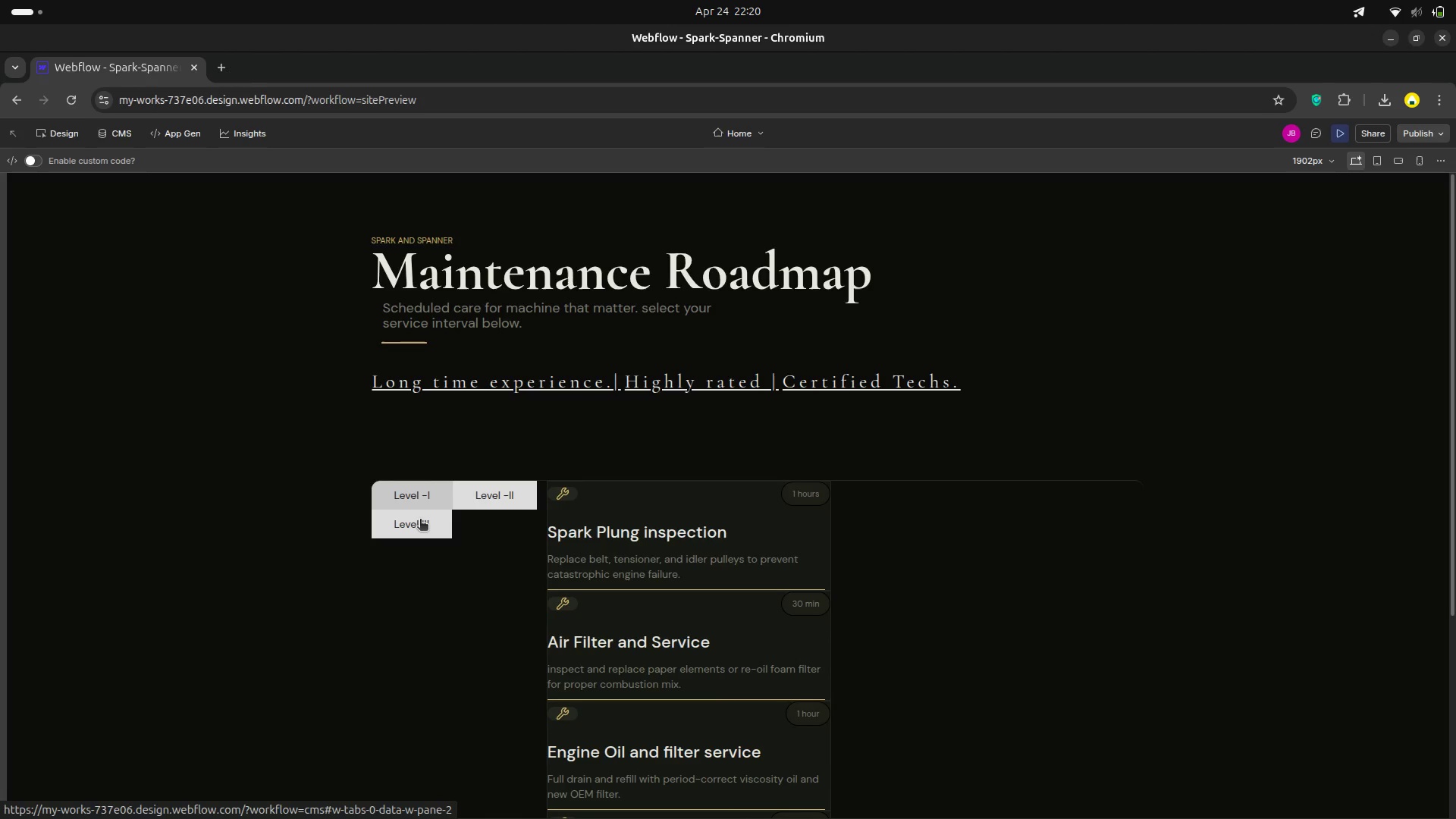 
left_click([420, 520])
 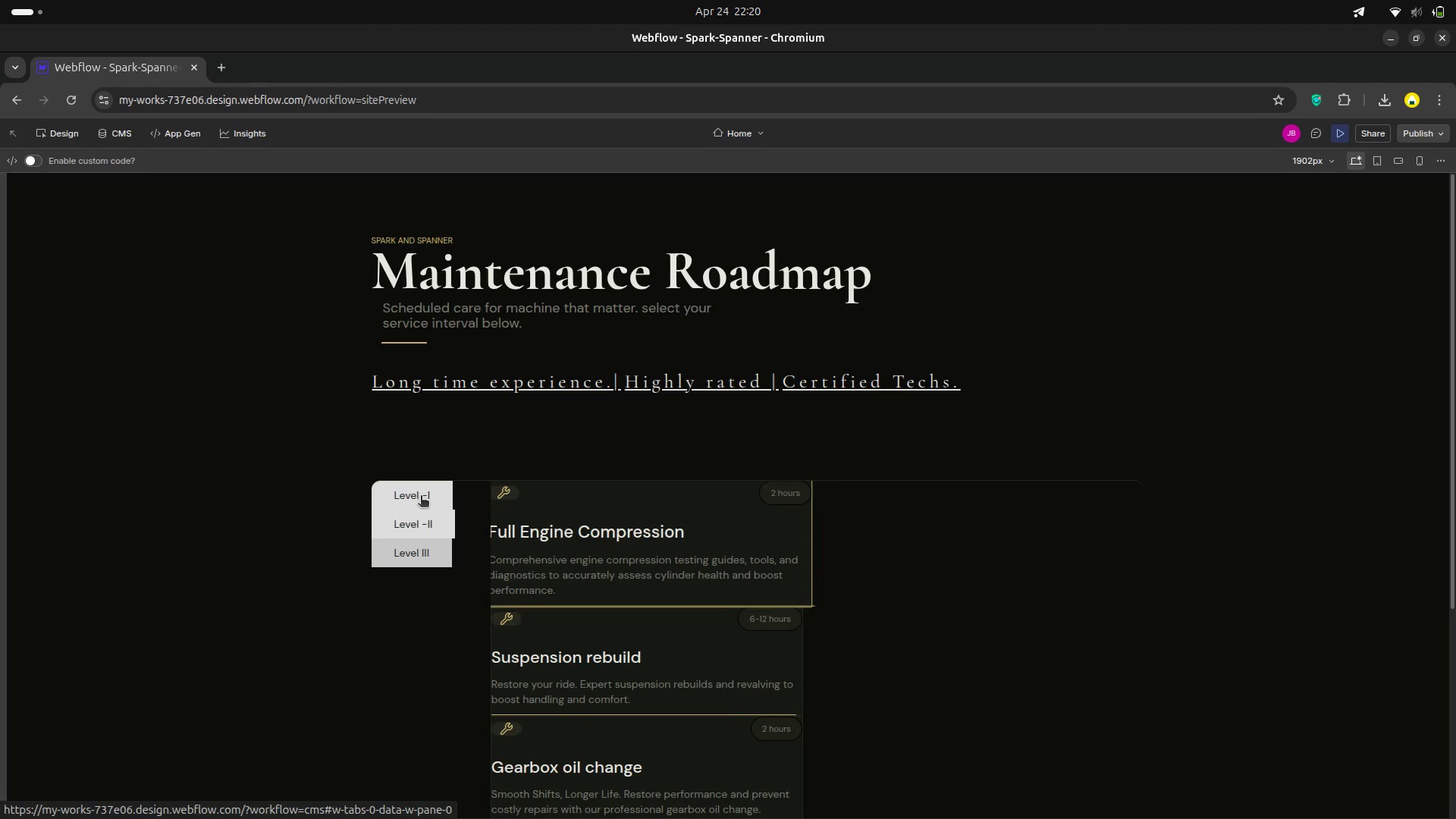 
left_click([421, 497])
 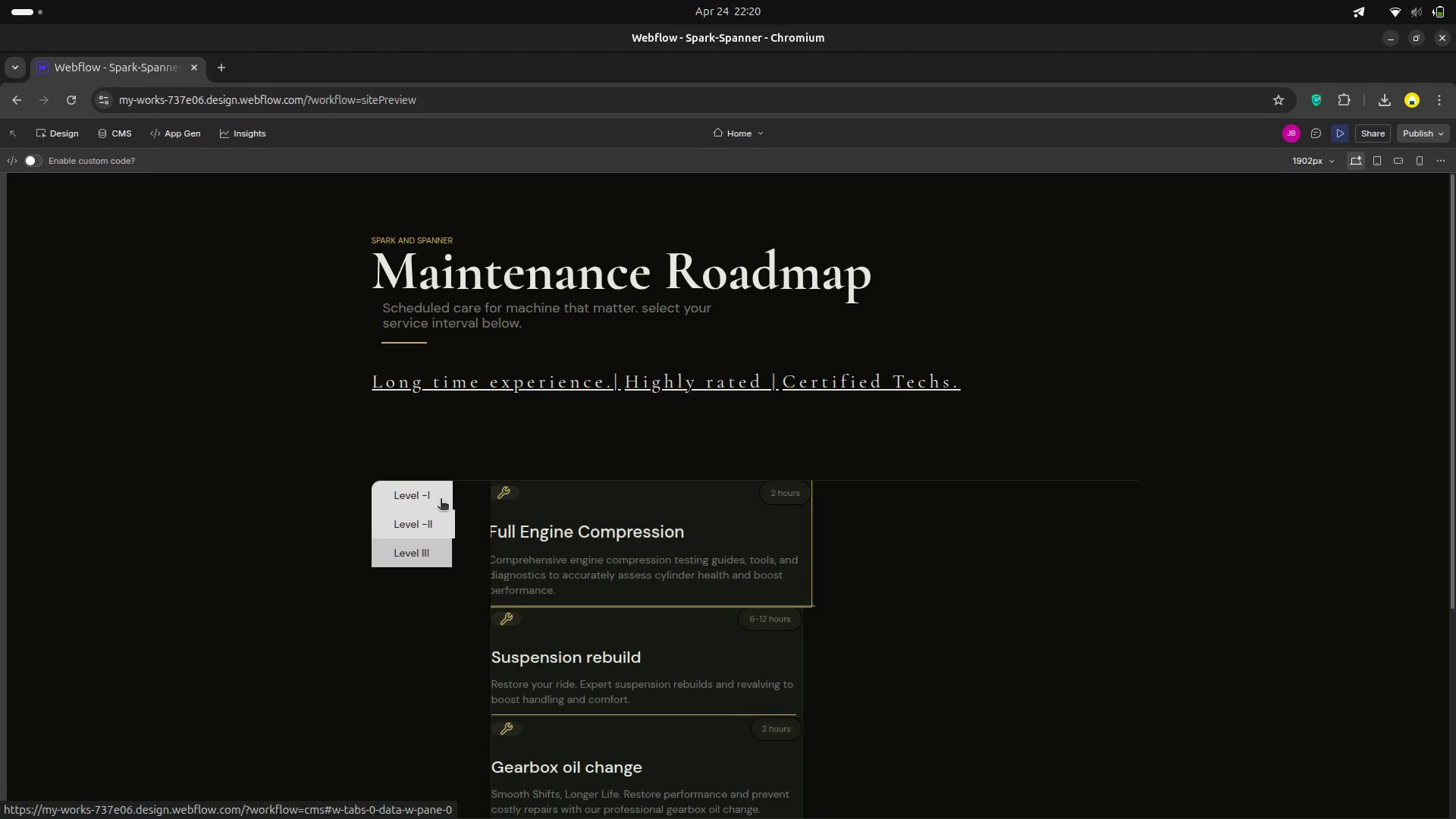 
left_click([436, 496])
 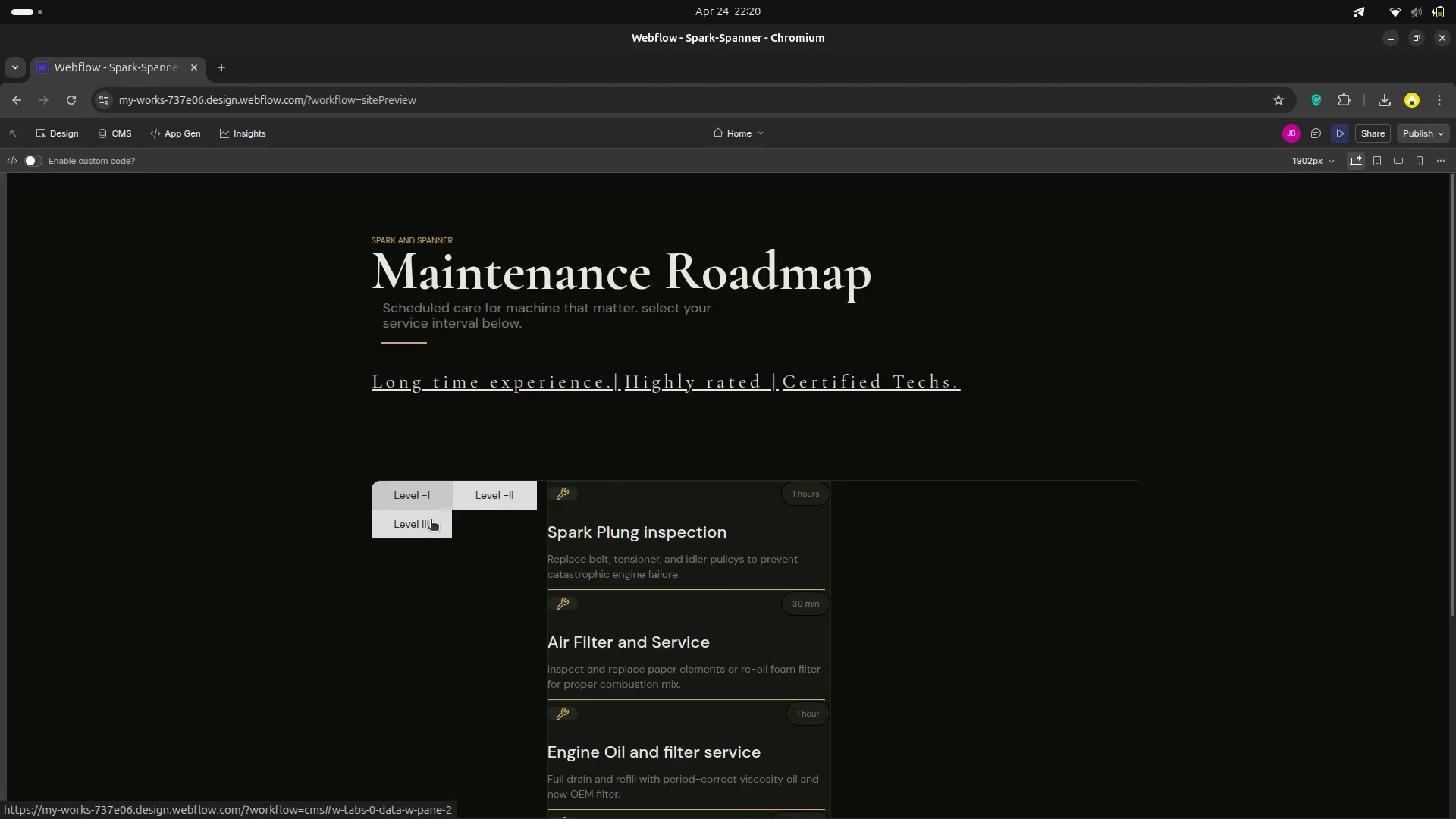 
left_click([431, 520])
 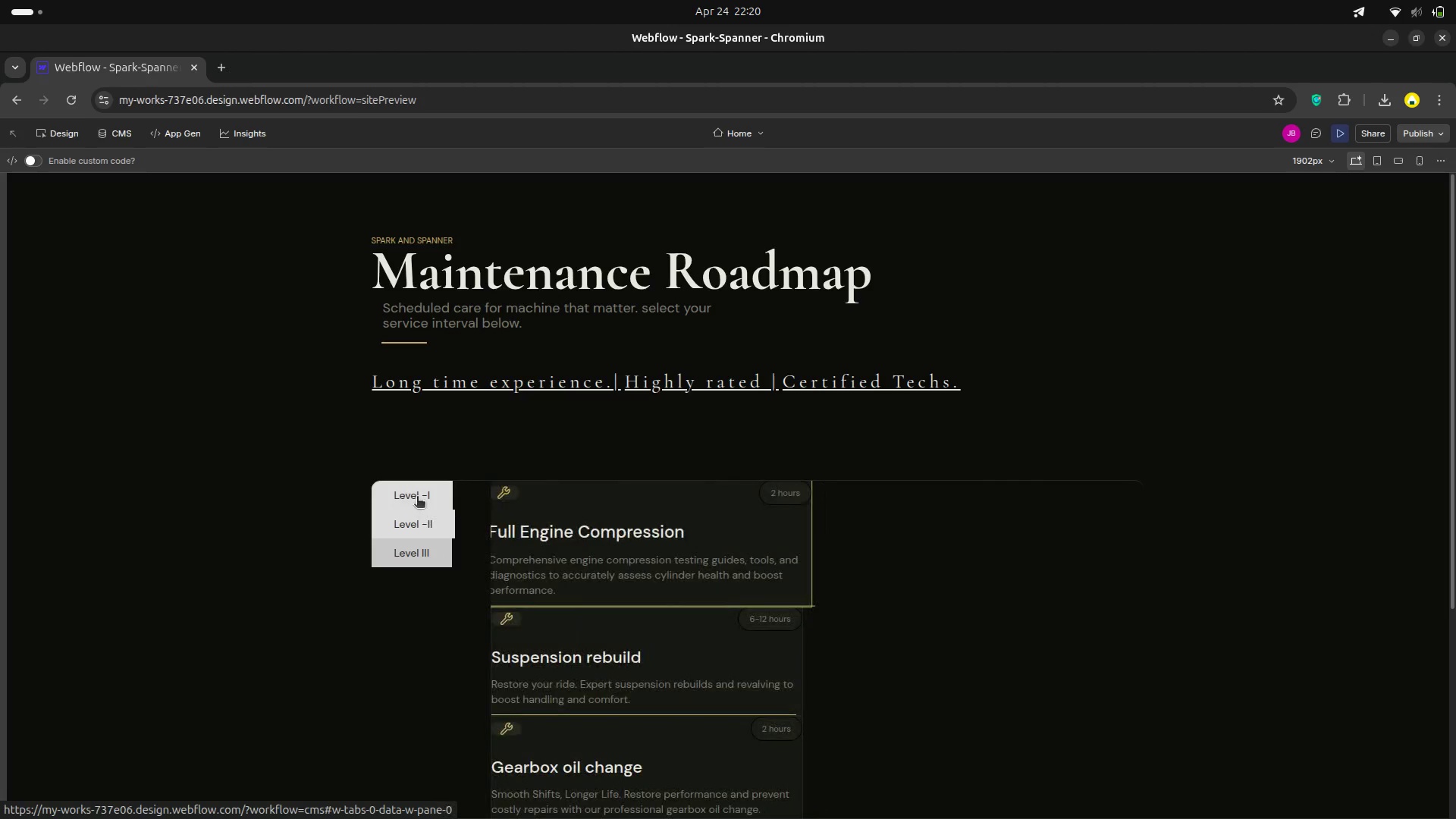 
left_click([417, 497])
 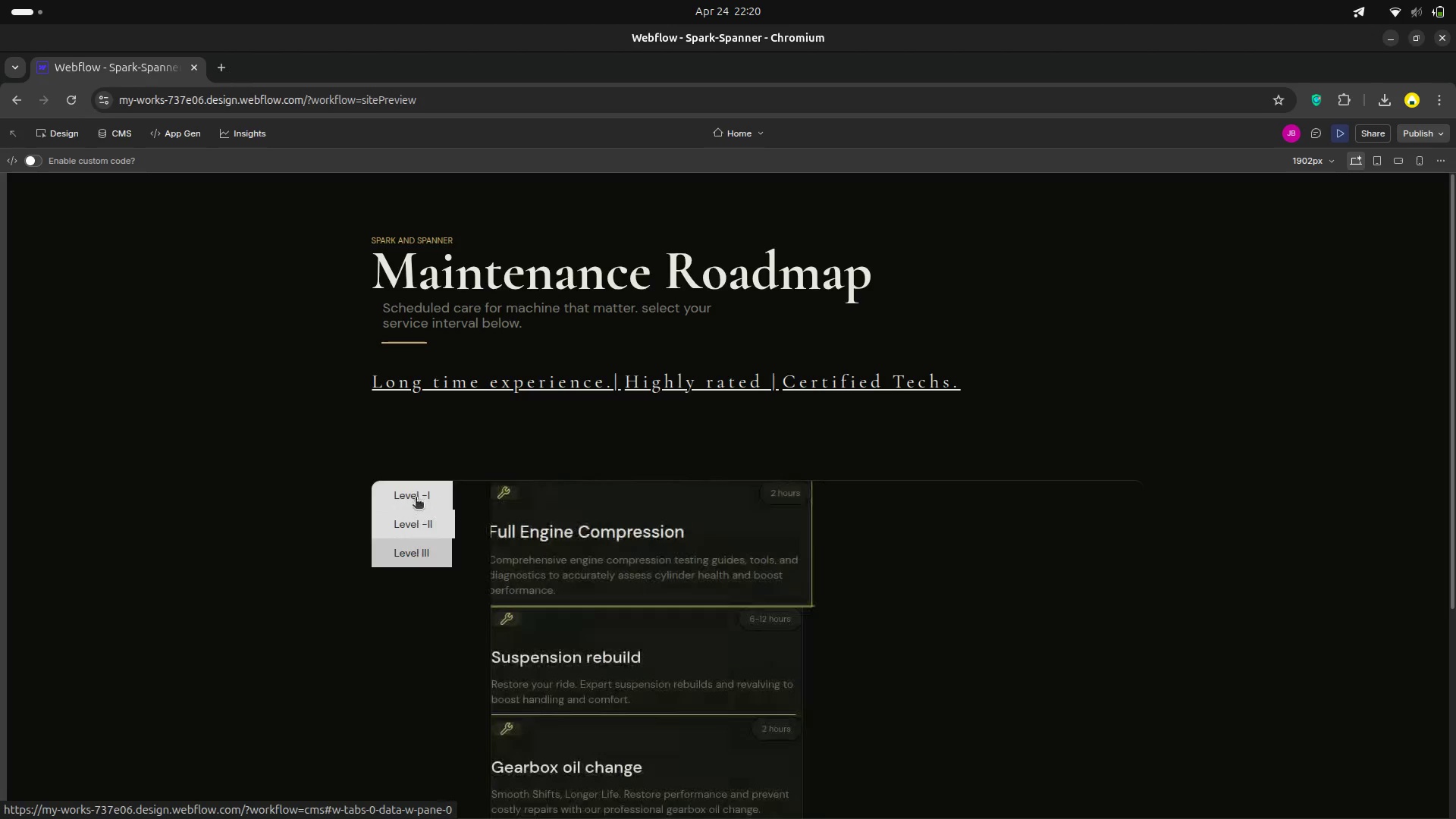 
left_click([416, 498])
 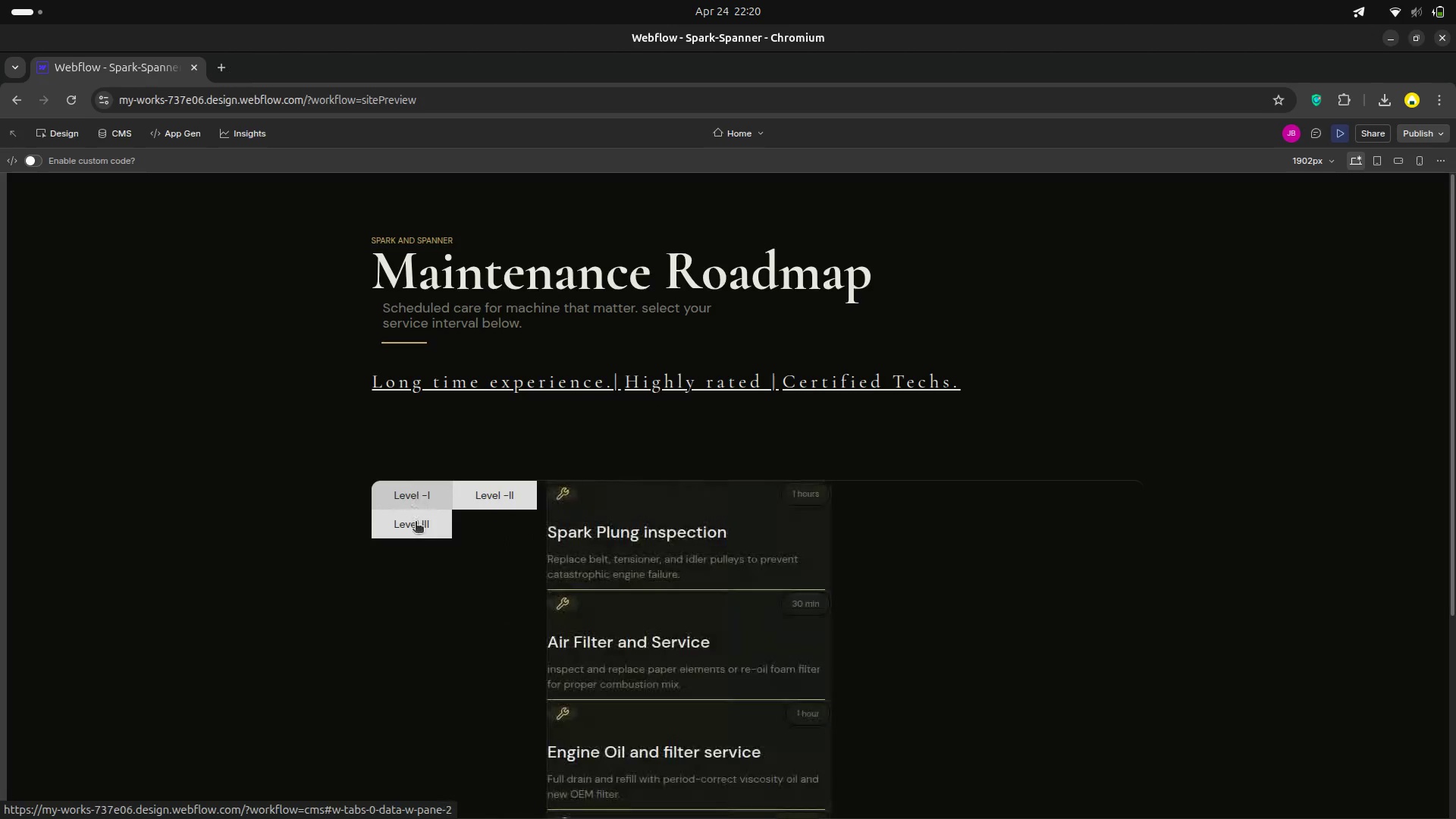 
left_click([416, 522])
 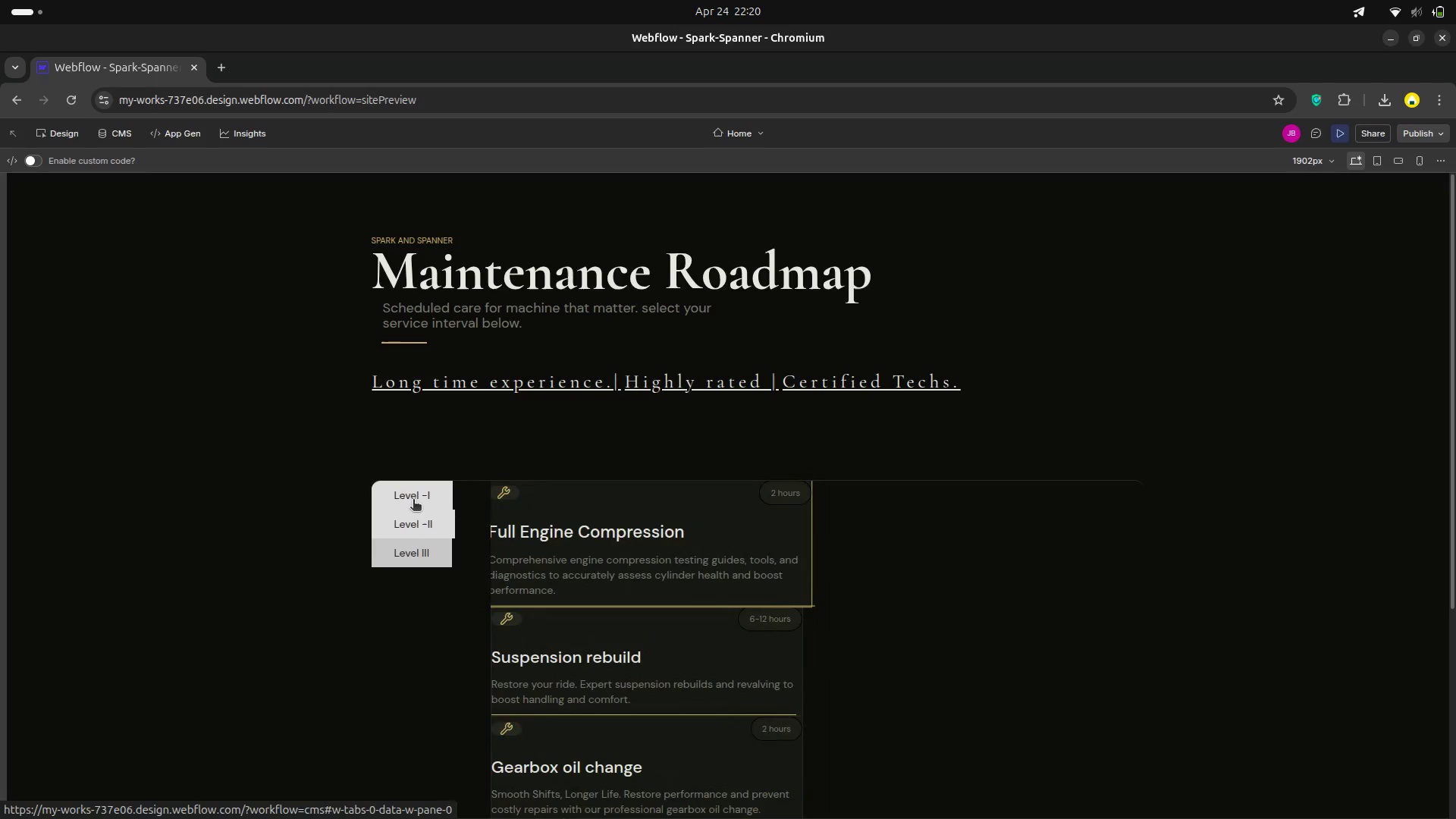 
left_click([413, 500])
 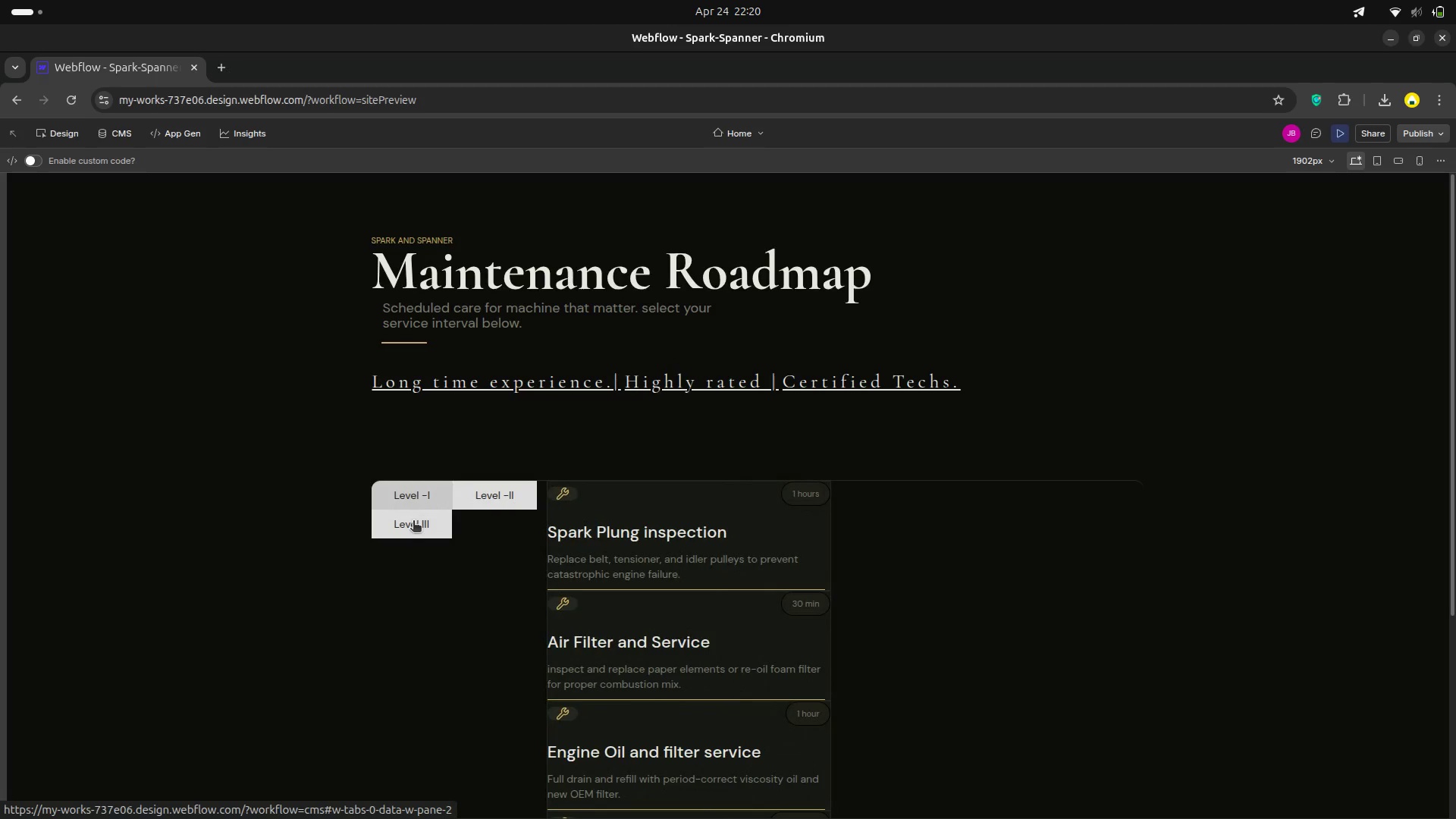 
left_click([413, 522])
 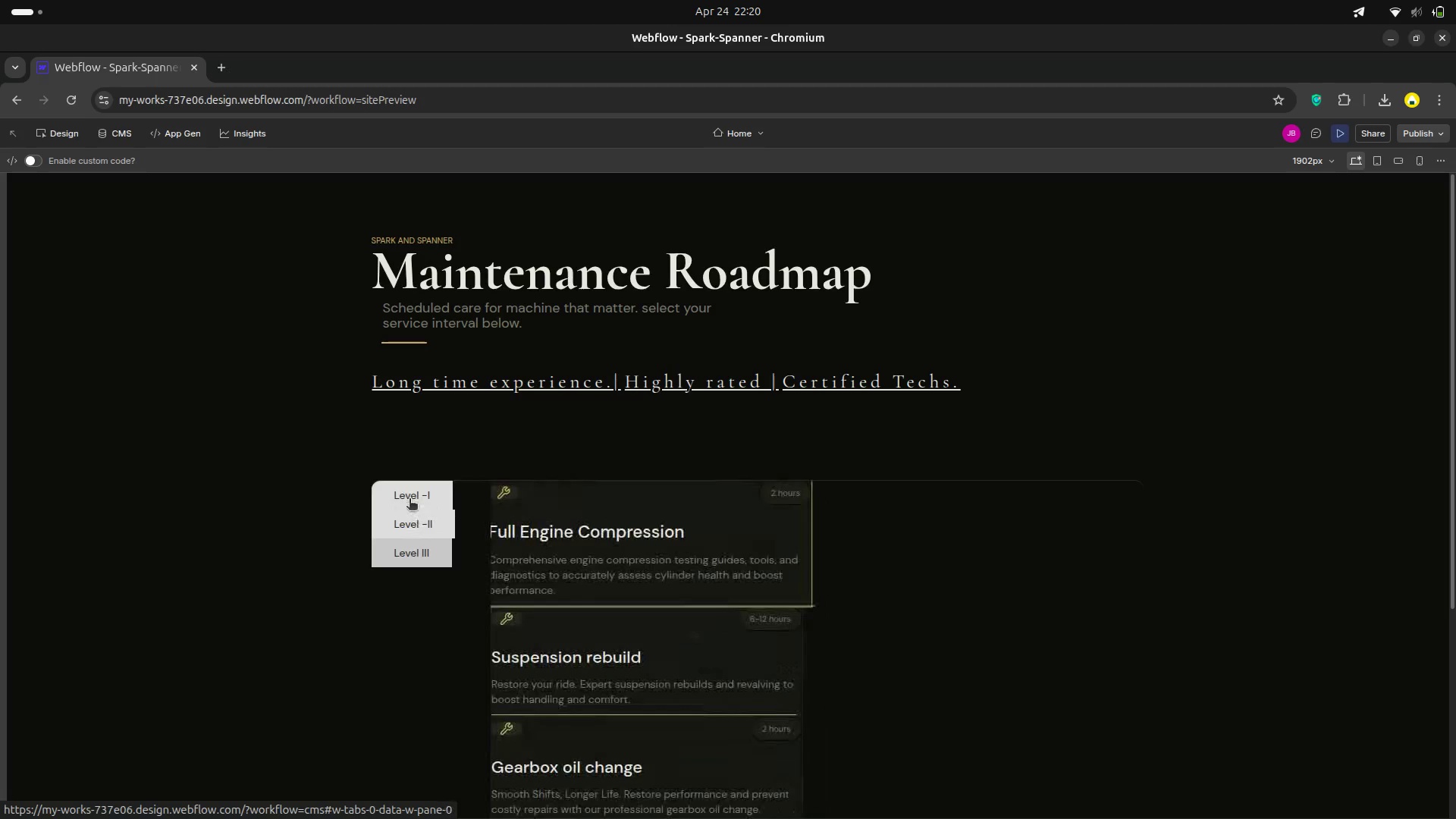 
left_click([410, 500])
 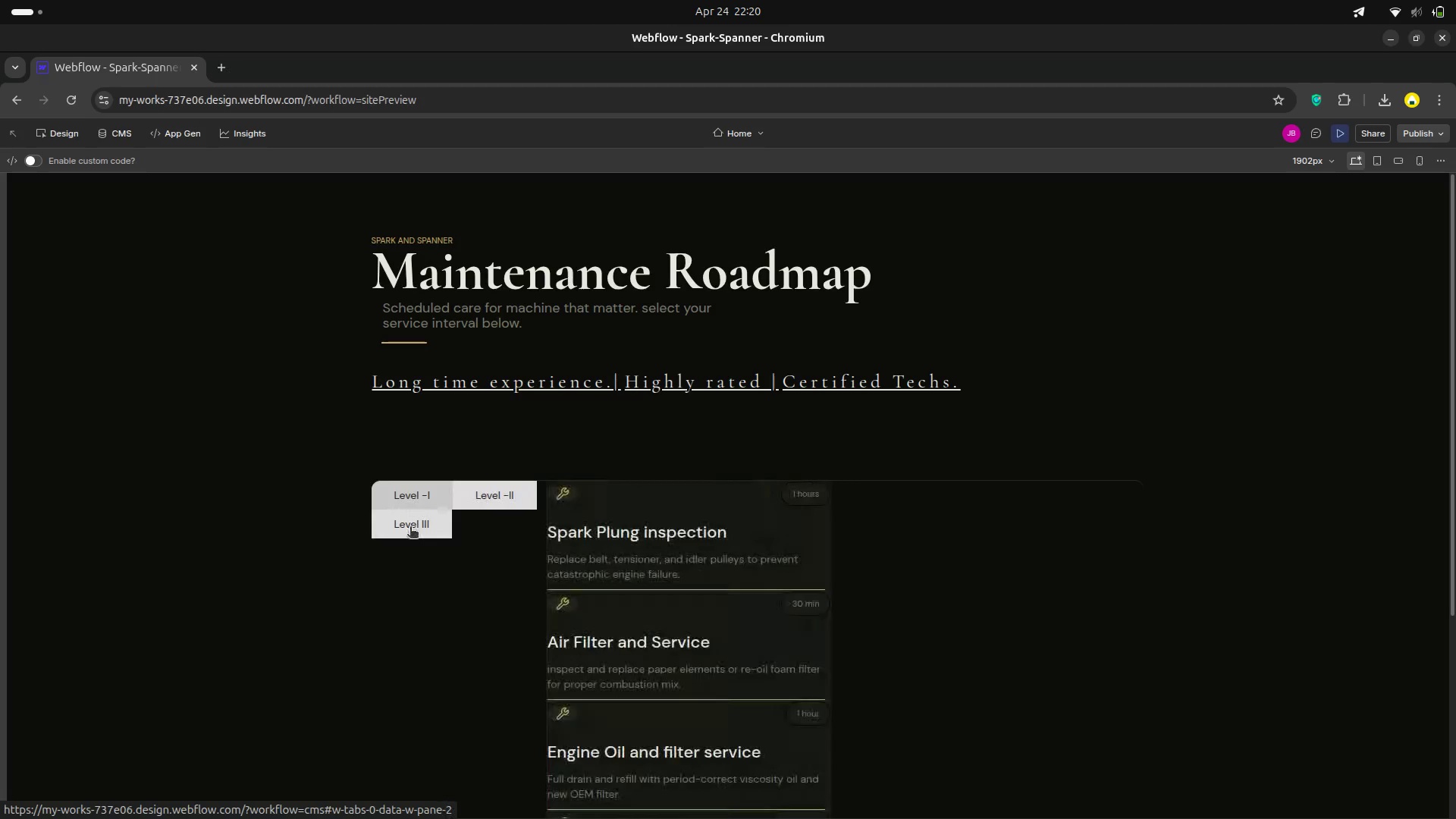 
left_click([410, 528])
 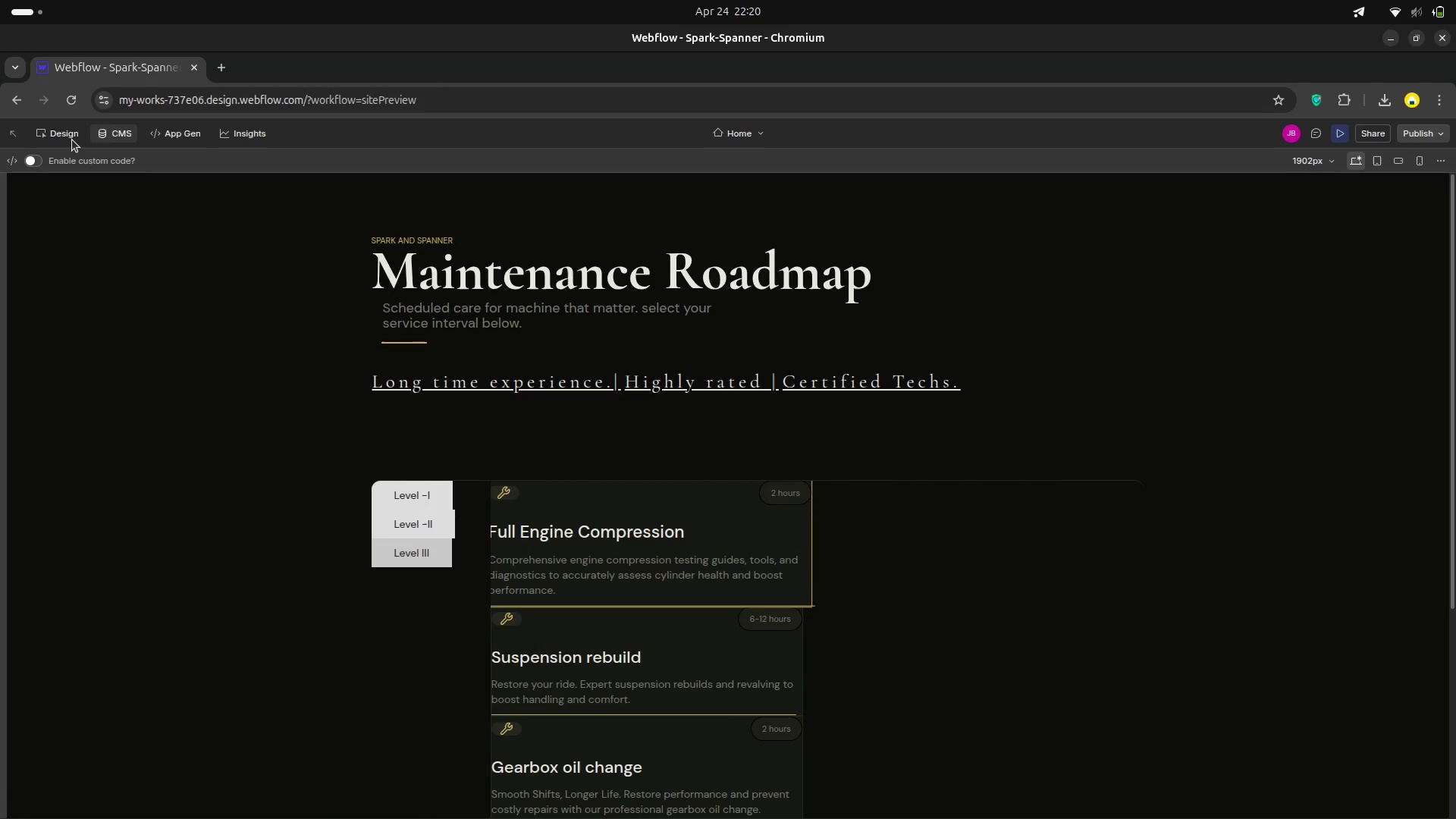 
left_click([55, 140])
 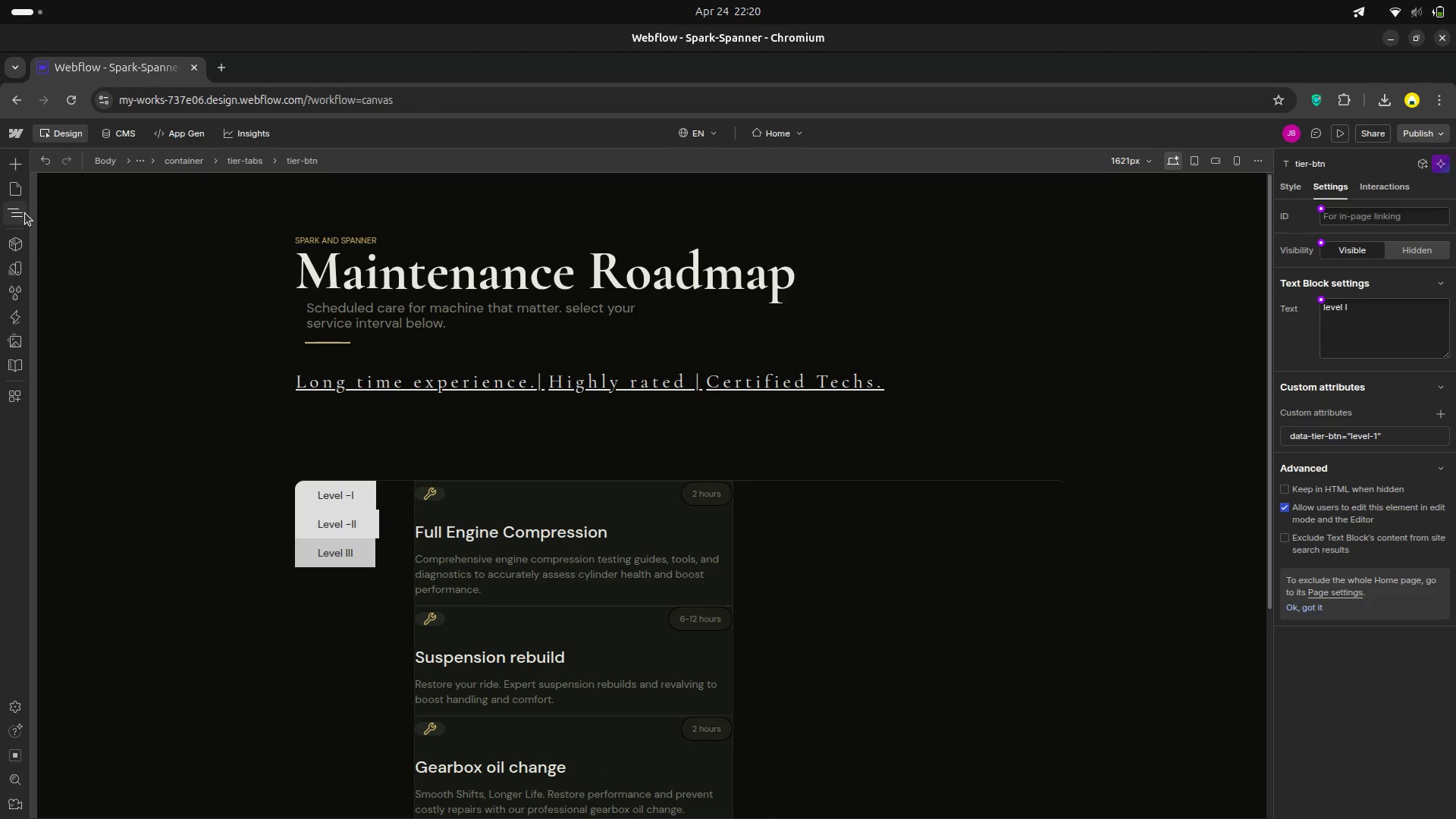 
left_click([24, 216])
 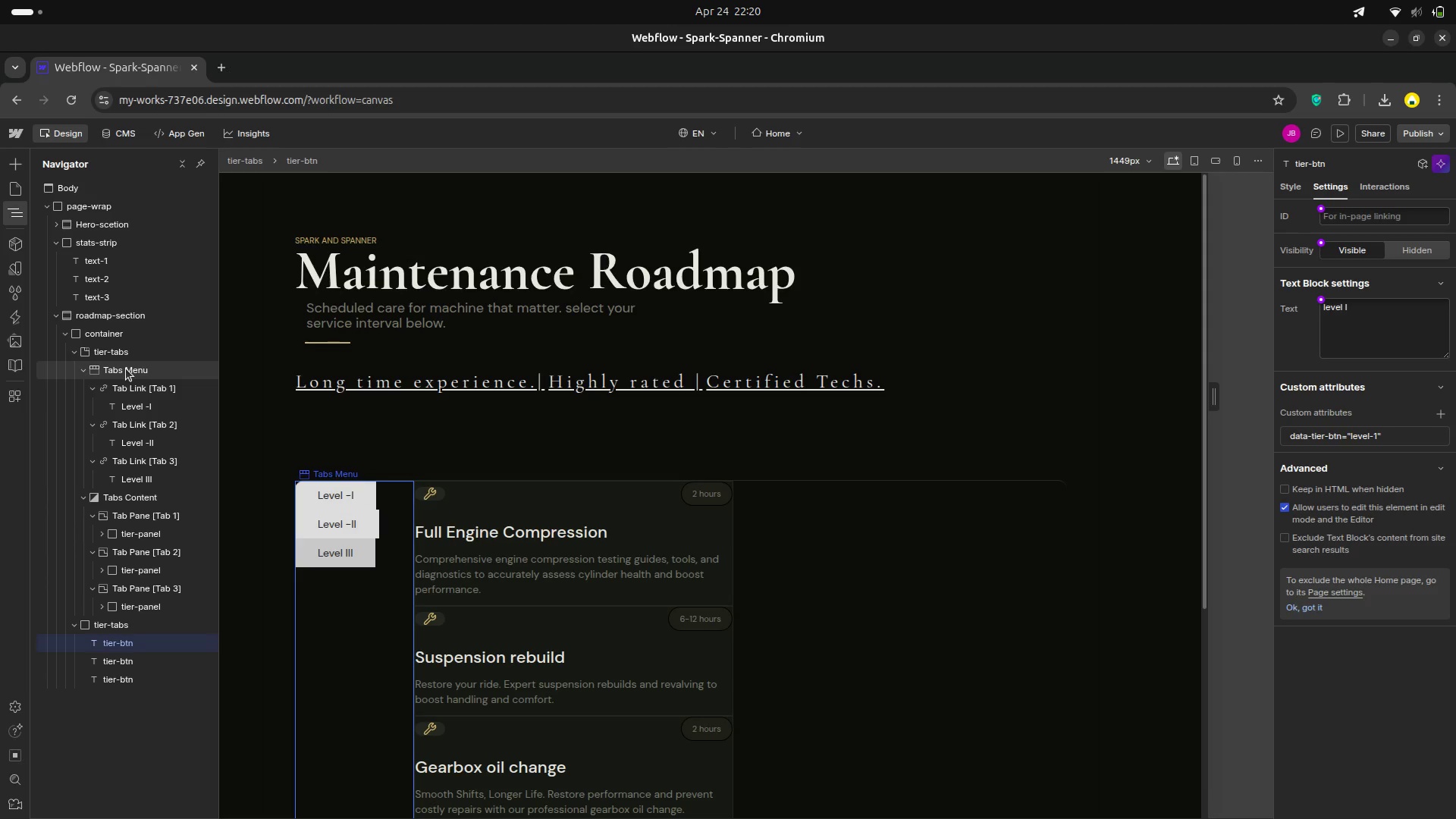 
left_click([126, 369])
 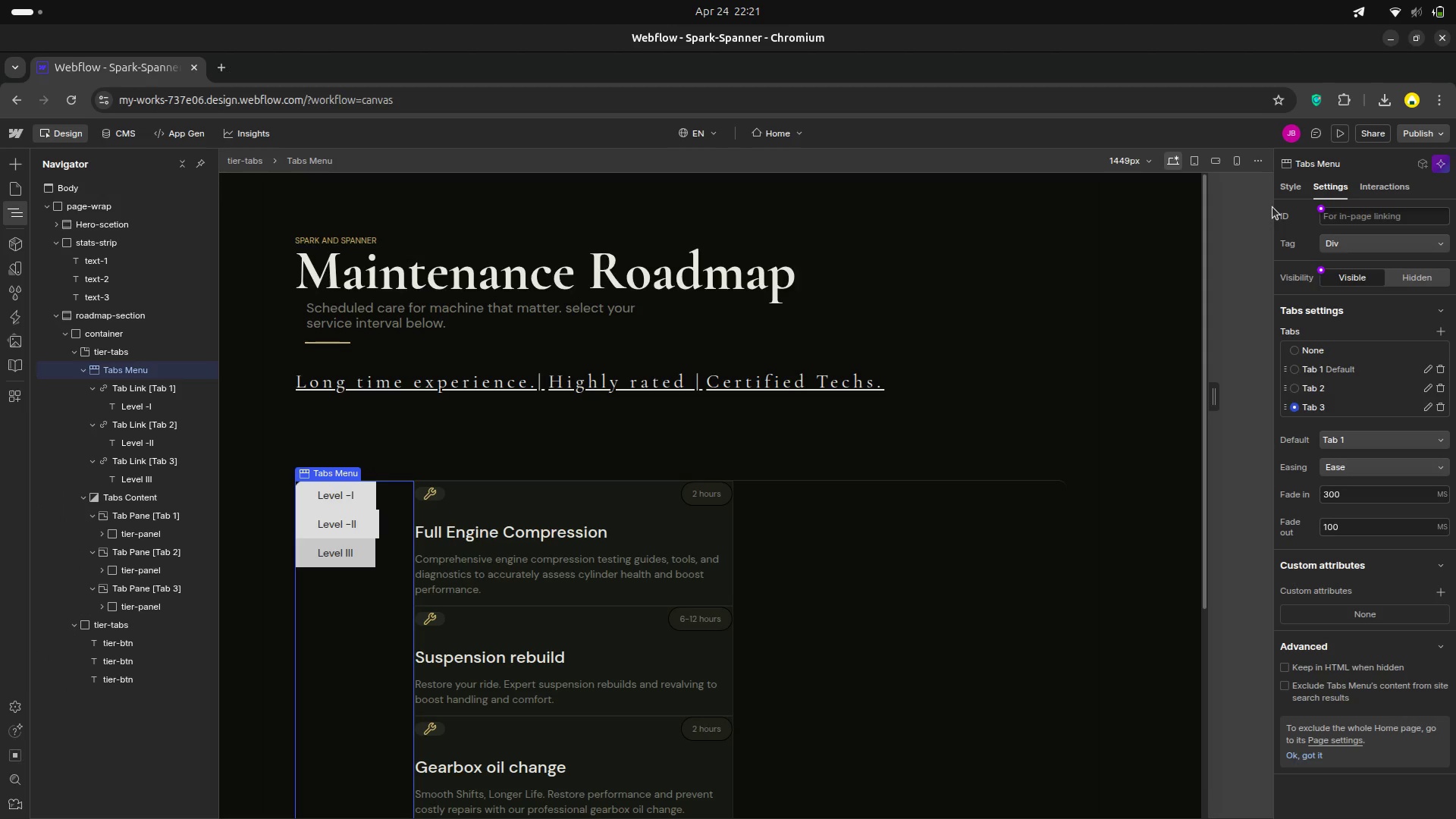 
left_click([1285, 189])
 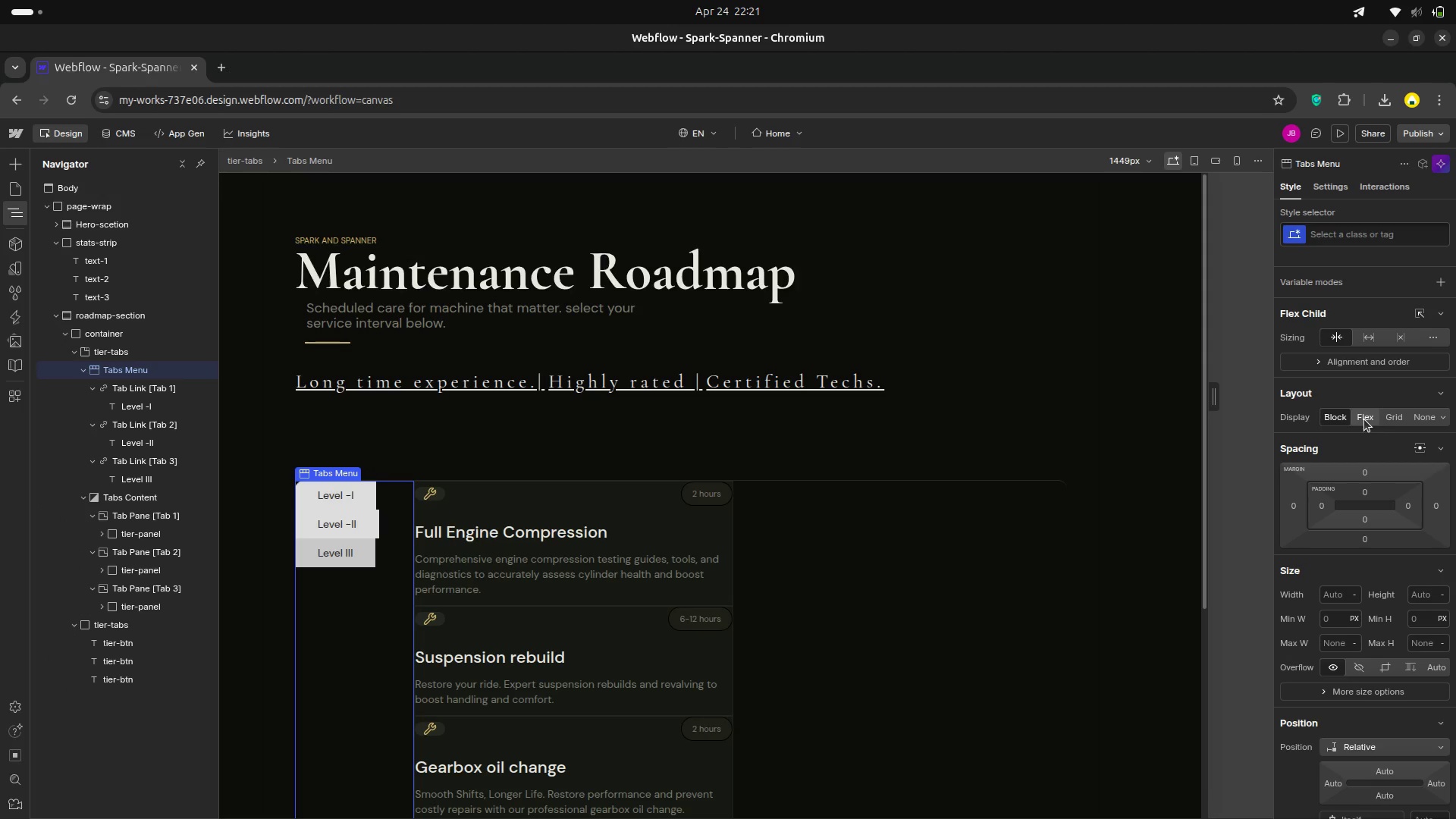 
left_click([1363, 419])
 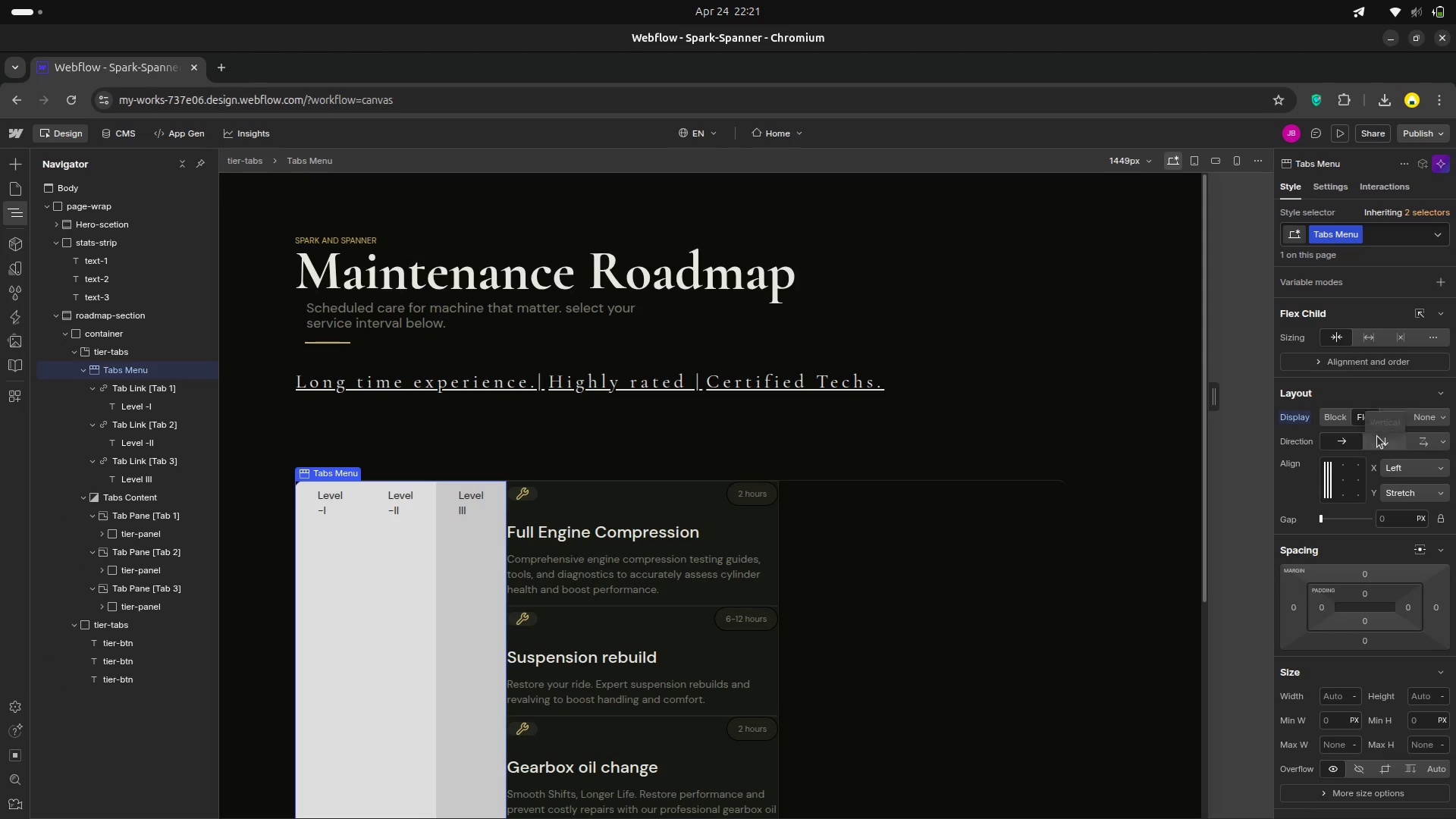 
mouse_move([1357, 460])
 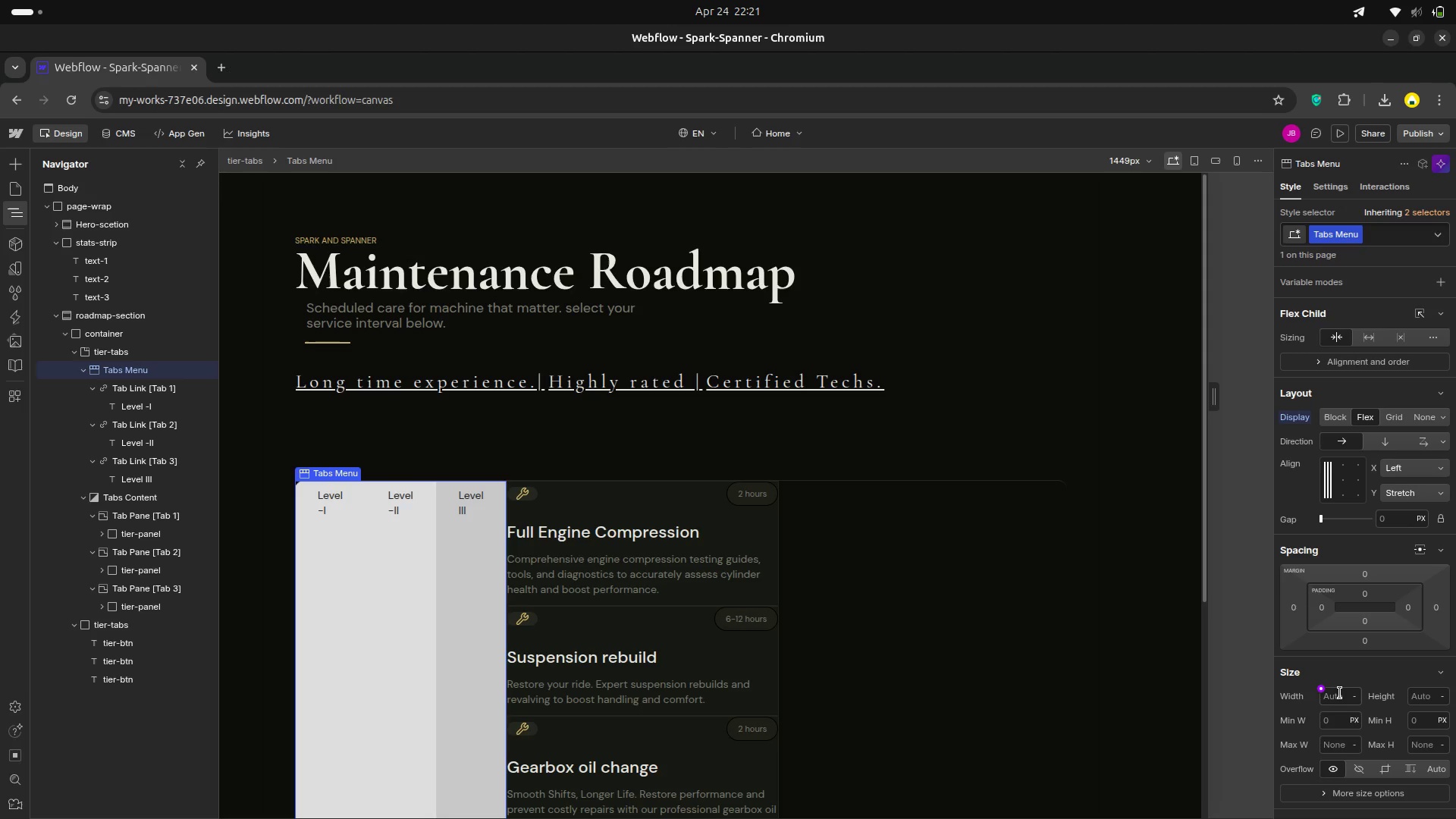 
left_click([1340, 693])
 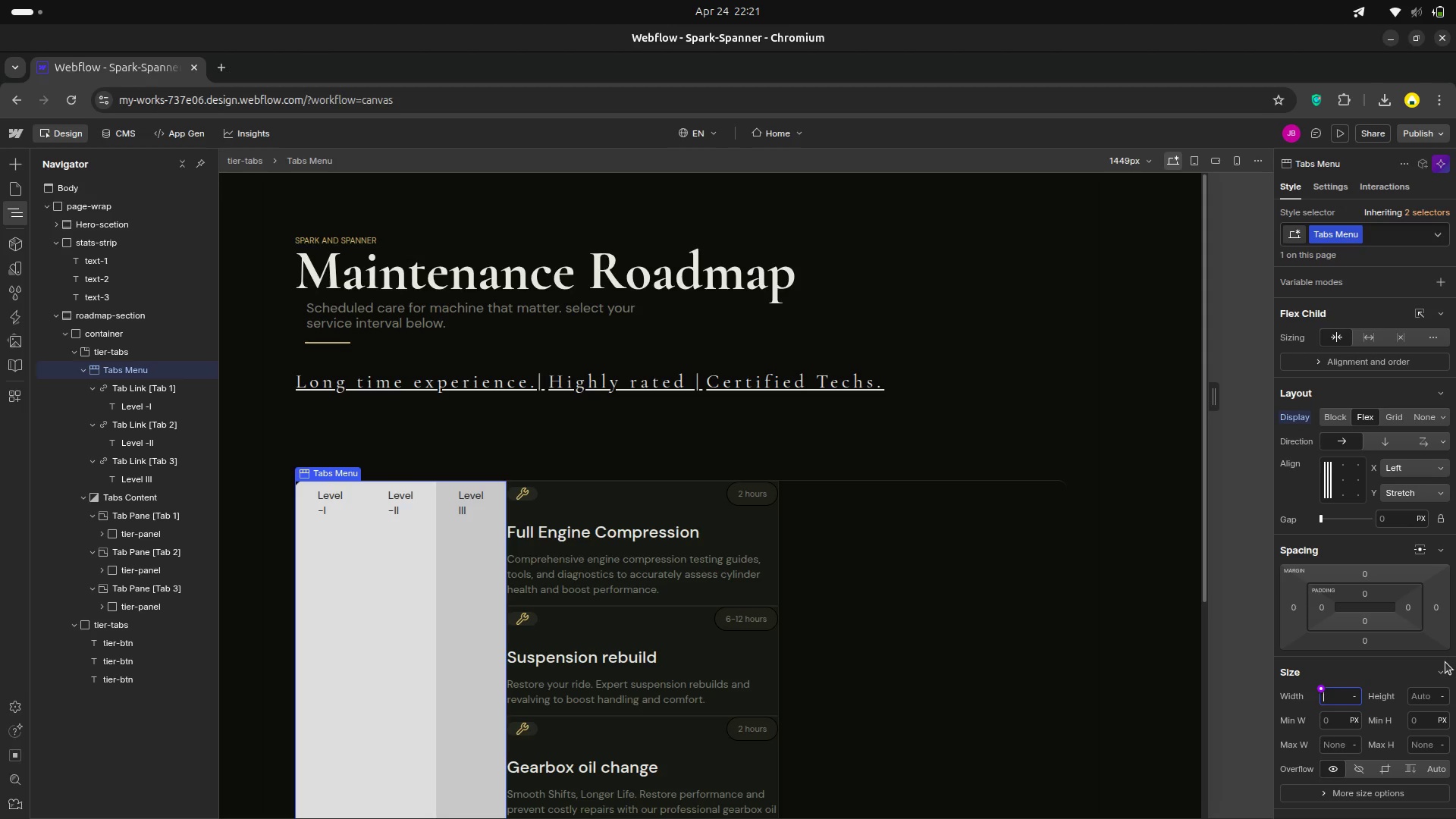 
type(100)
 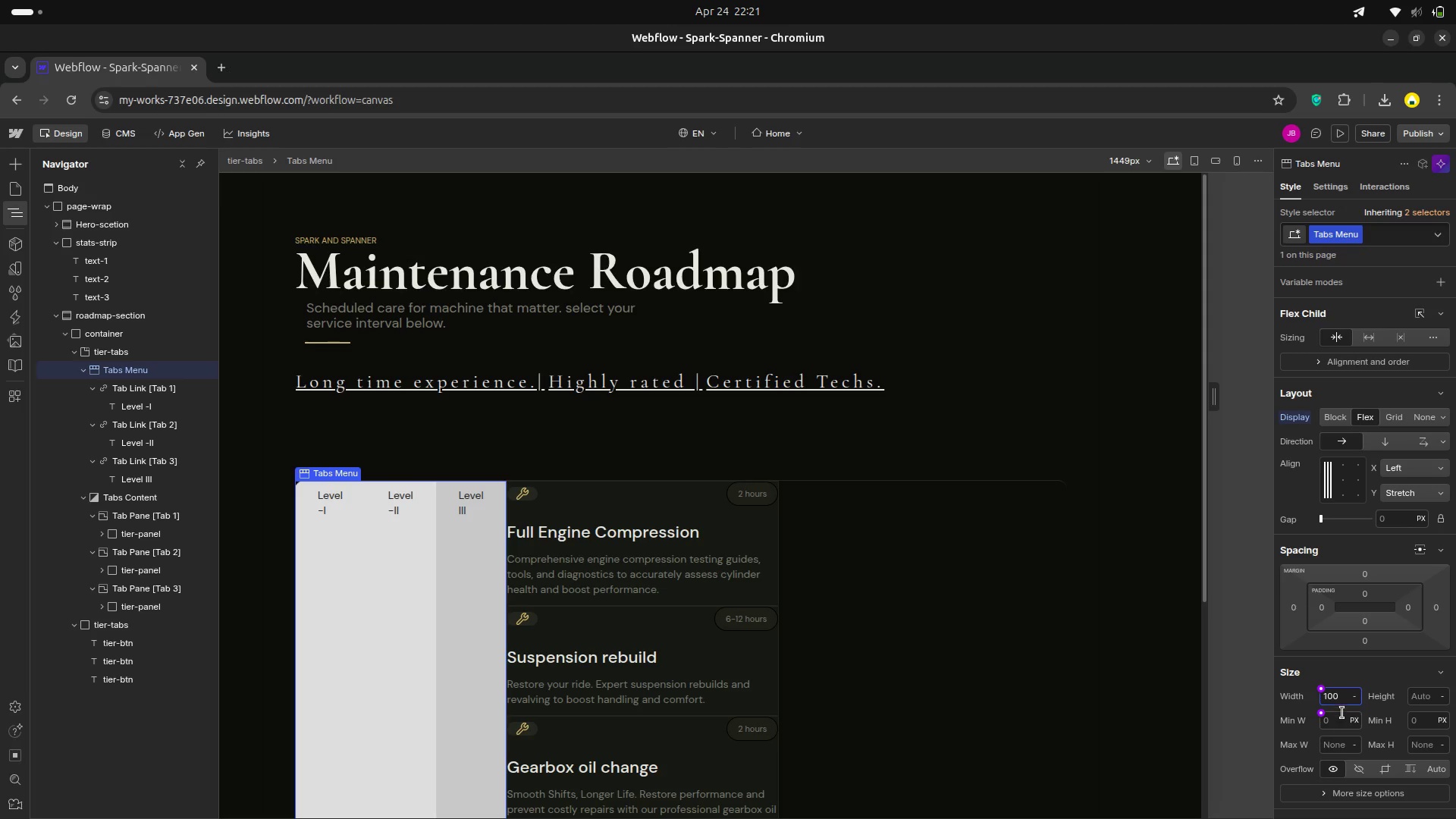 
left_click([1359, 698])
 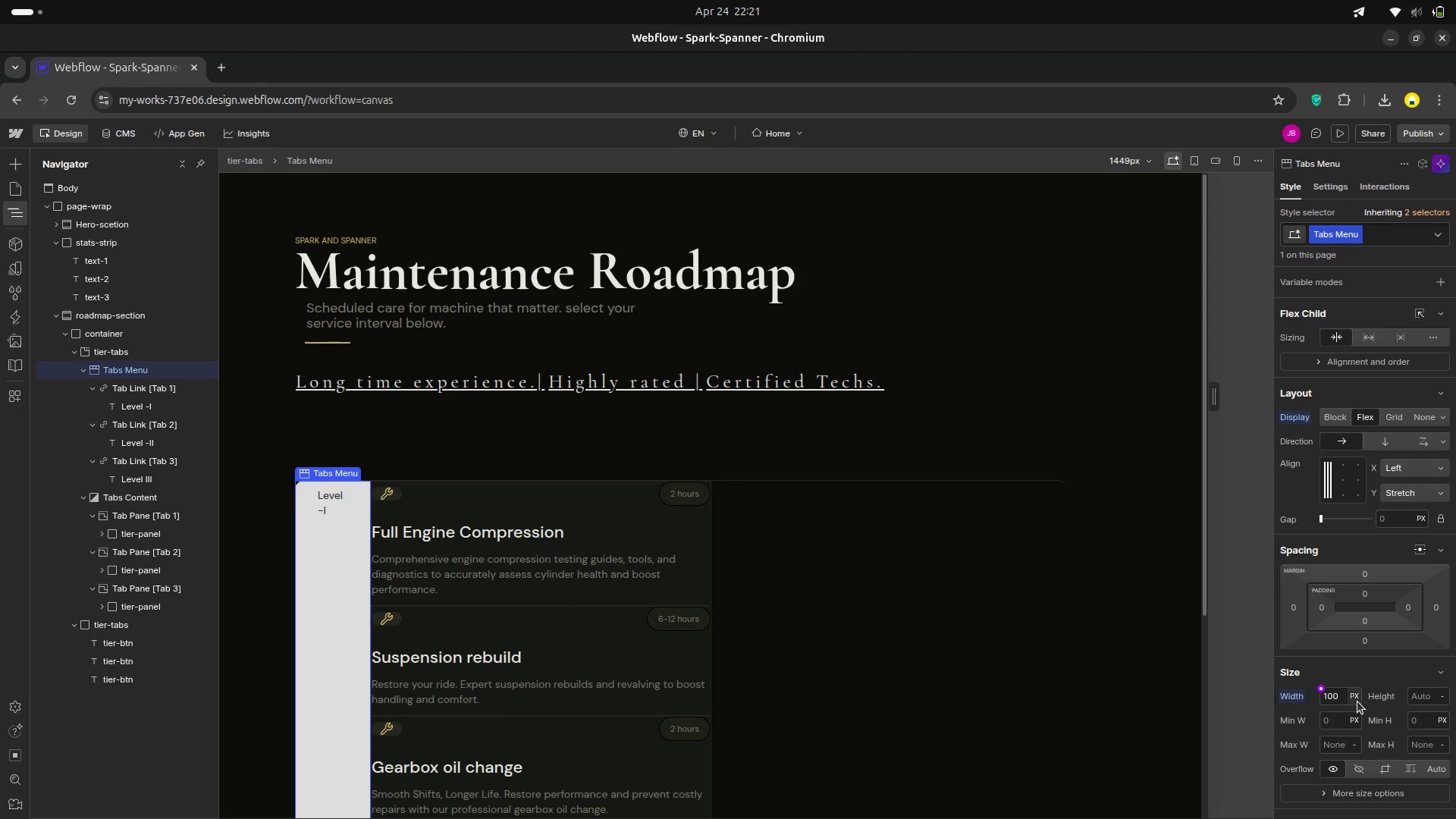 
left_click([1357, 696])
 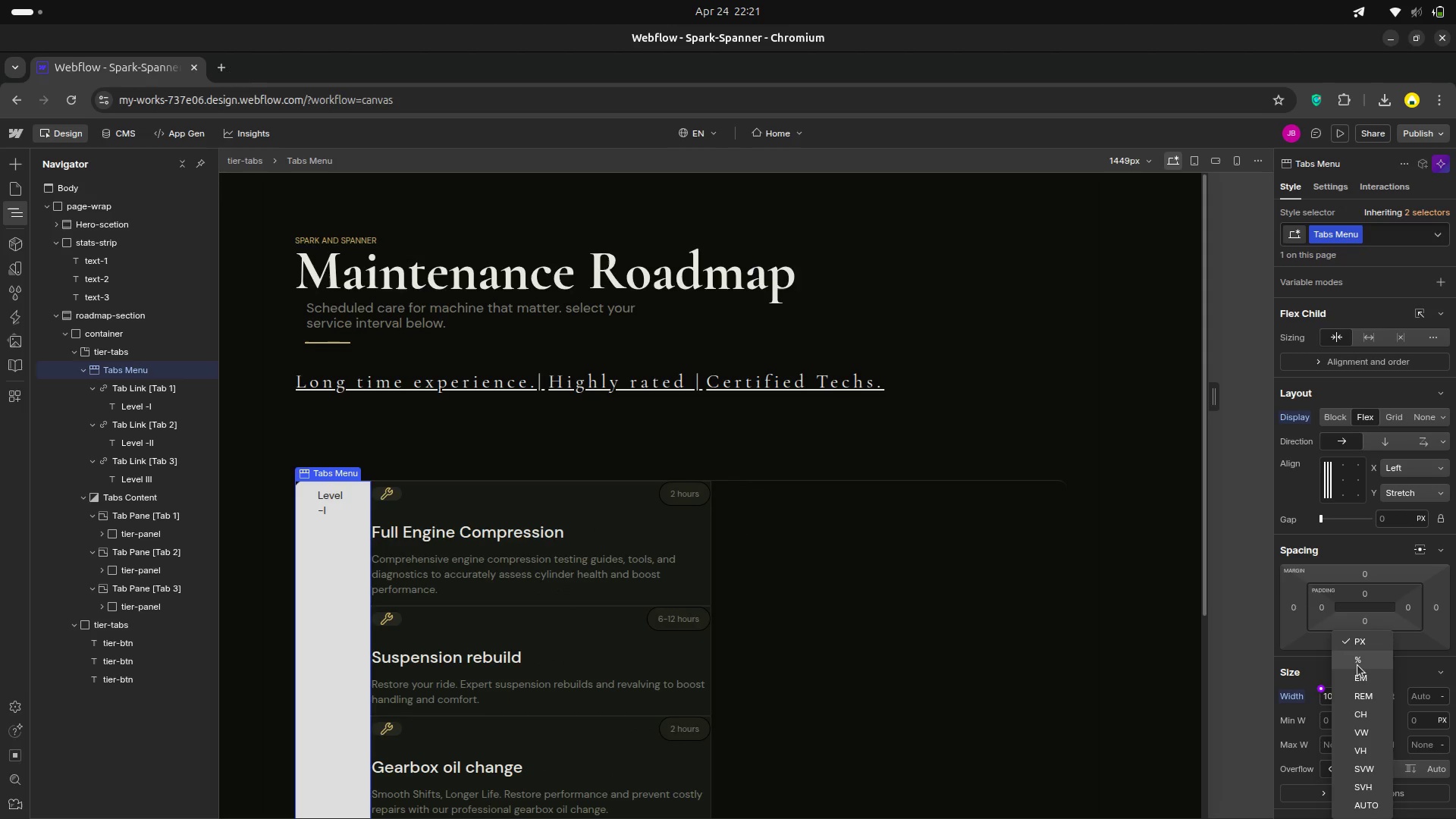 
left_click([1357, 665])
 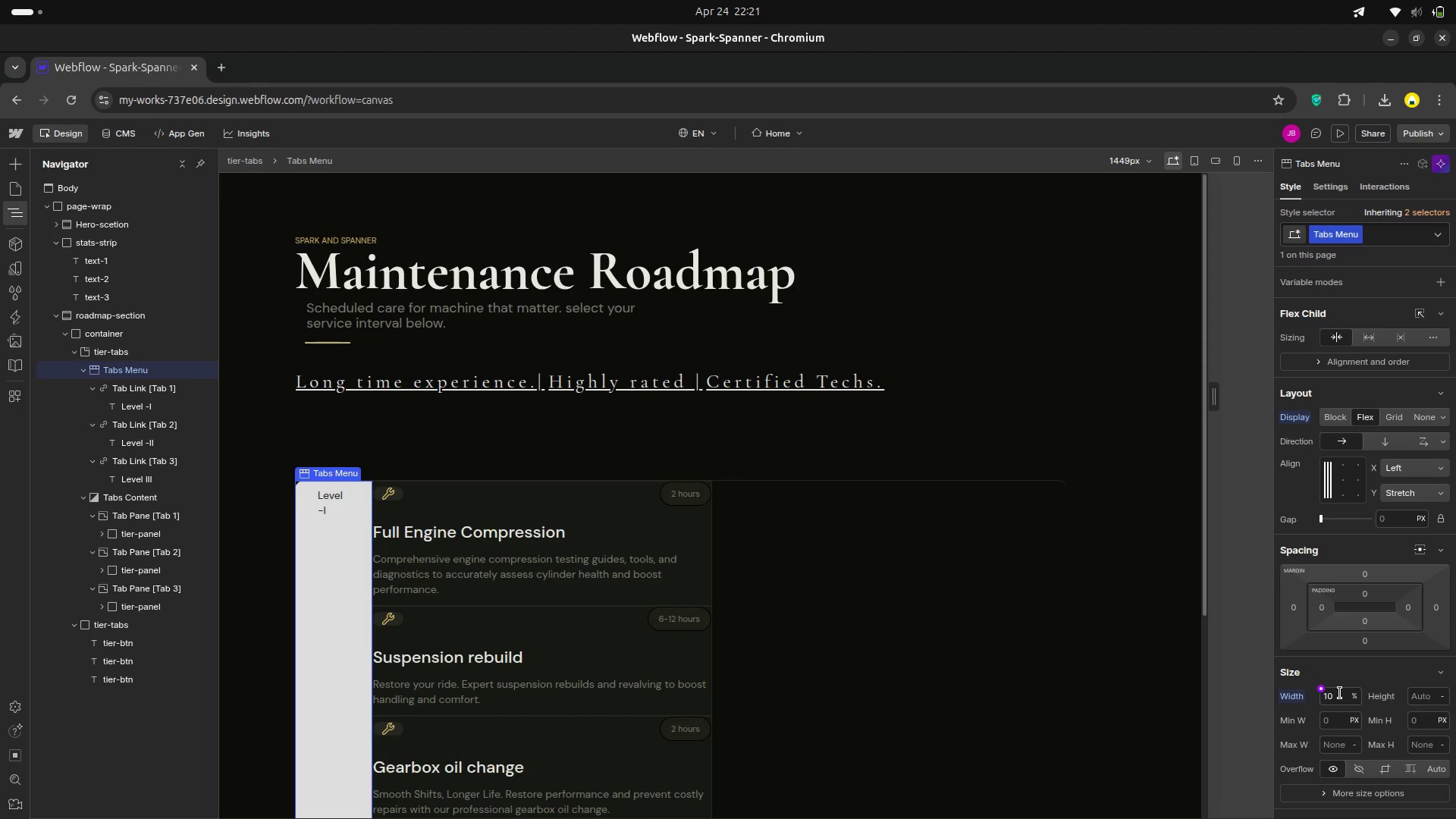 
left_click([1340, 693])
 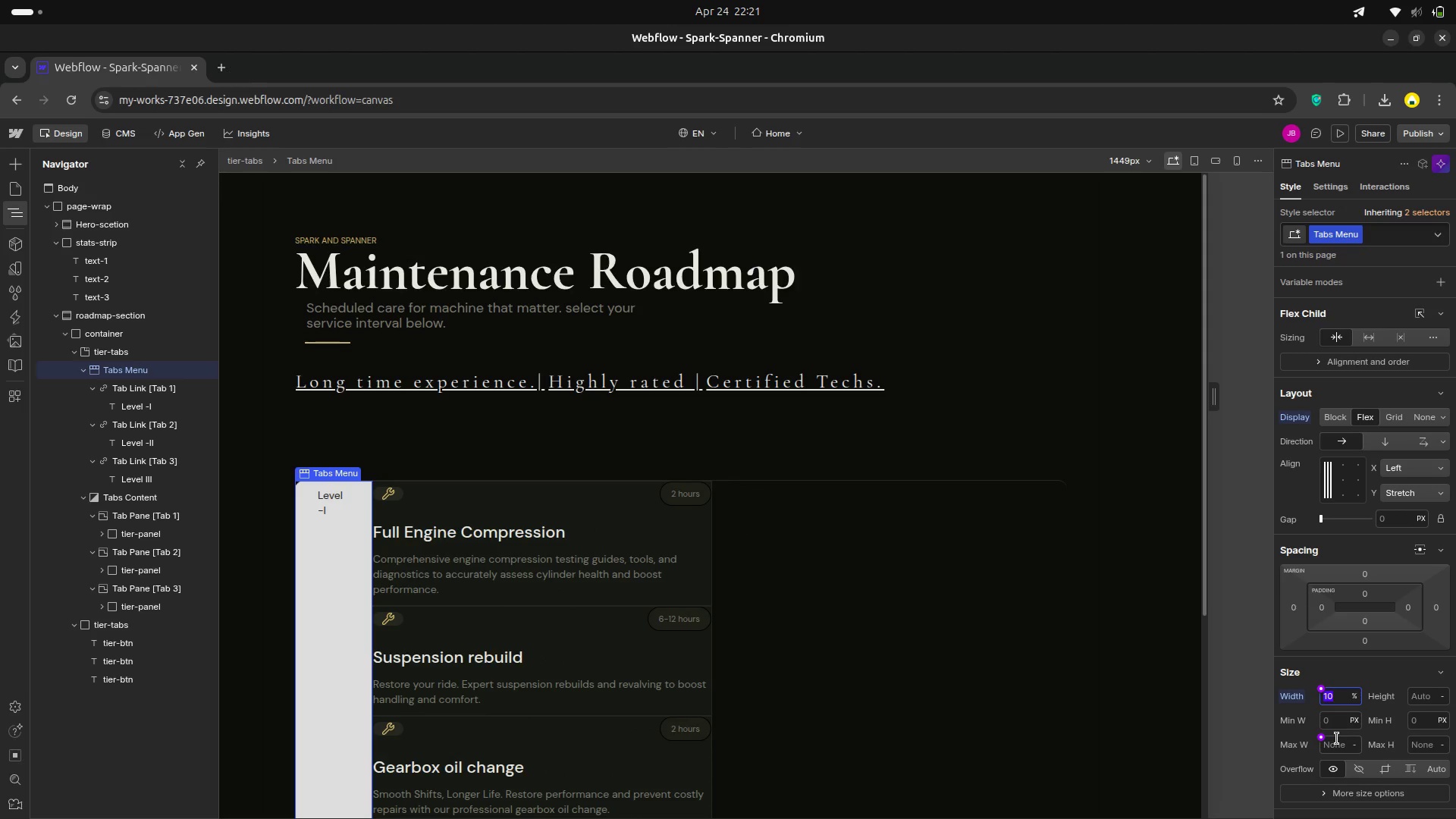 
type(100)
 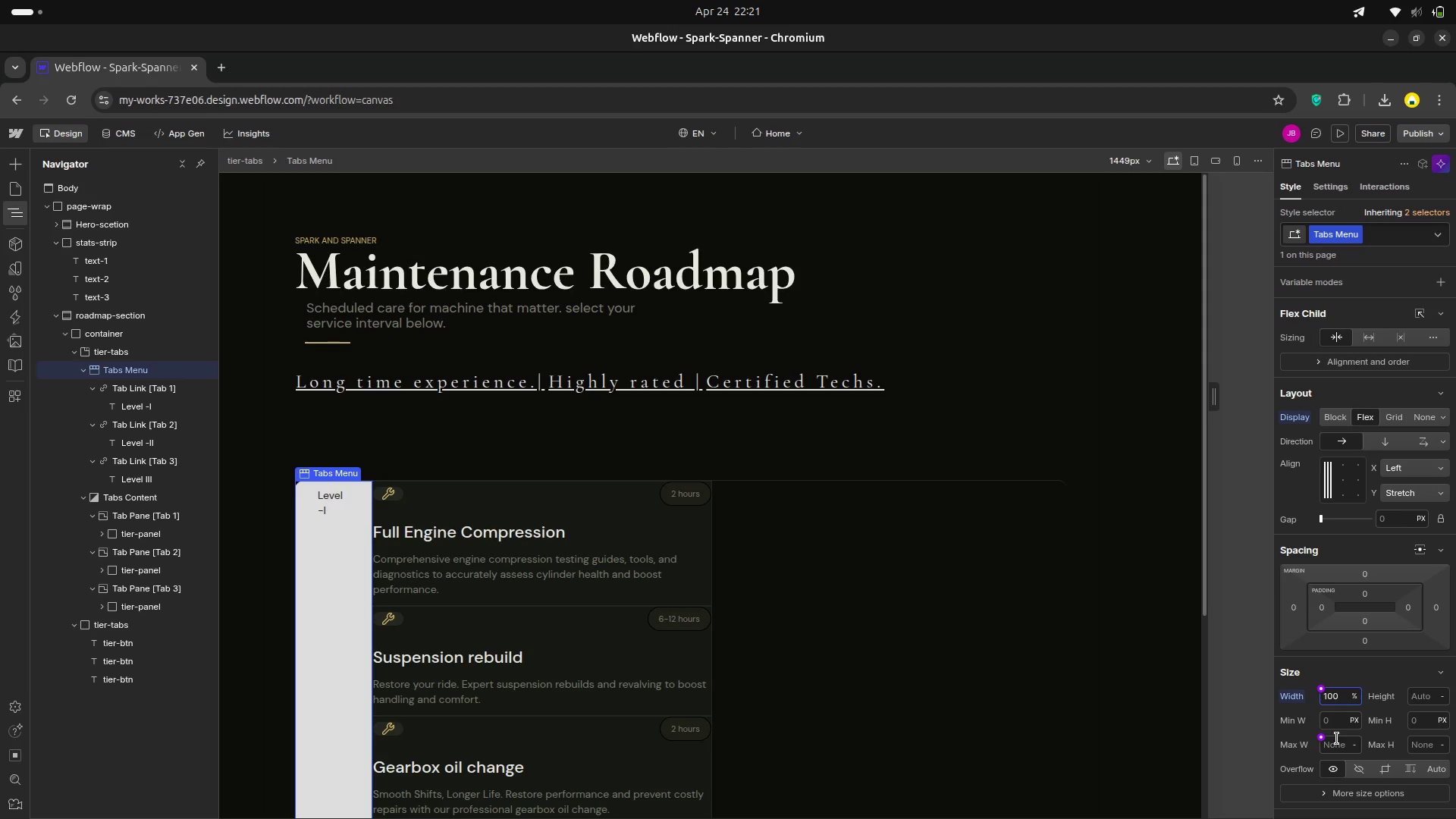 
key(Enter)
 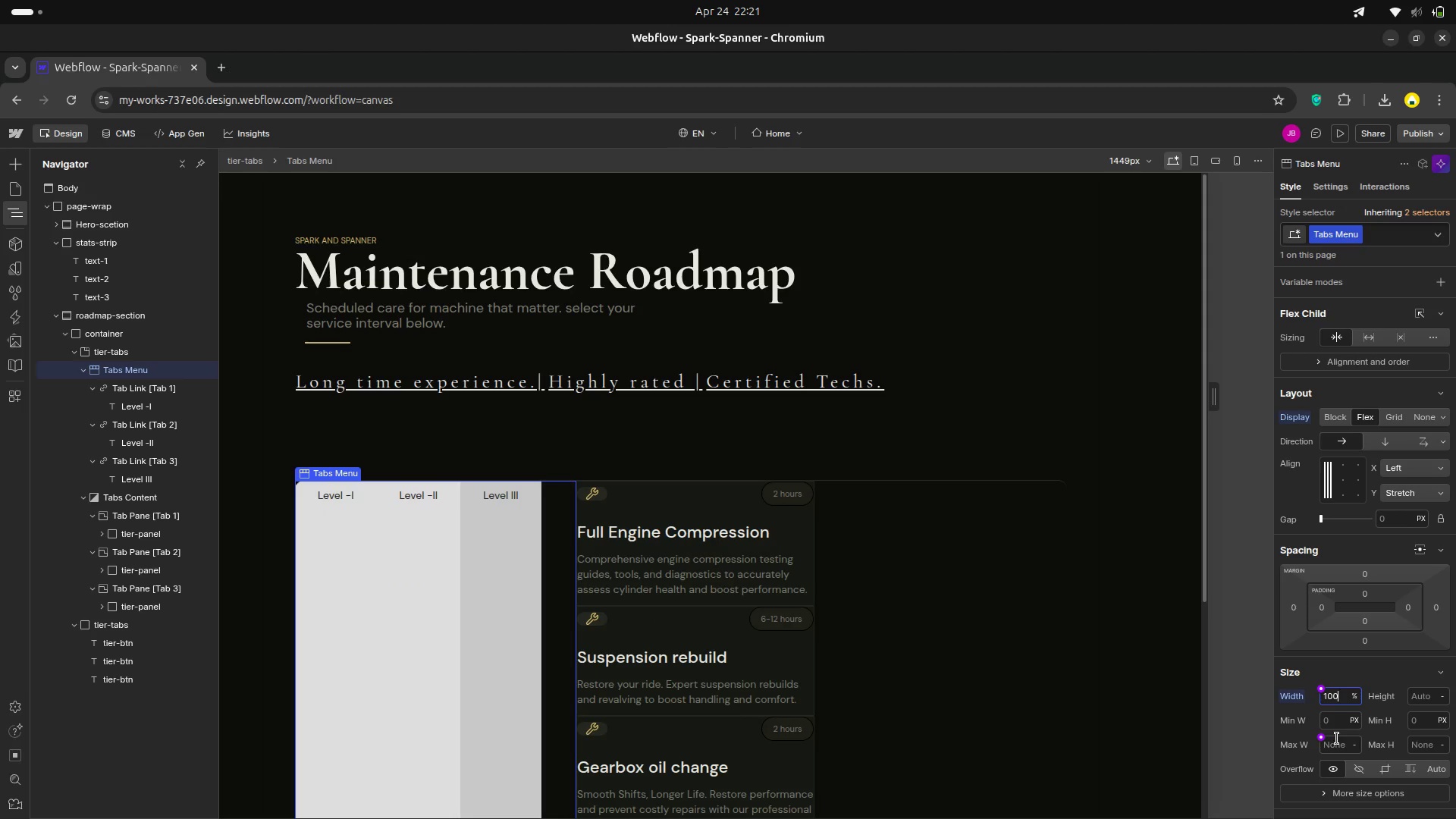 
key(Control+Z)
 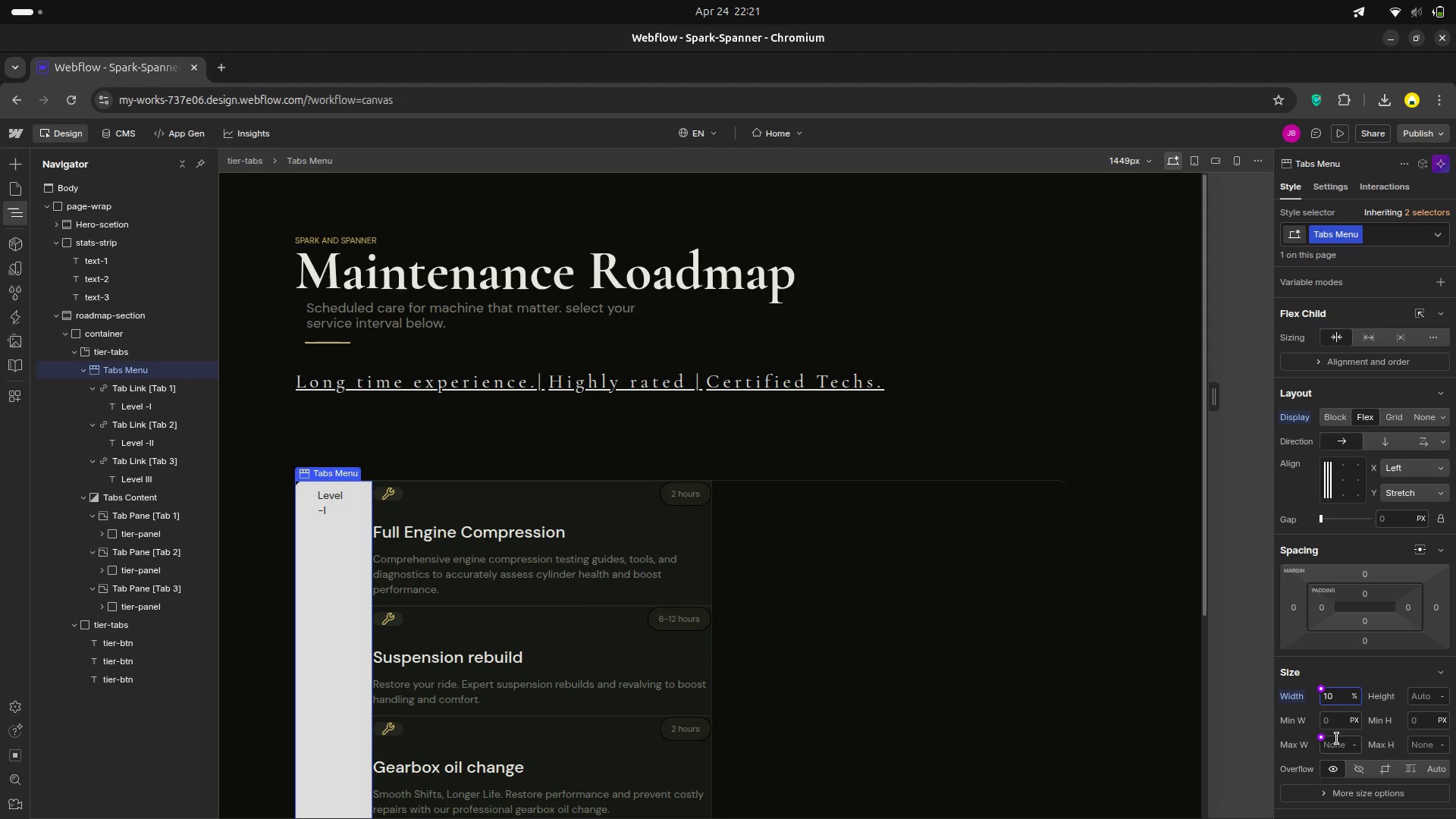 
key(Control+Z)
 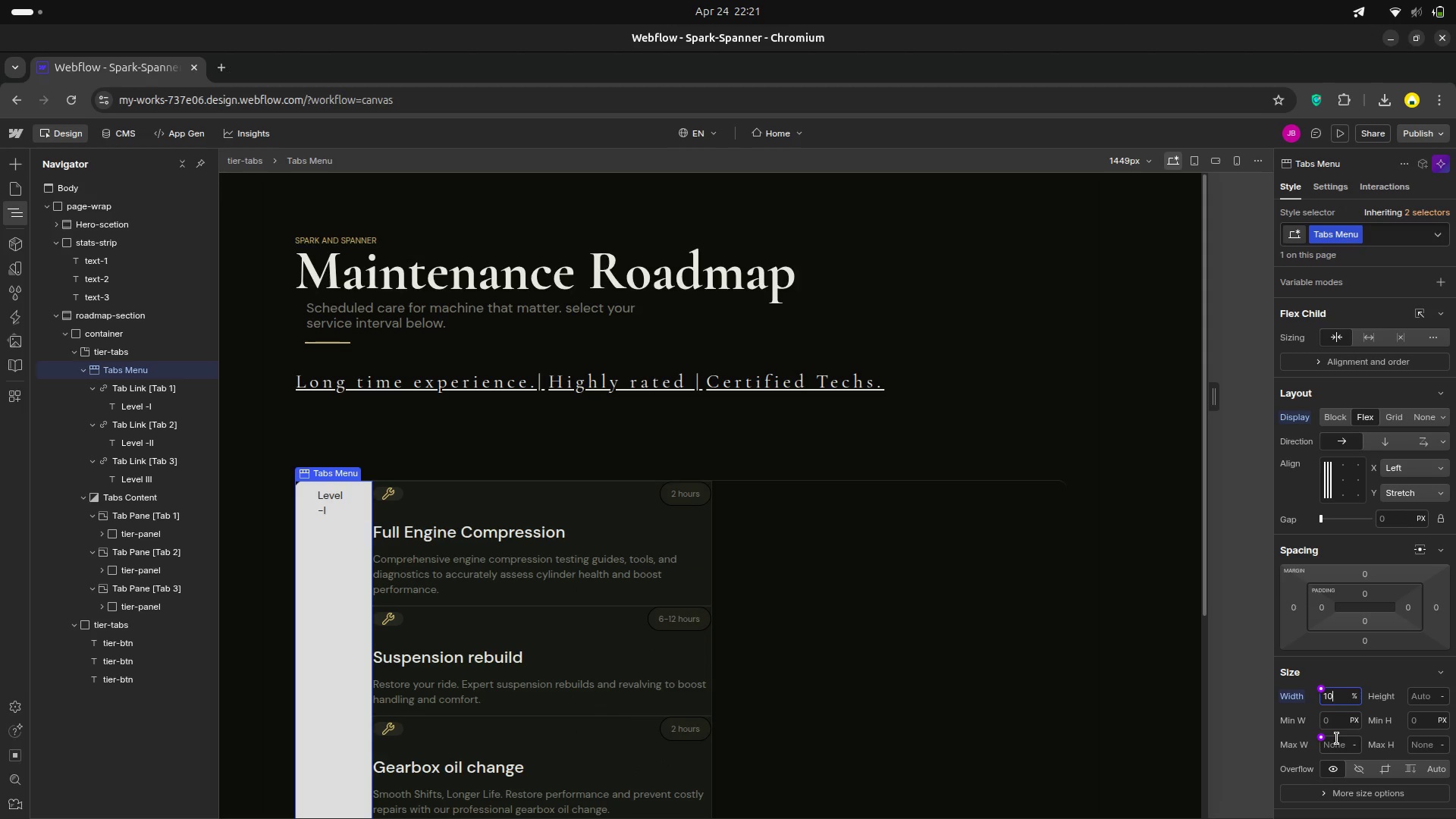 
hold_key(key=ControlLeft, duration=0.35)
 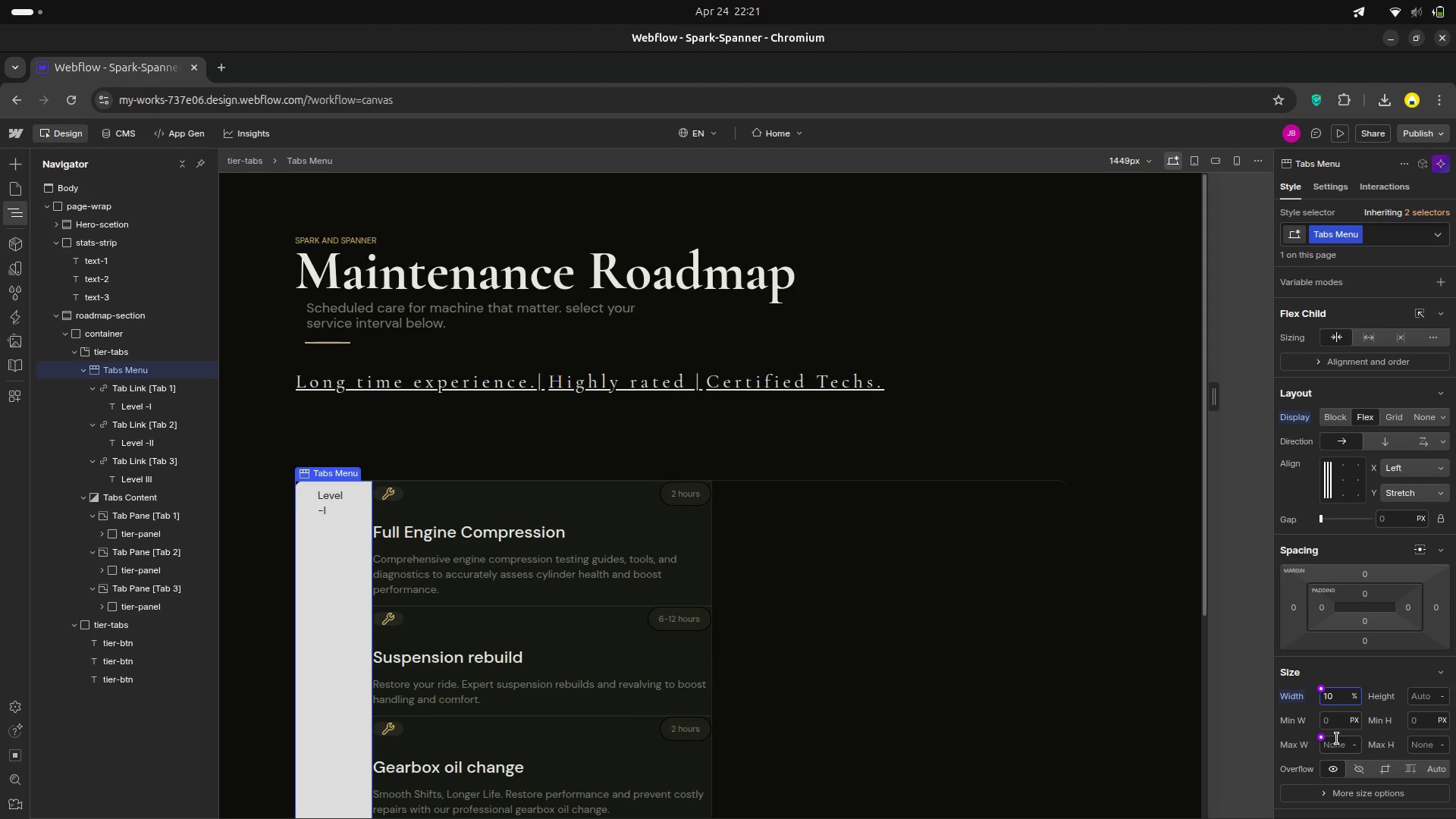 
key(Control+Z)
 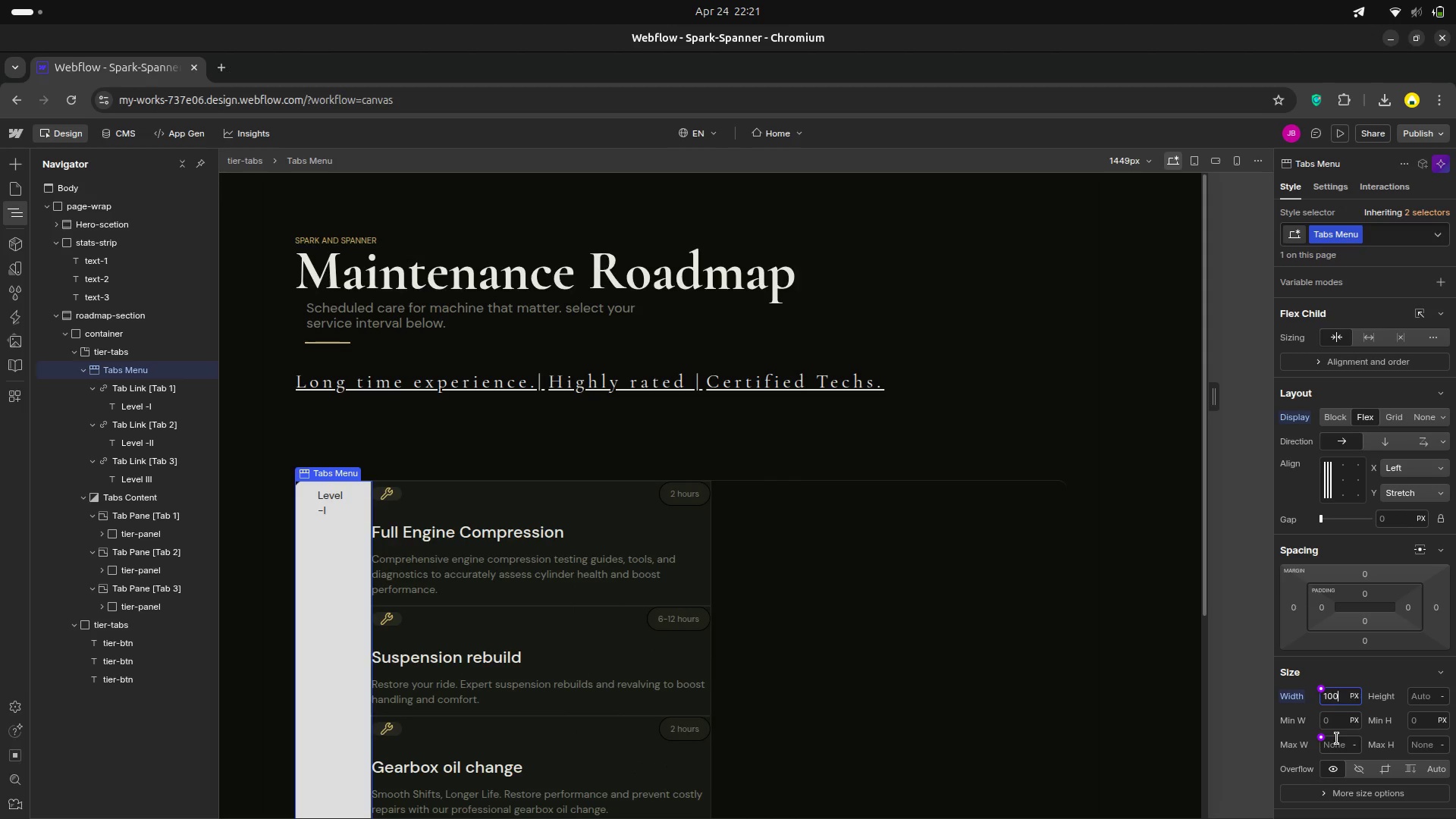 
key(Control+Z)
 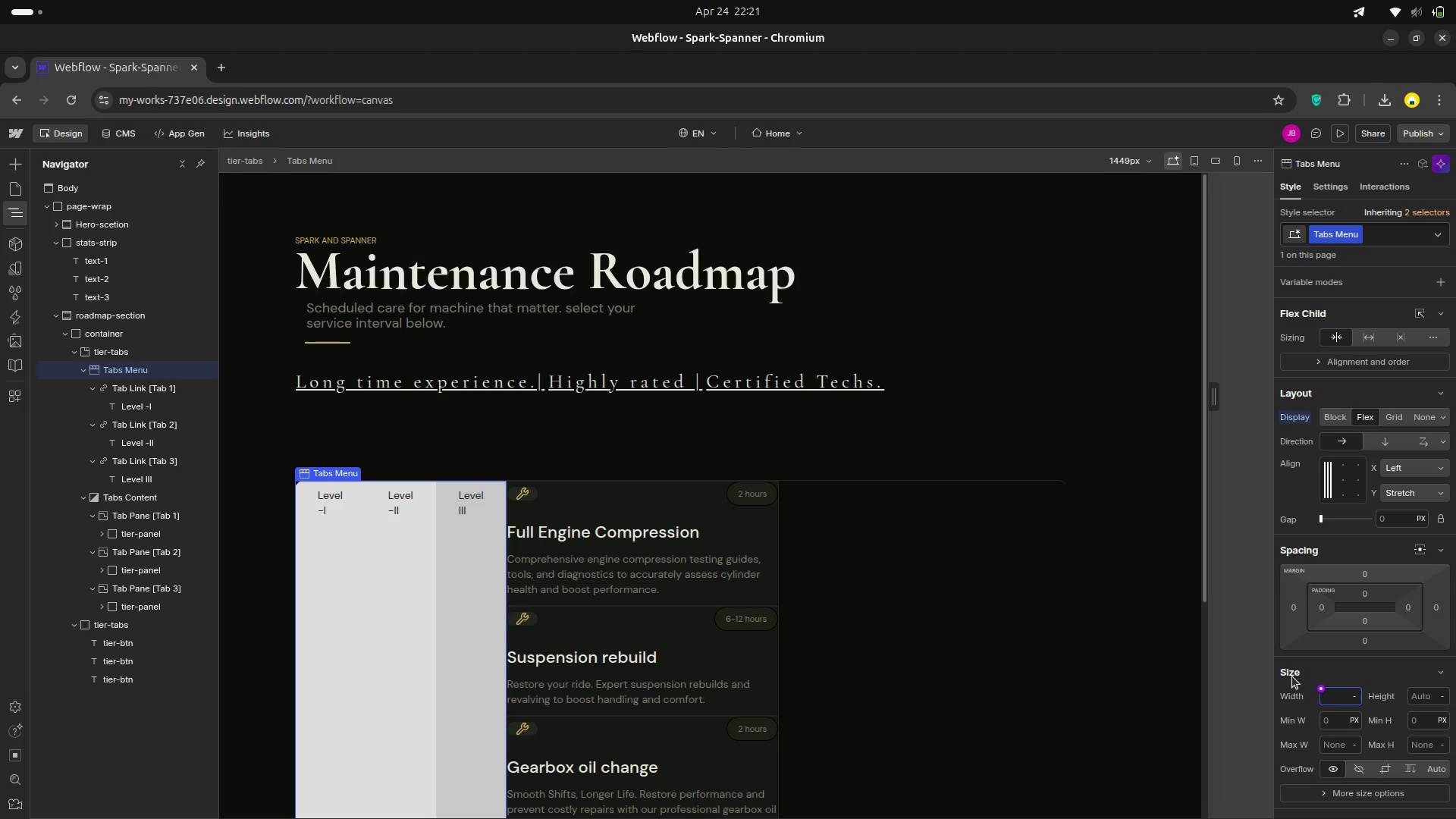 
left_click([1291, 696])
 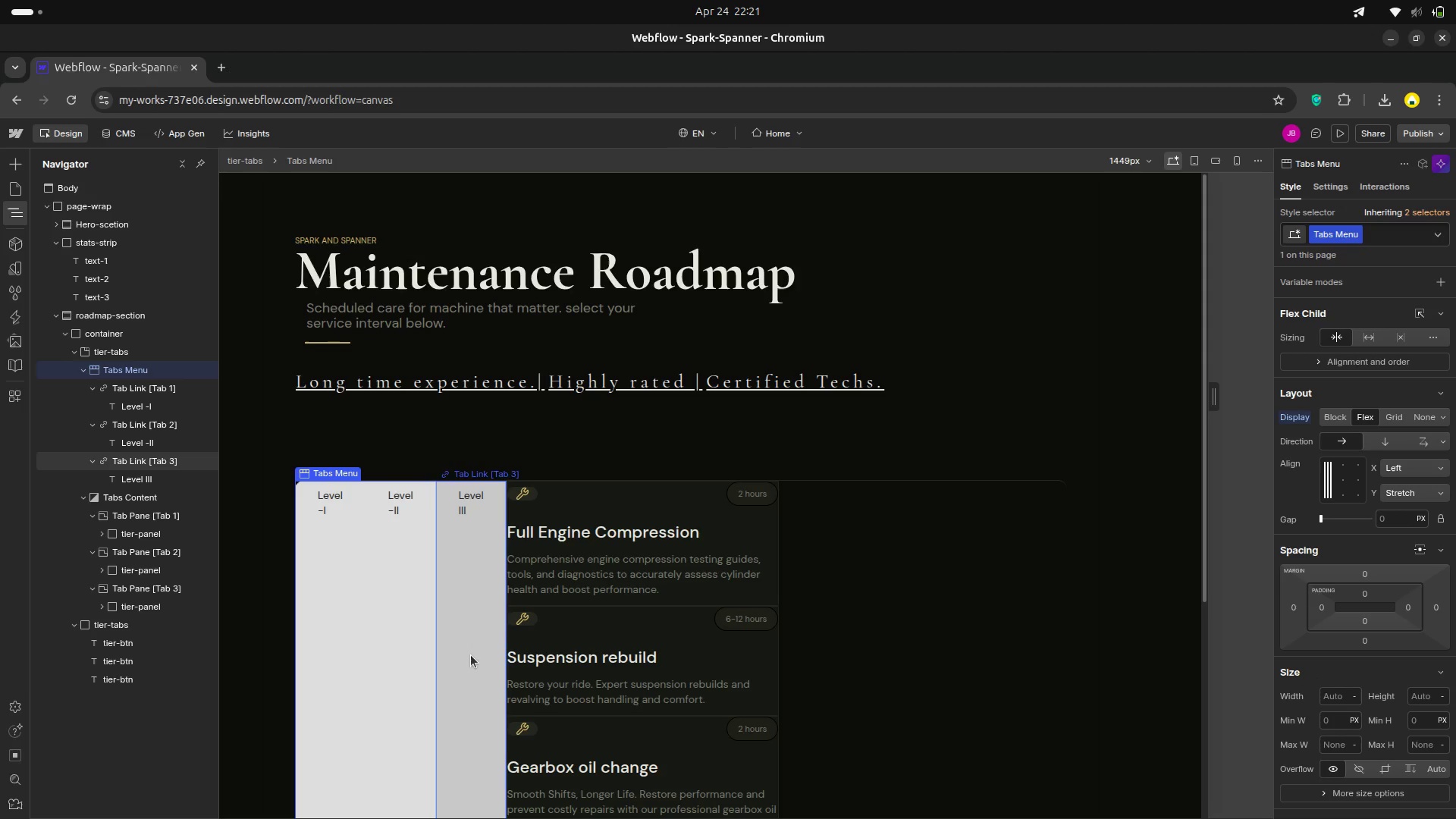 
scroll: coordinate [1017, 621], scroll_direction: down, amount: 2.0
 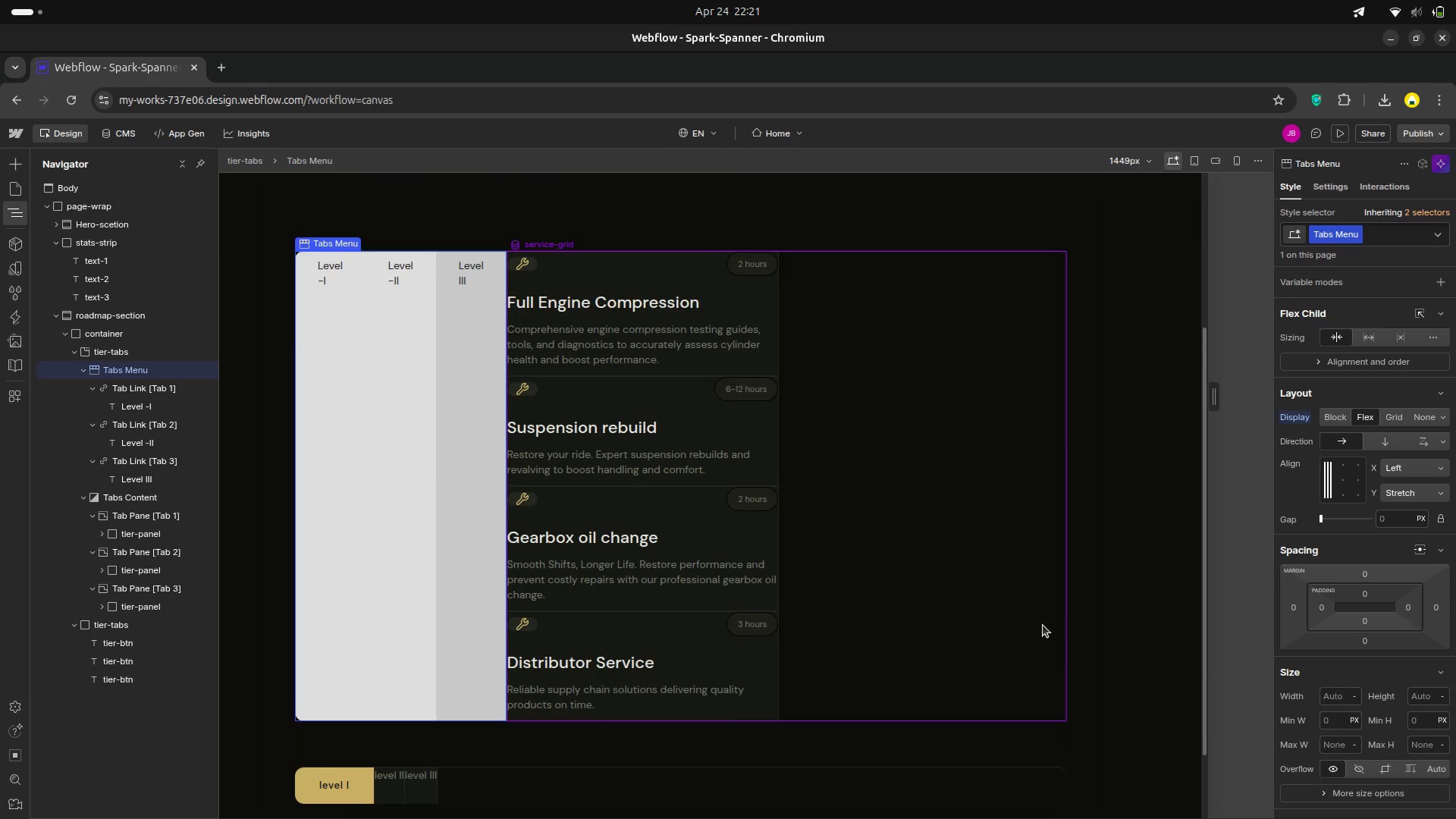 
scroll: coordinate [1047, 626], scroll_direction: up, amount: 2.0
 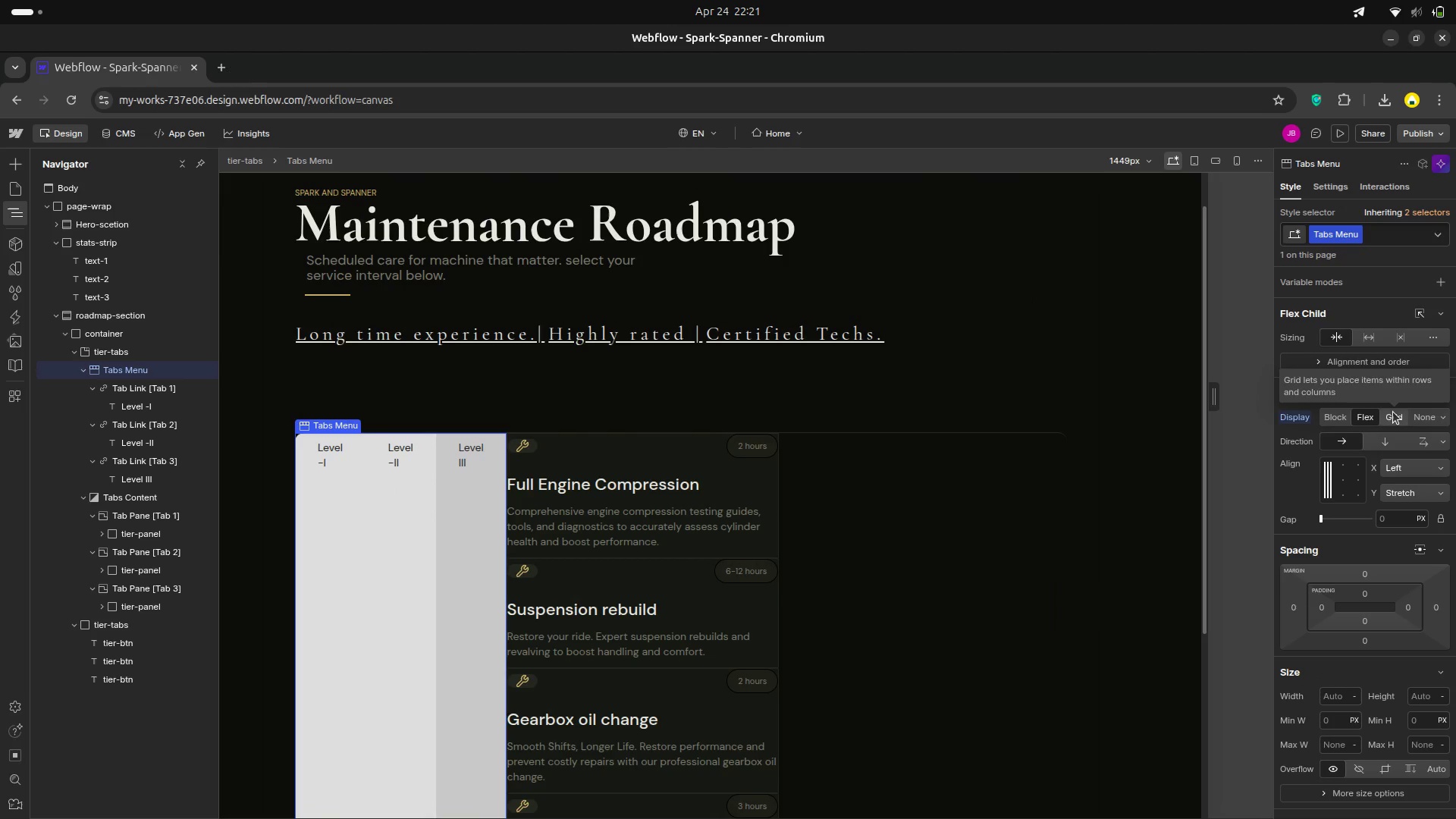 
left_click([1393, 412])
 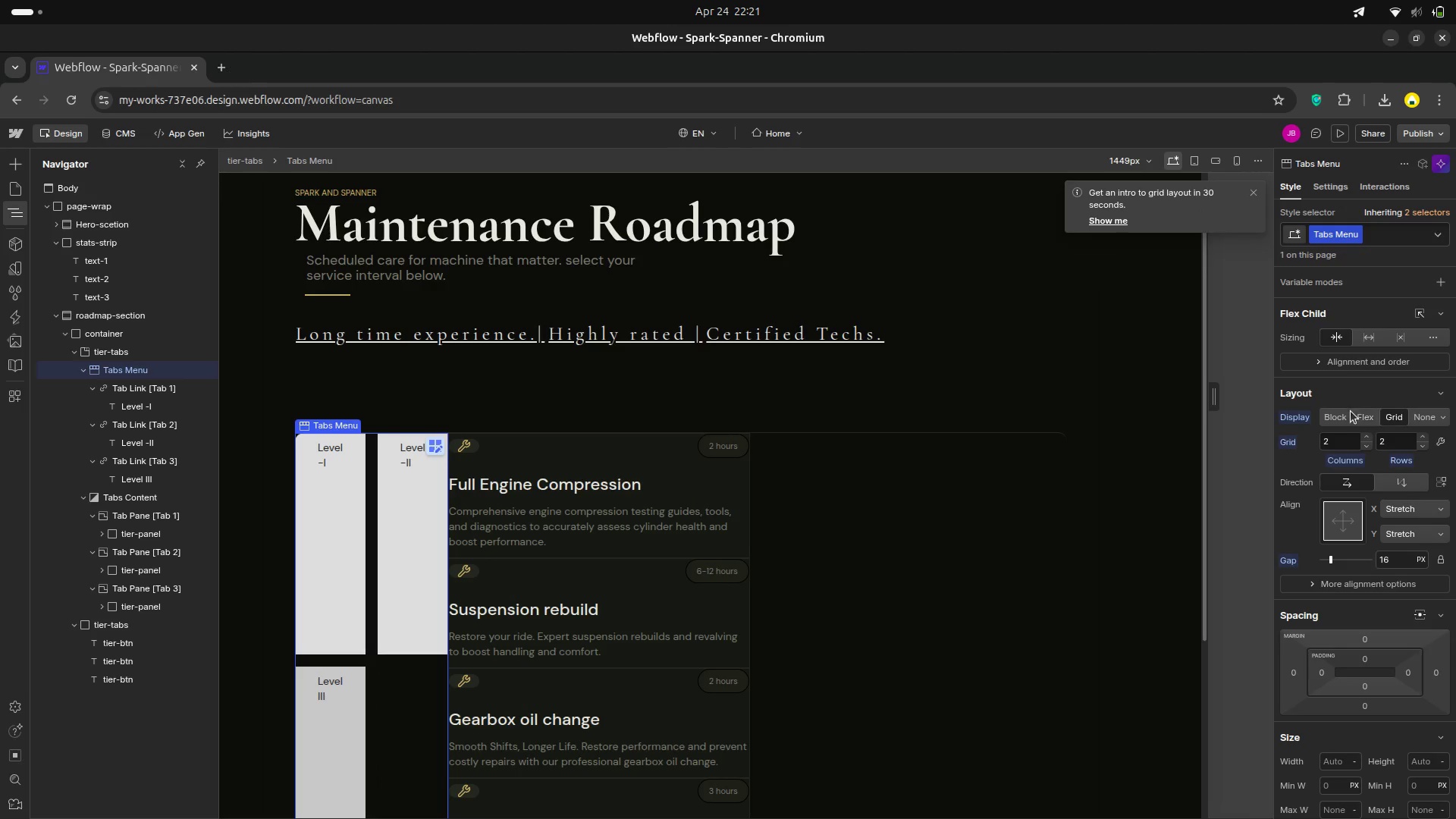 
left_click([1363, 420])
 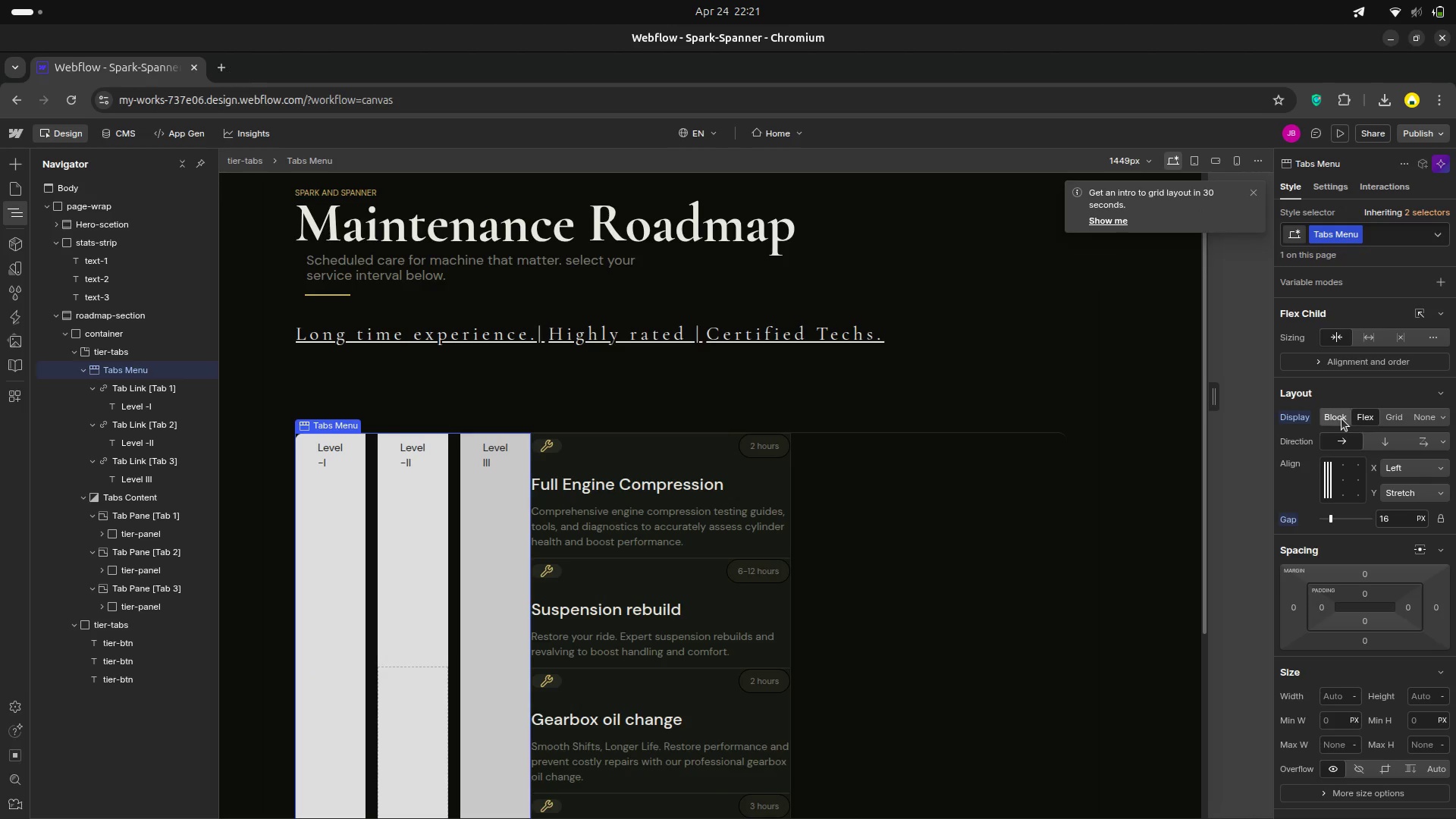 
left_click([1341, 419])
 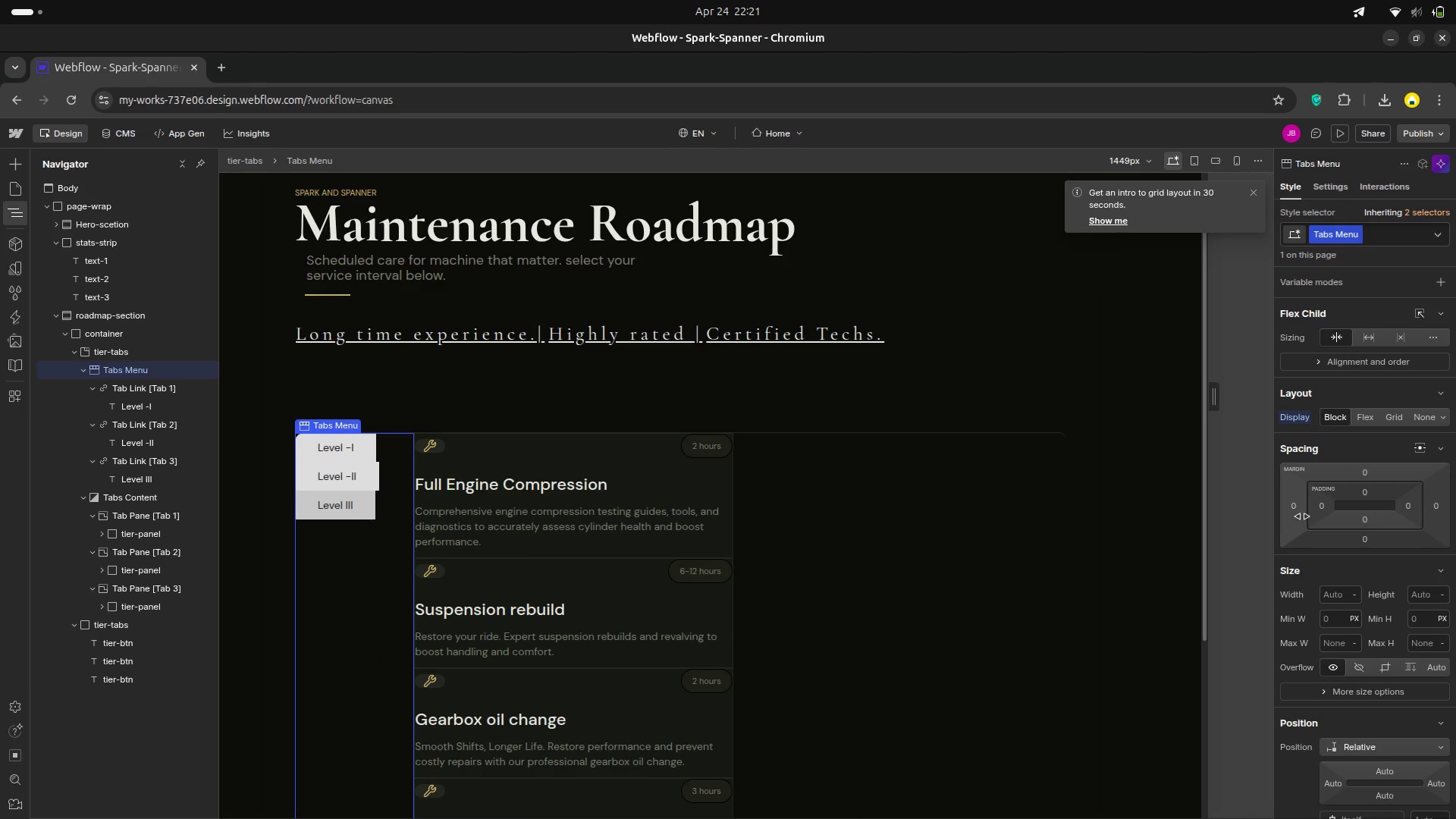 
mouse_move([1361, 514])
 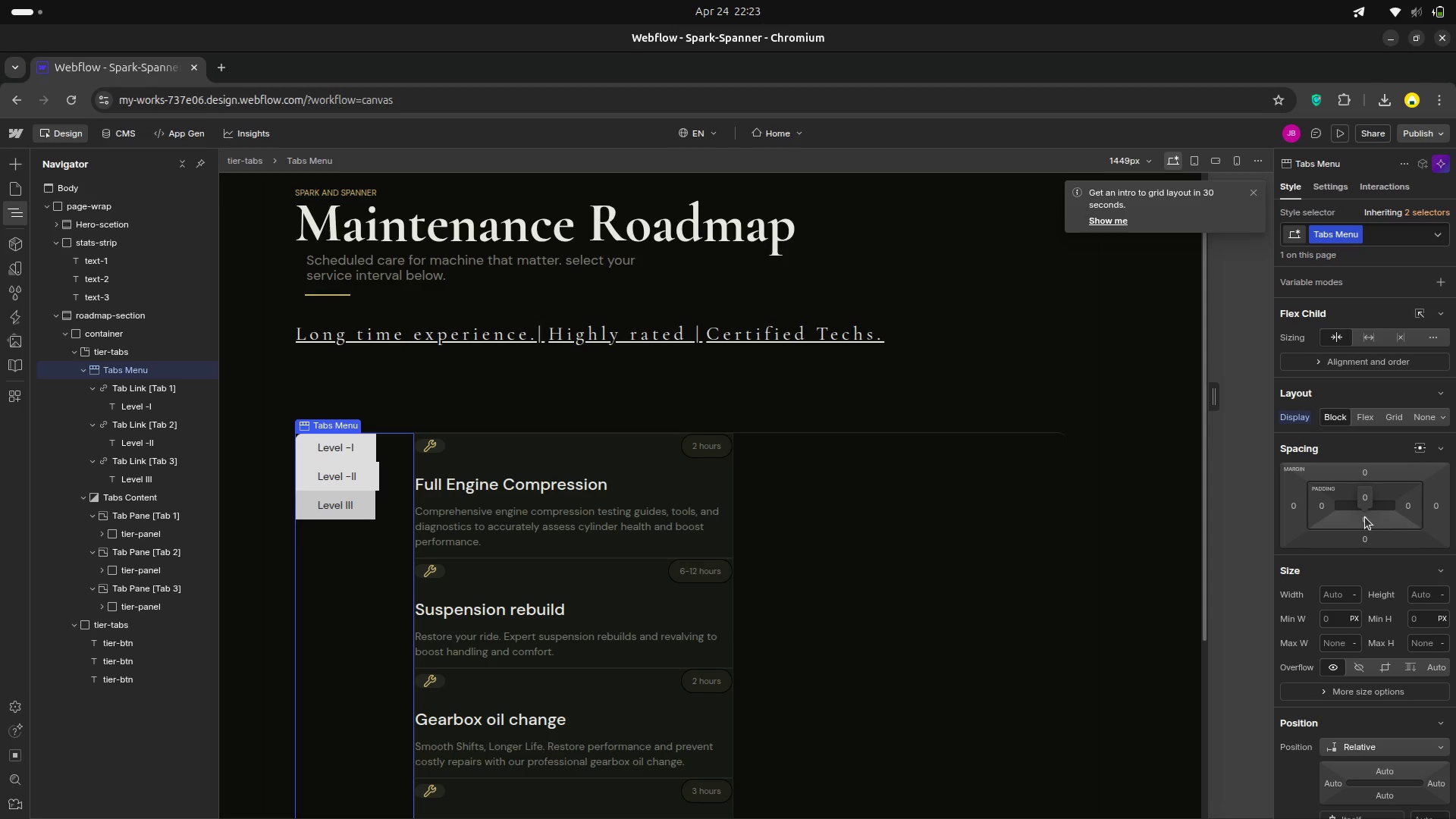 
wait(119.51)
 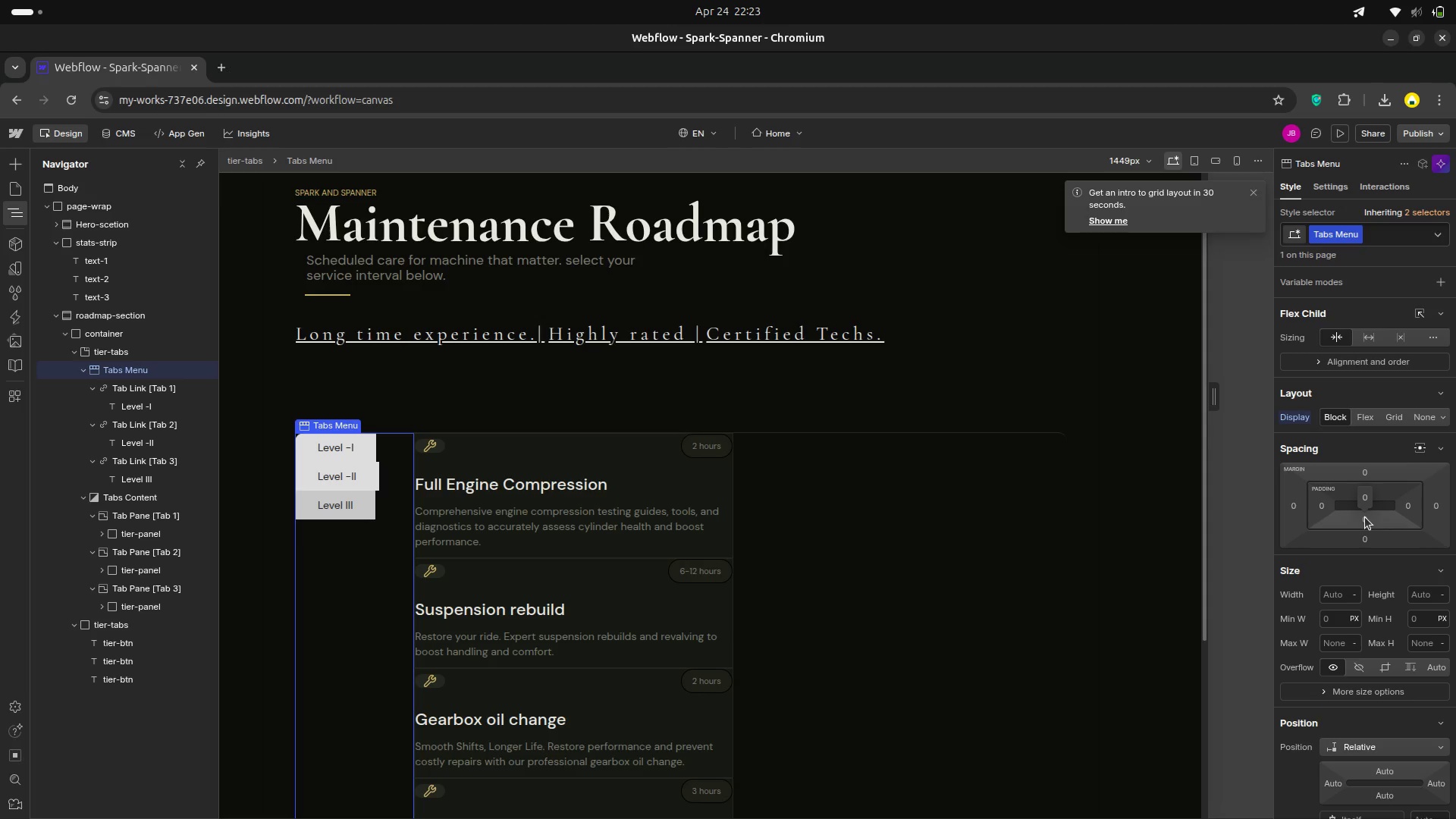 
left_click([83, 325])
 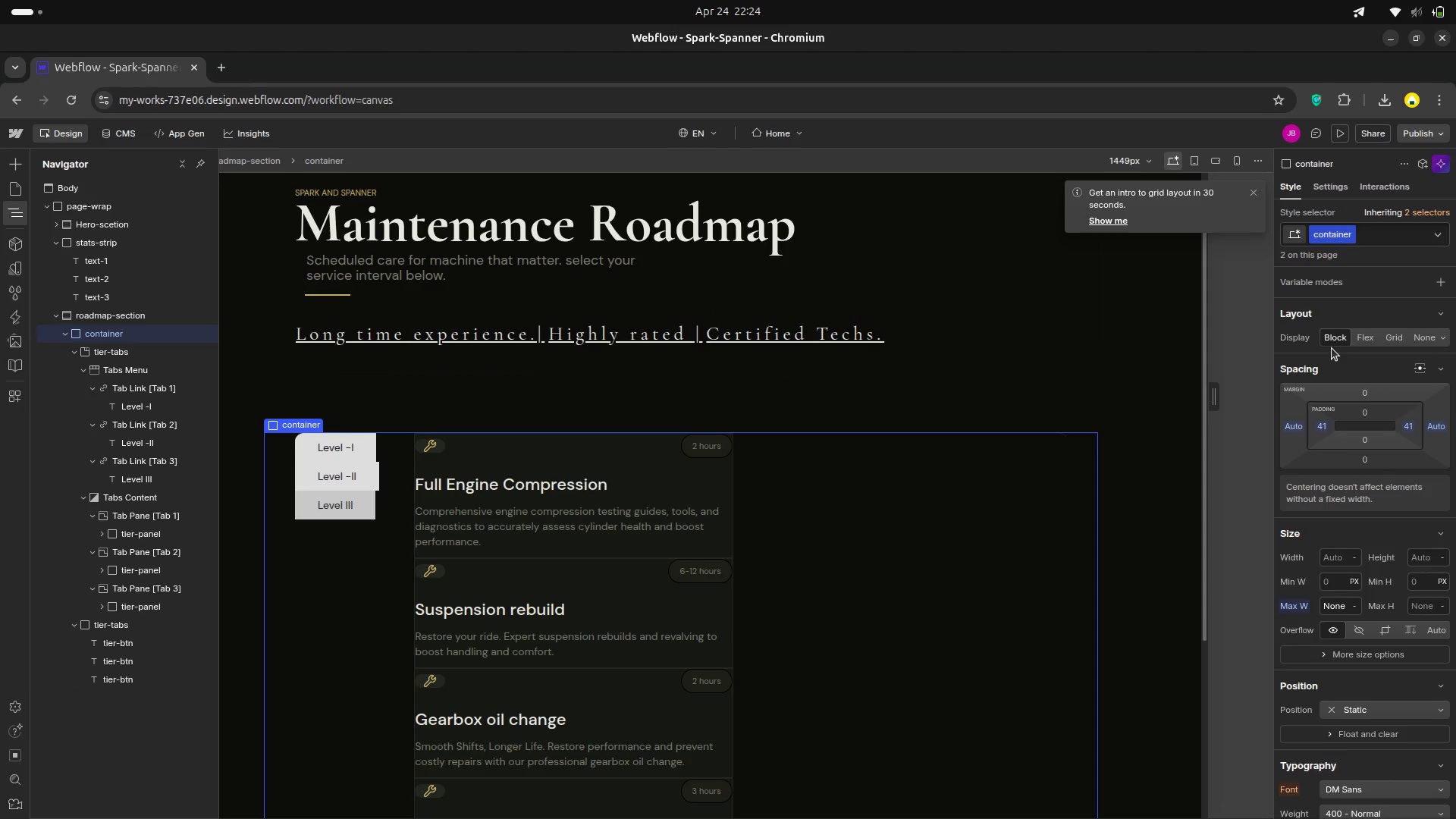 
left_click([1358, 340])
 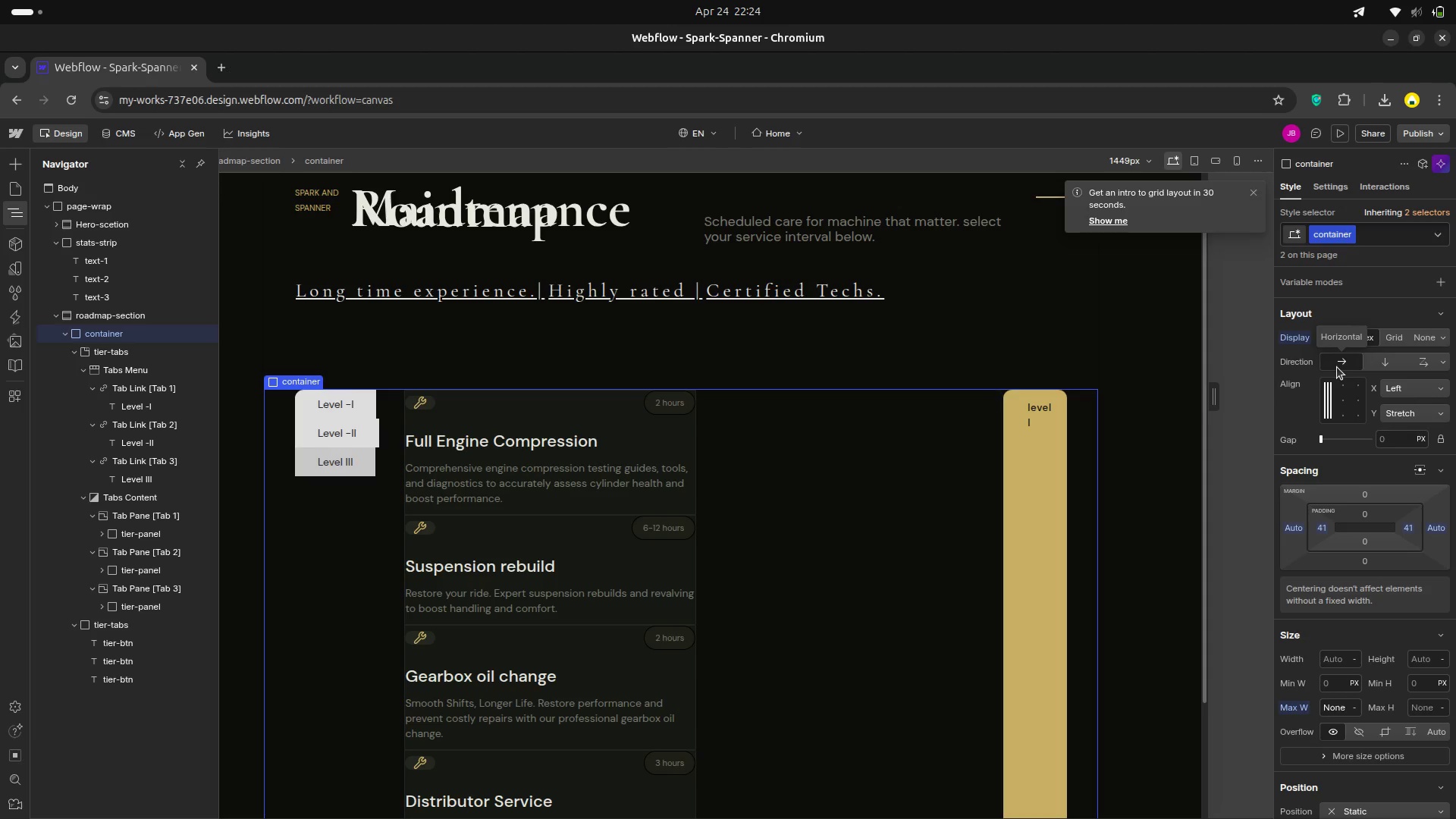 
wait(5.62)
 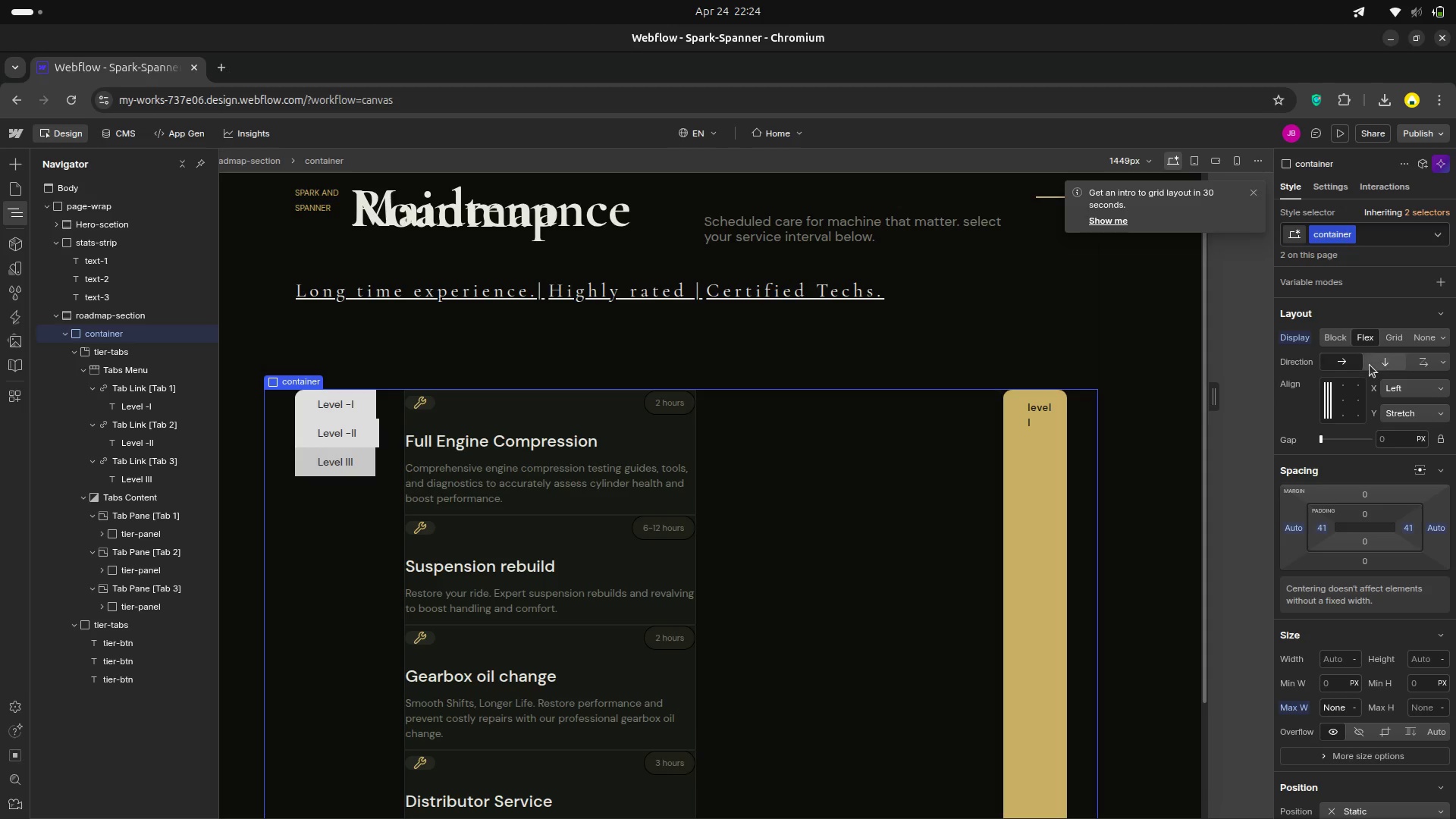 
left_click([1337, 367])
 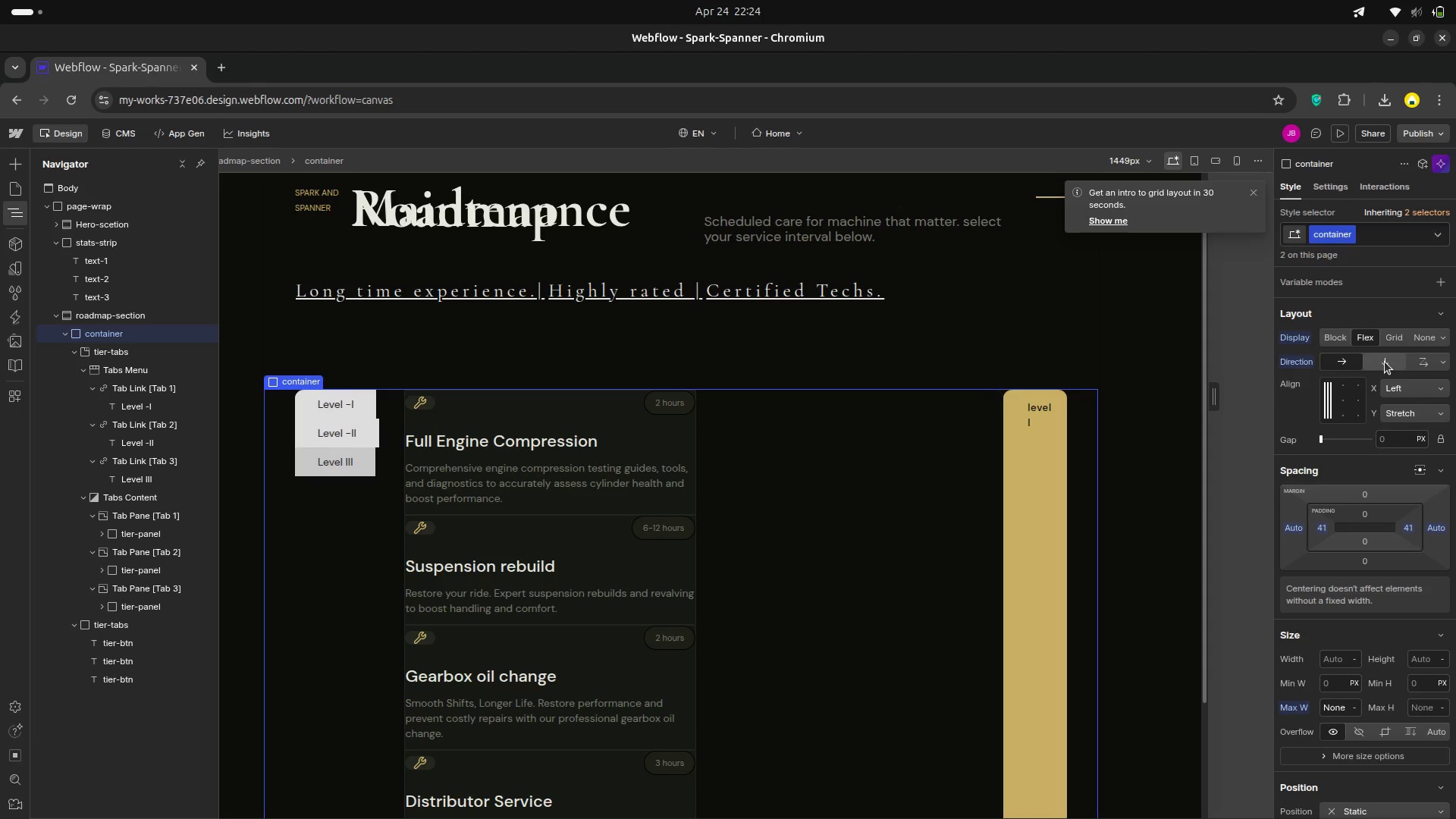 
left_click([1385, 362])
 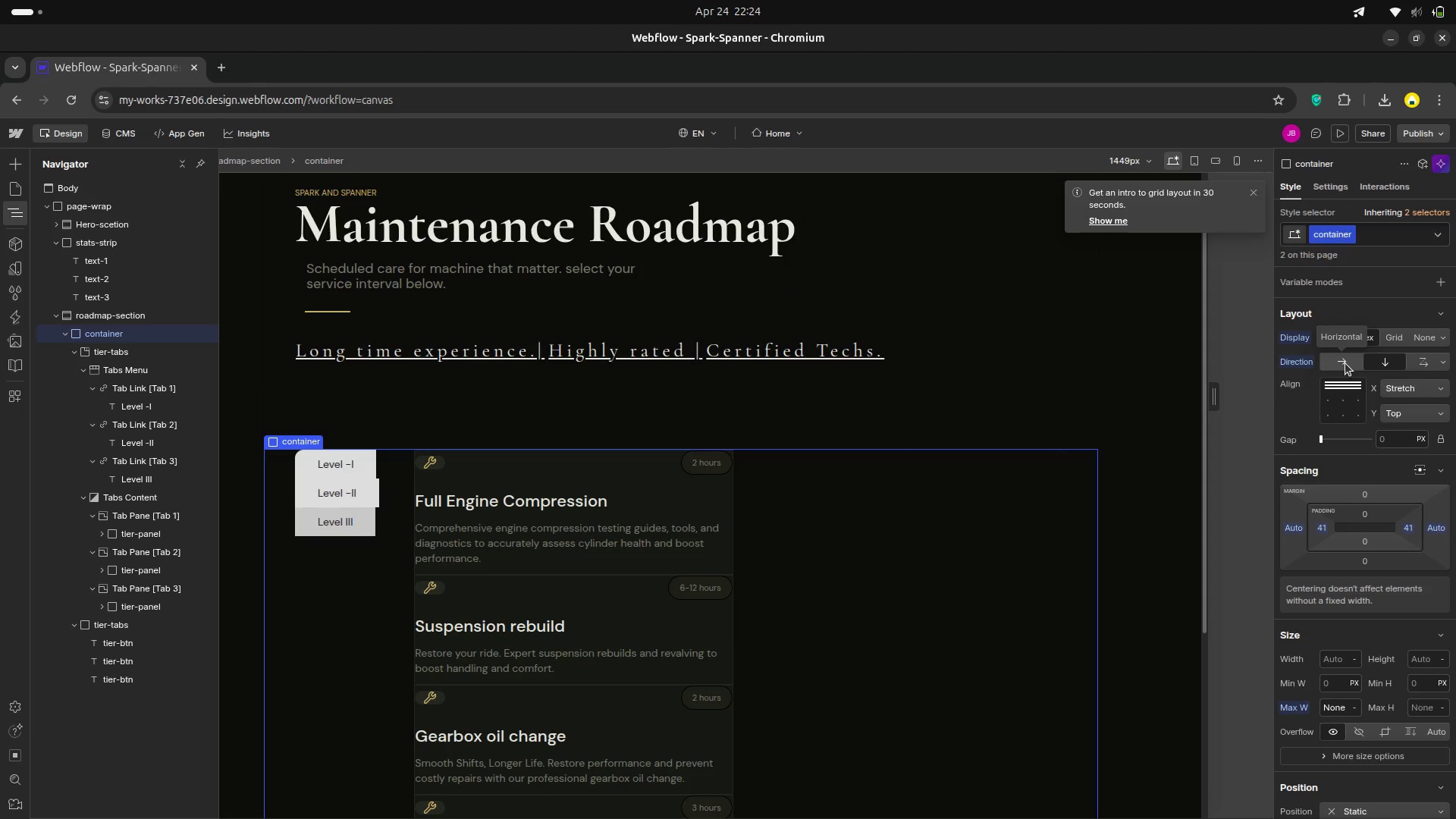 
left_click([1345, 363])
 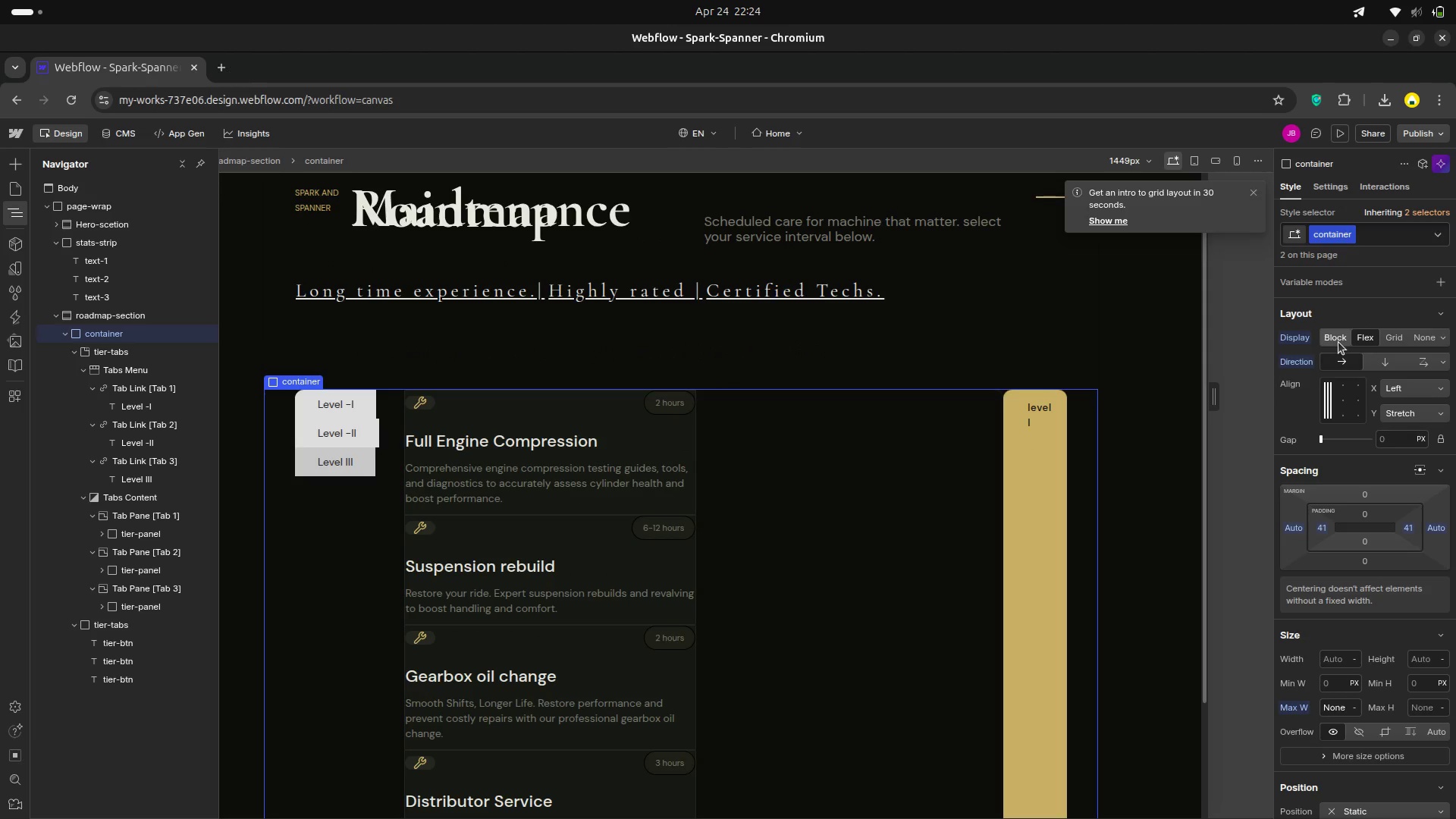 
left_click([1338, 342])
 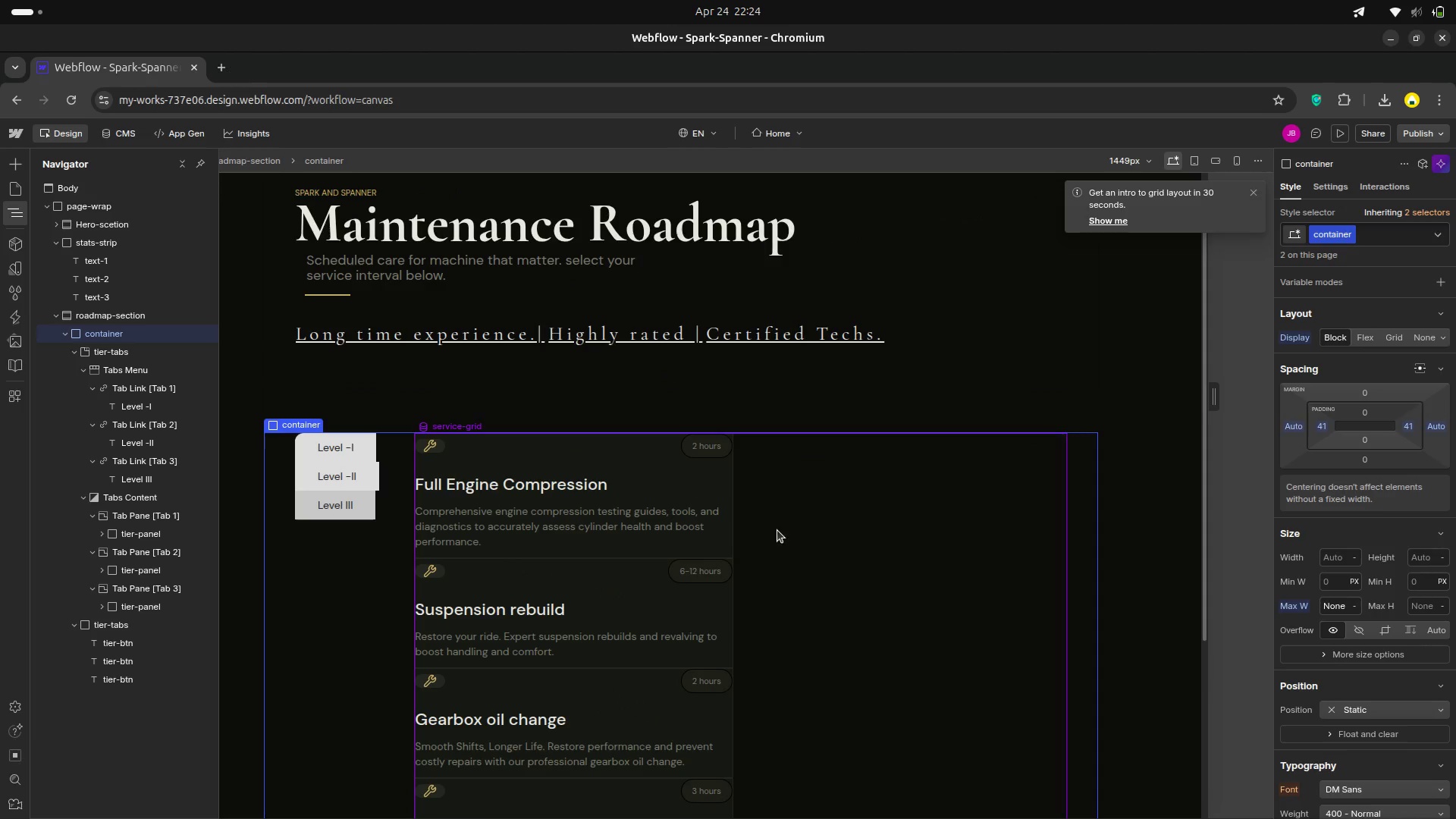 
scroll: coordinate [775, 462], scroll_direction: down, amount: 5.0
 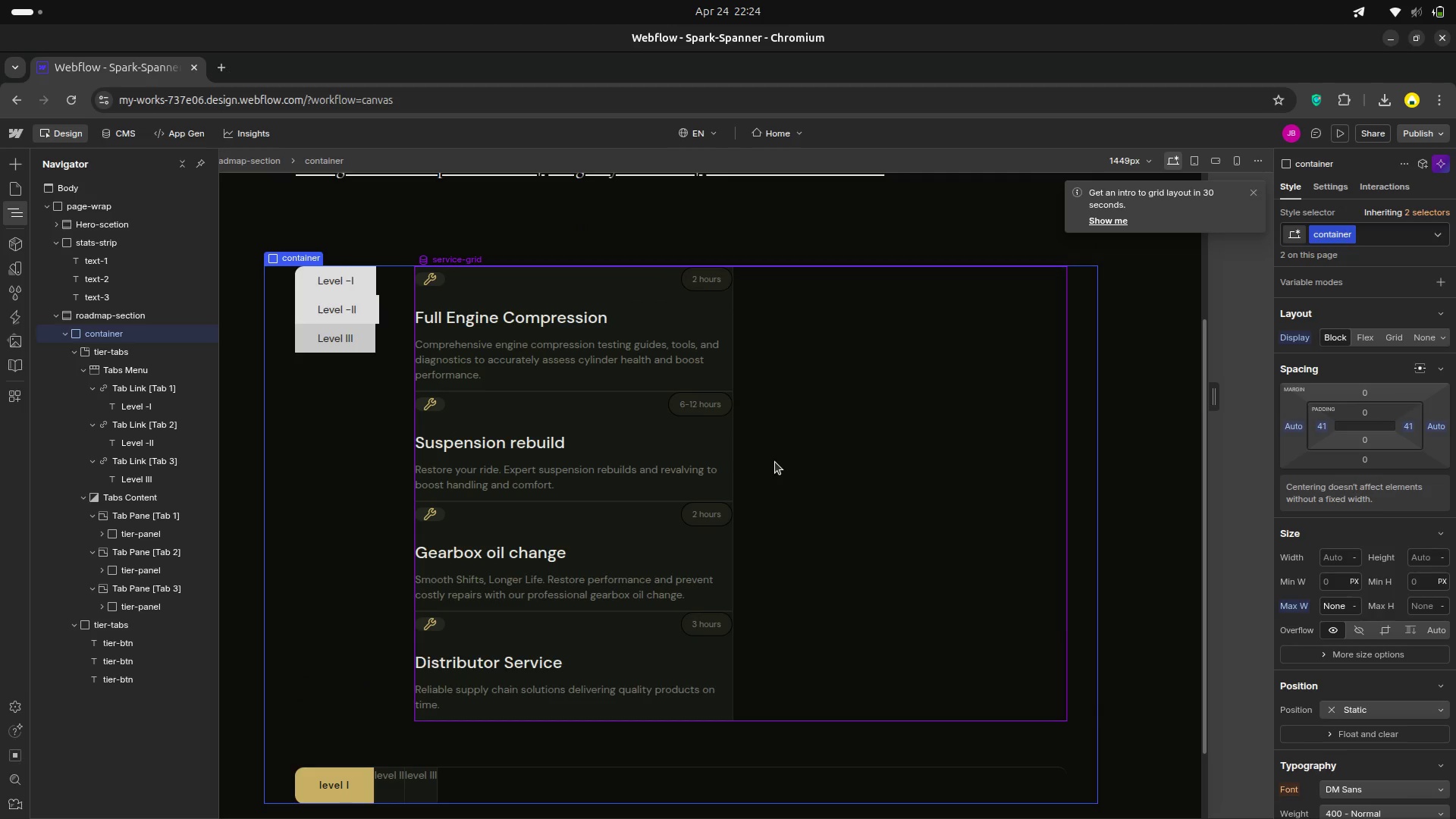 
scroll: coordinate [775, 462], scroll_direction: up, amount: 1.0
 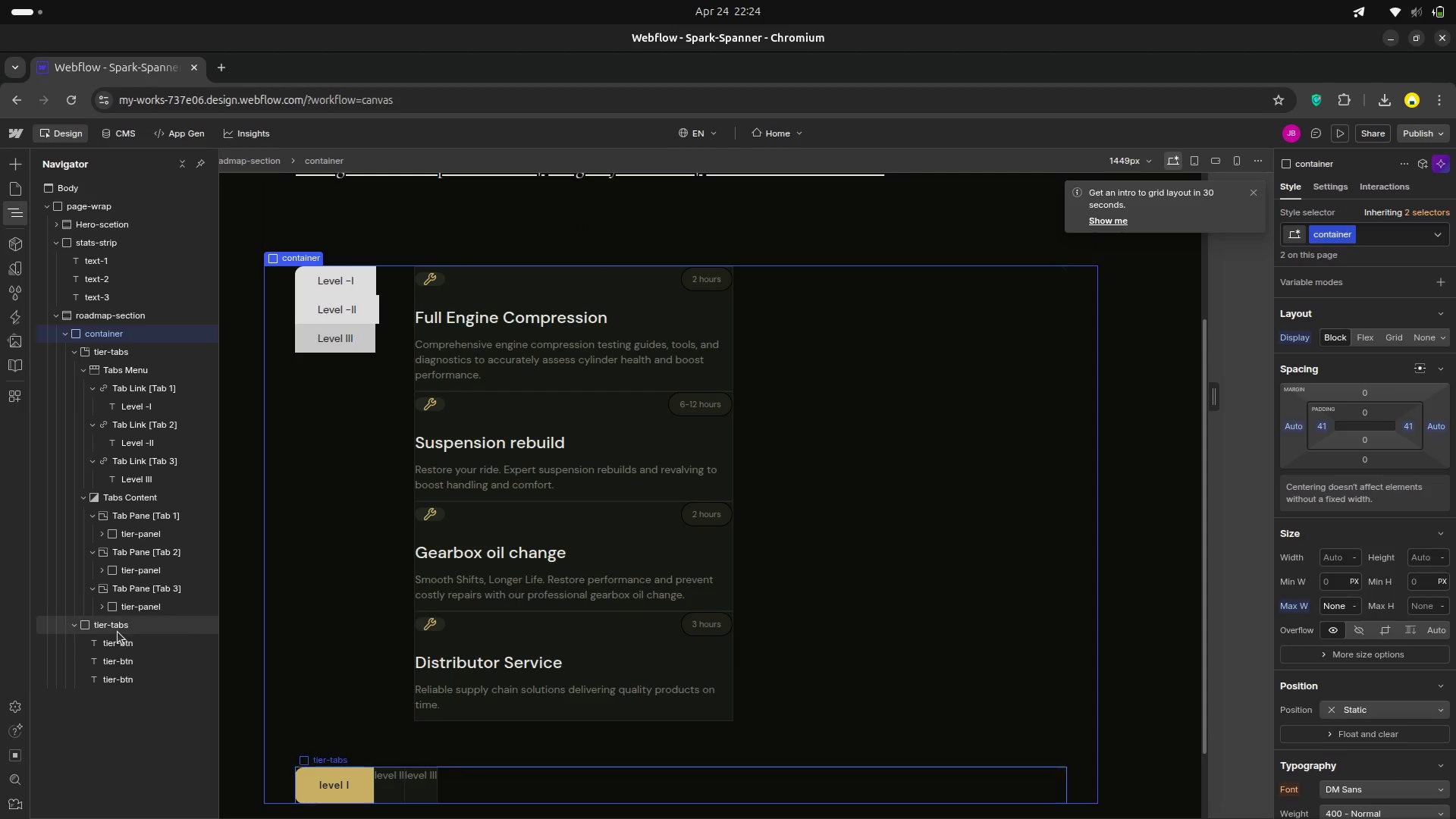 
left_click([118, 632])
 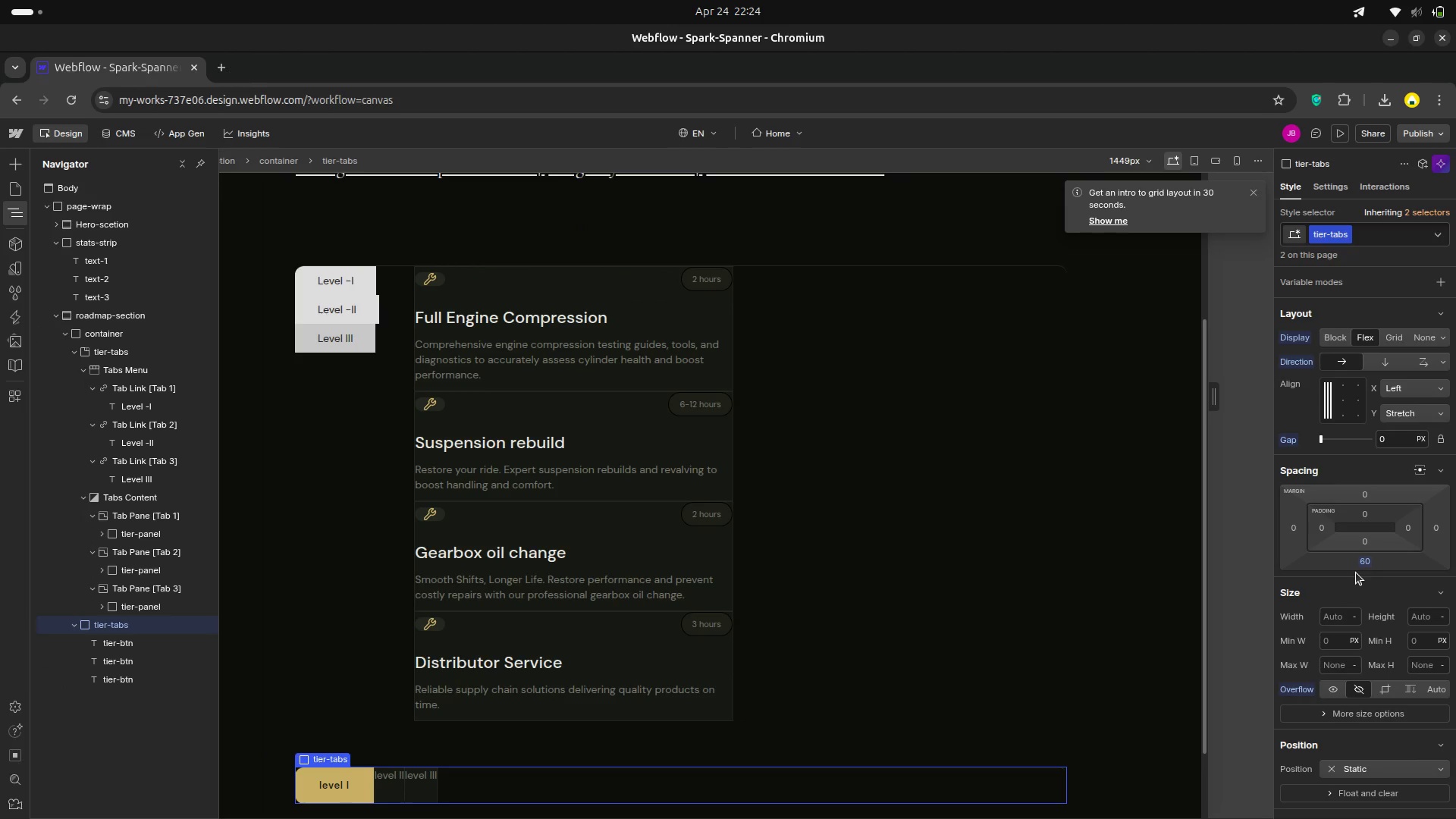 
scroll: coordinate [1364, 674], scroll_direction: down, amount: 13.0
 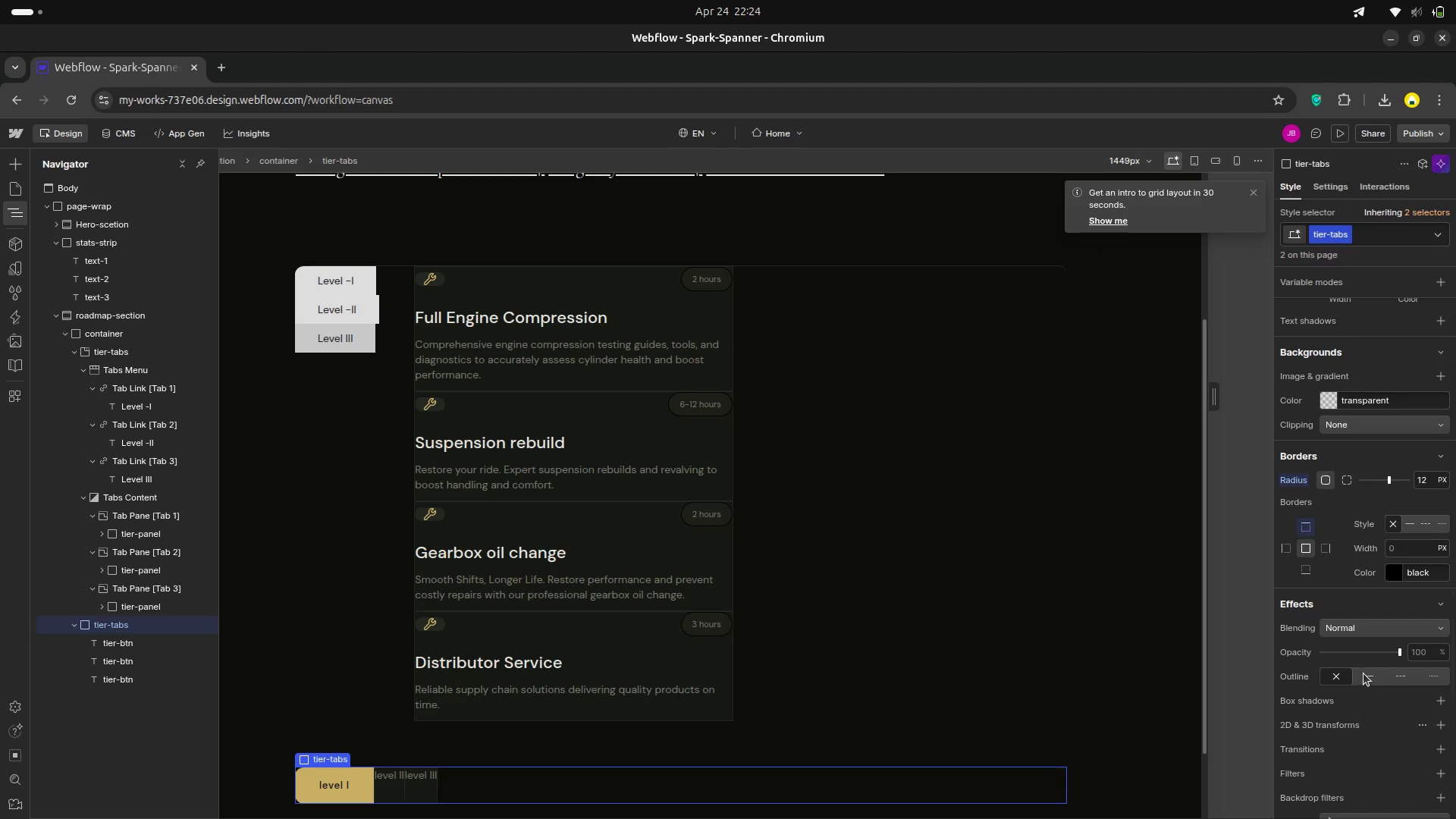 
scroll: coordinate [1349, 484], scroll_direction: up, amount: 9.0
 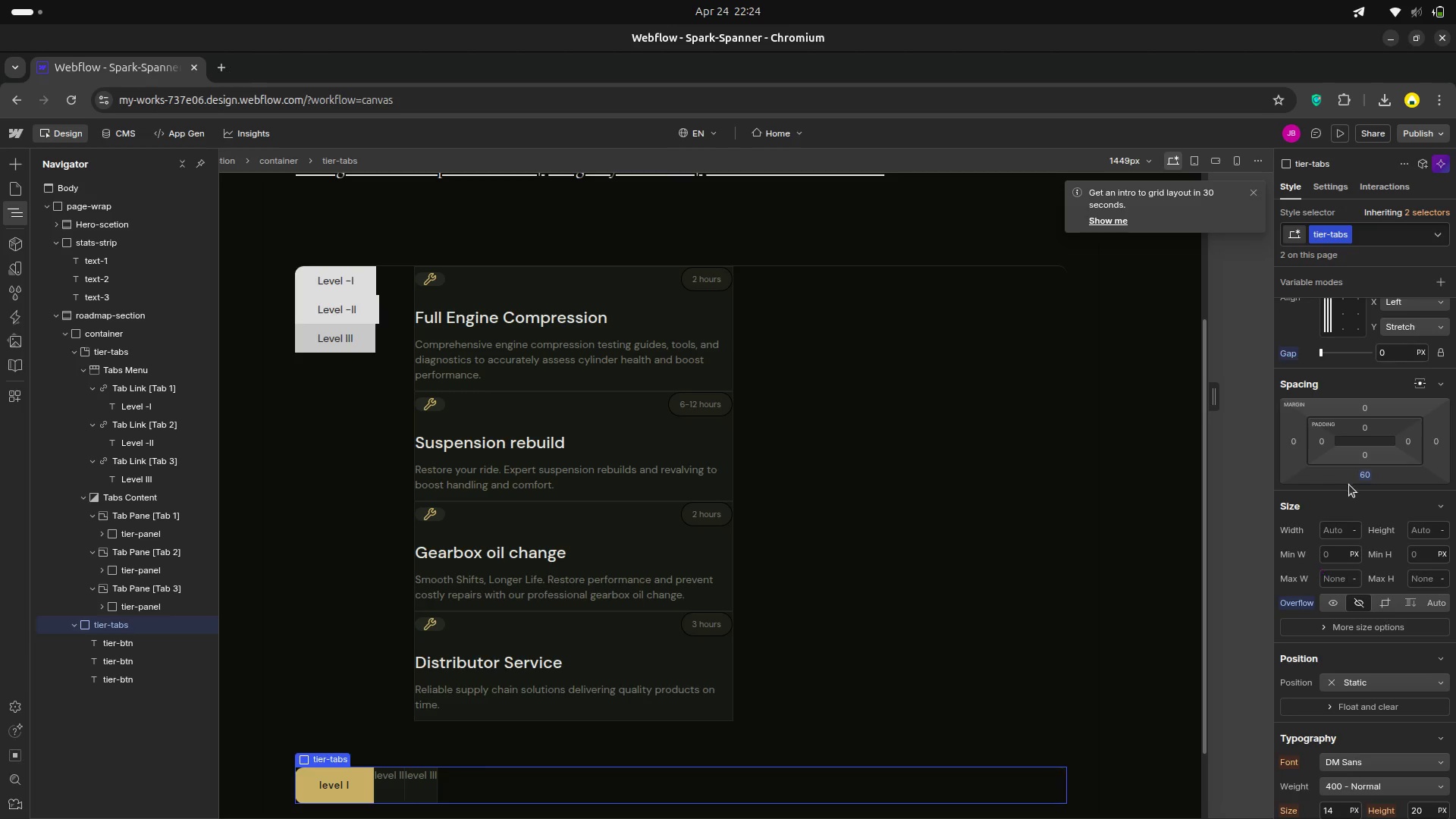 
scroll: coordinate [1351, 485], scroll_direction: down, amount: 10.0
 